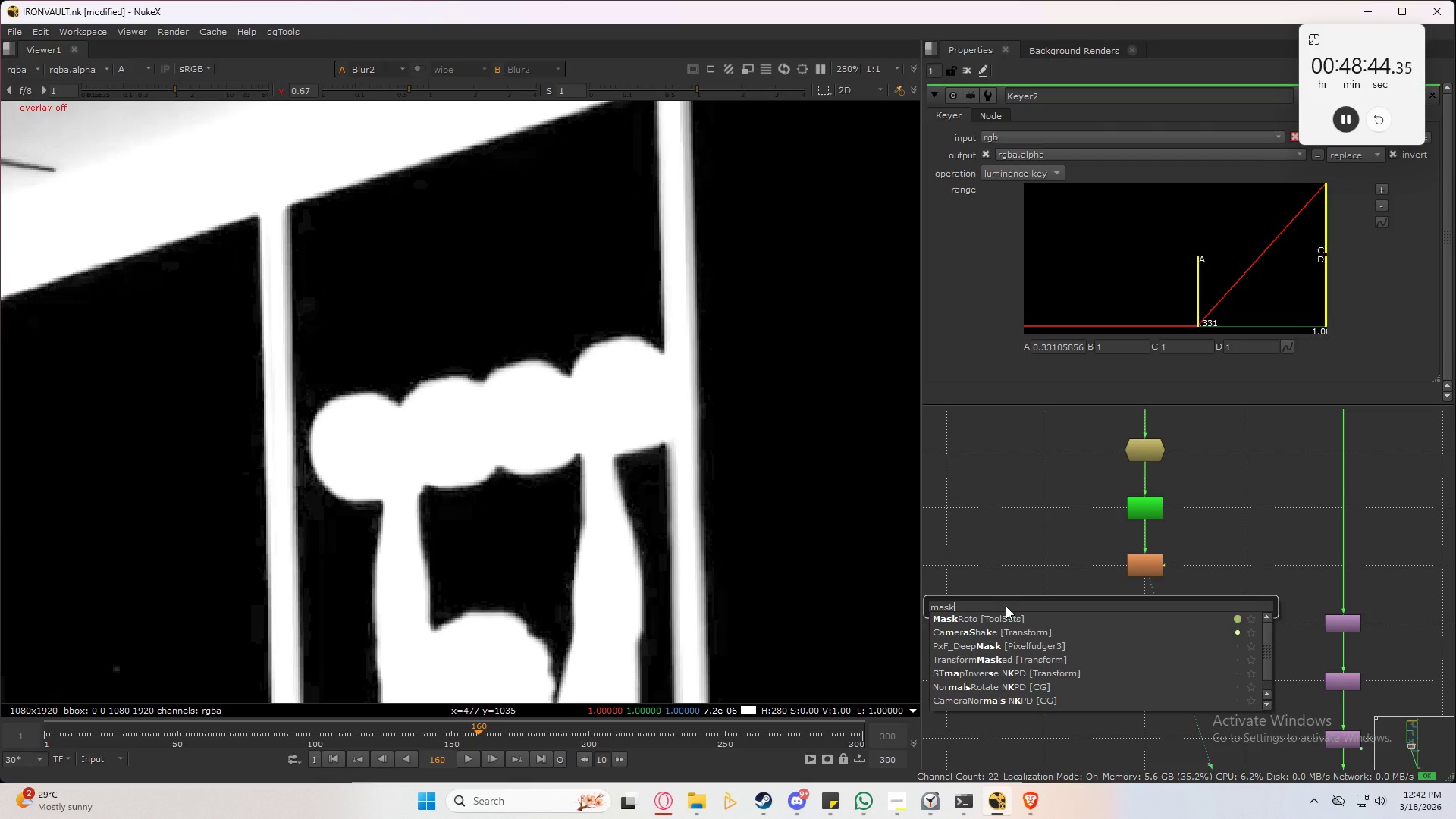 
key(ArrowDown)
 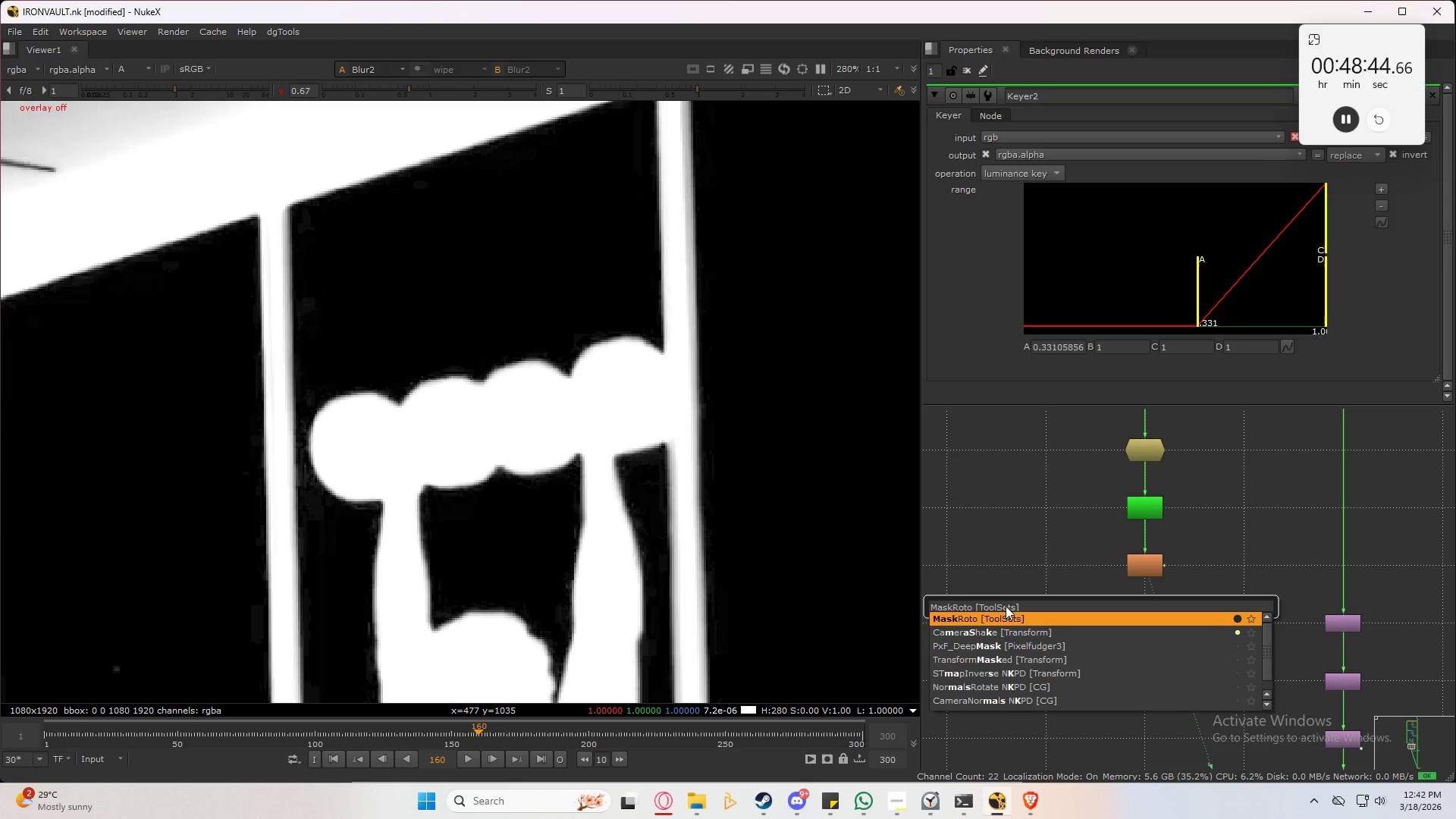 
key(Enter)
 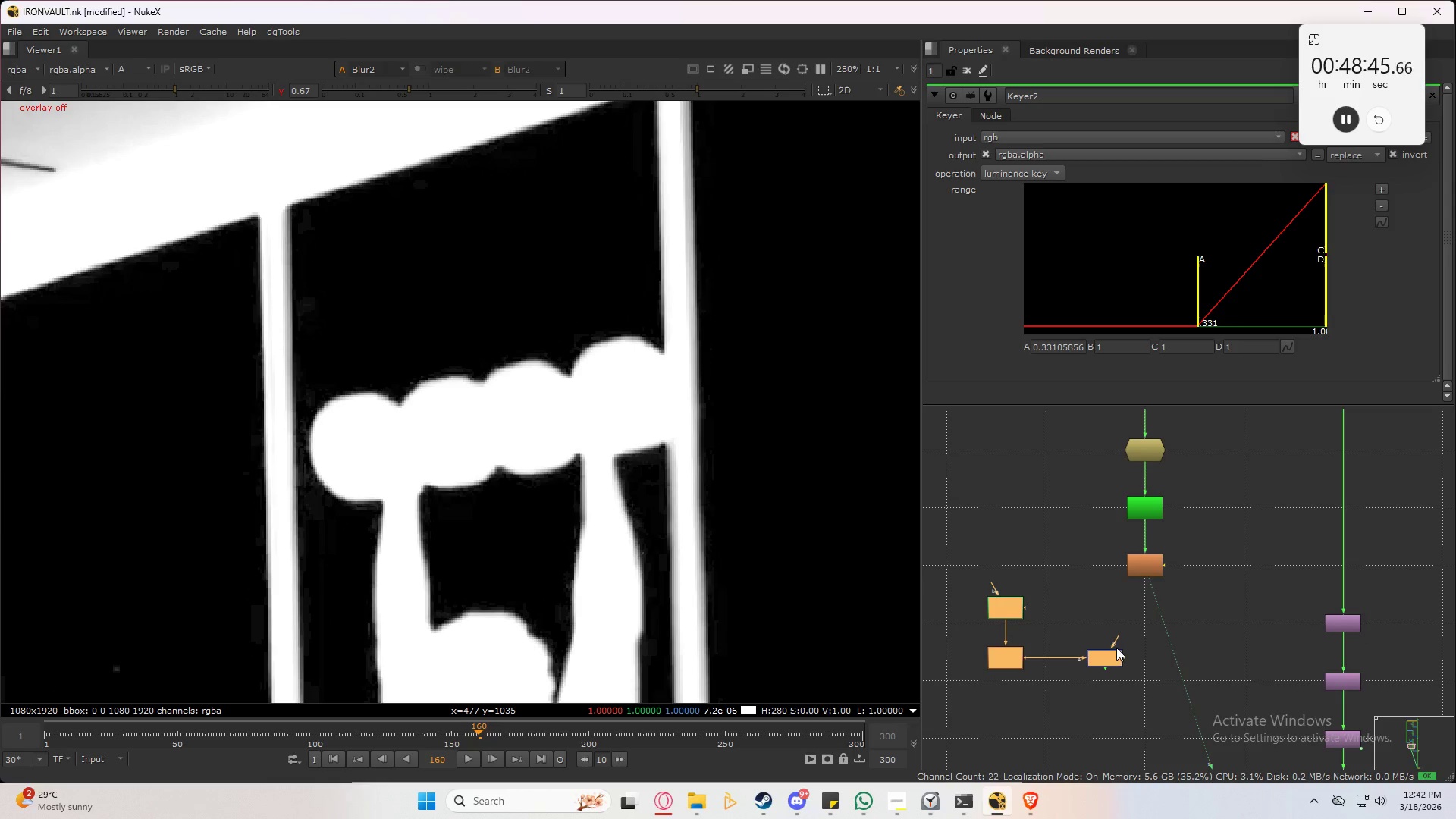 
left_click_drag(start_coordinate=[1105, 658], to_coordinate=[1161, 625])
 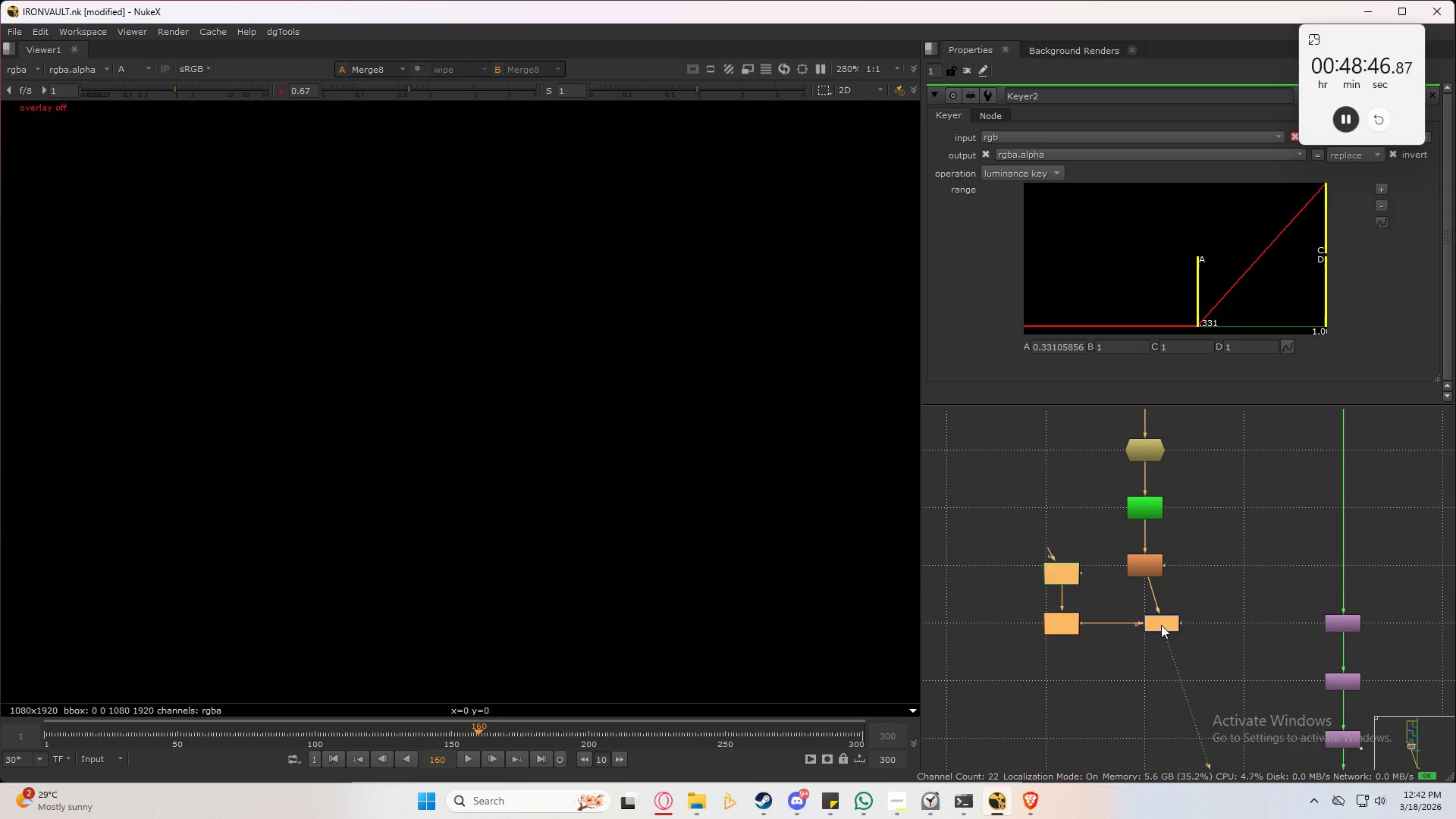 
left_click_drag(start_coordinate=[1161, 625], to_coordinate=[1144, 626])
 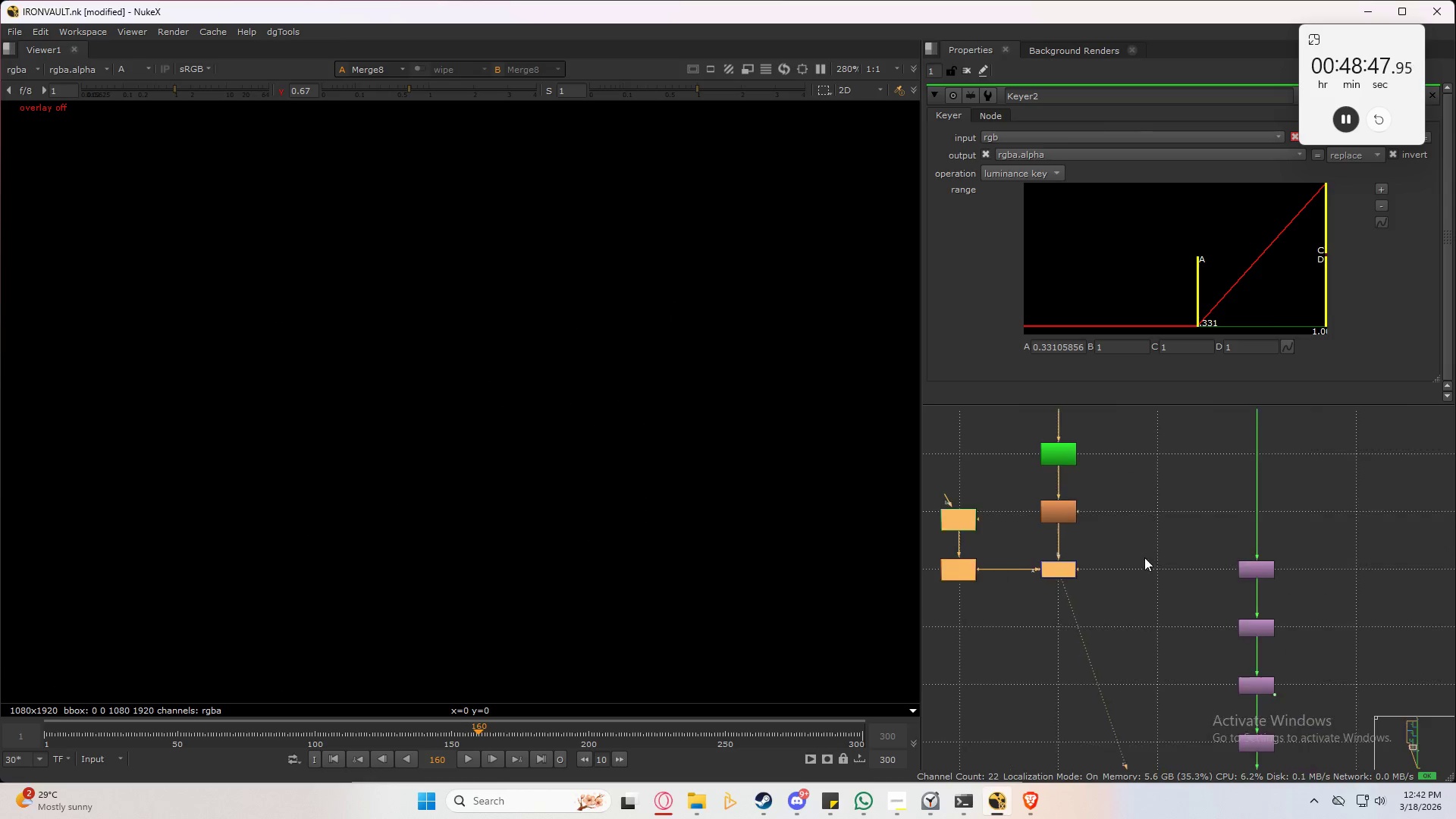 
key(Space)
 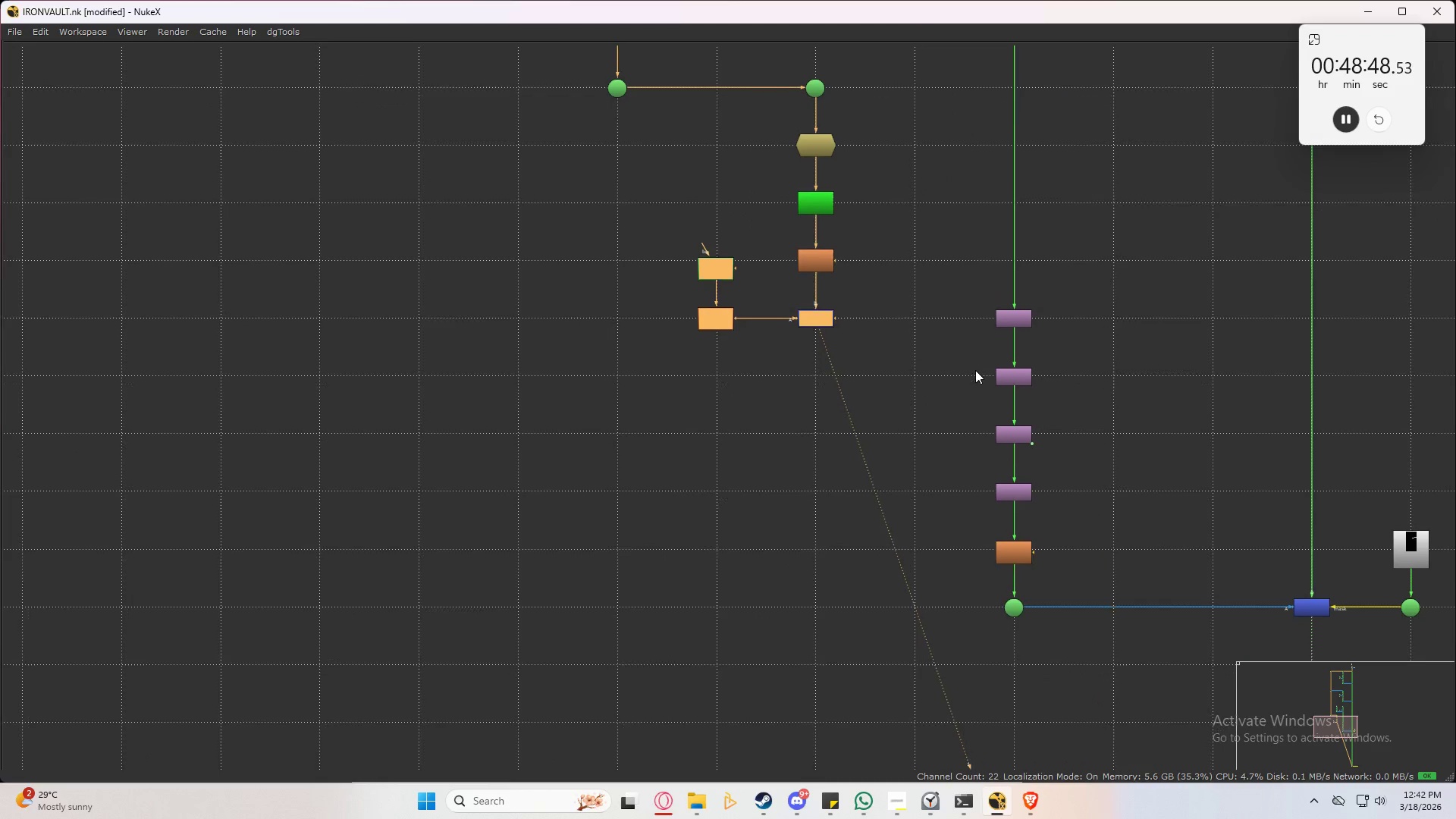 
left_click_drag(start_coordinate=[955, 288], to_coordinate=[1451, 653])
 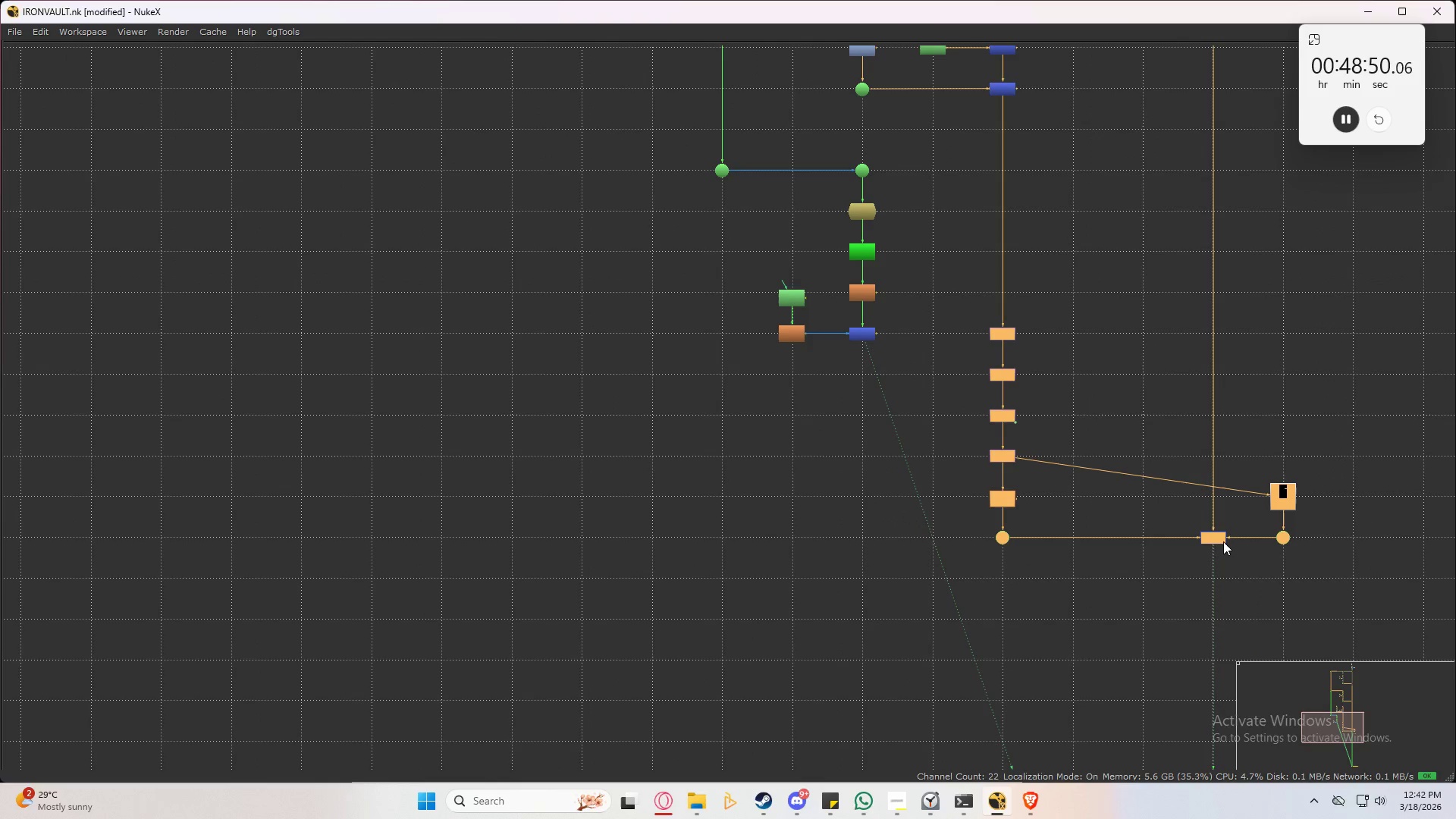 
scroll: coordinate [975, 370], scroll_direction: down, amount: 2.0
 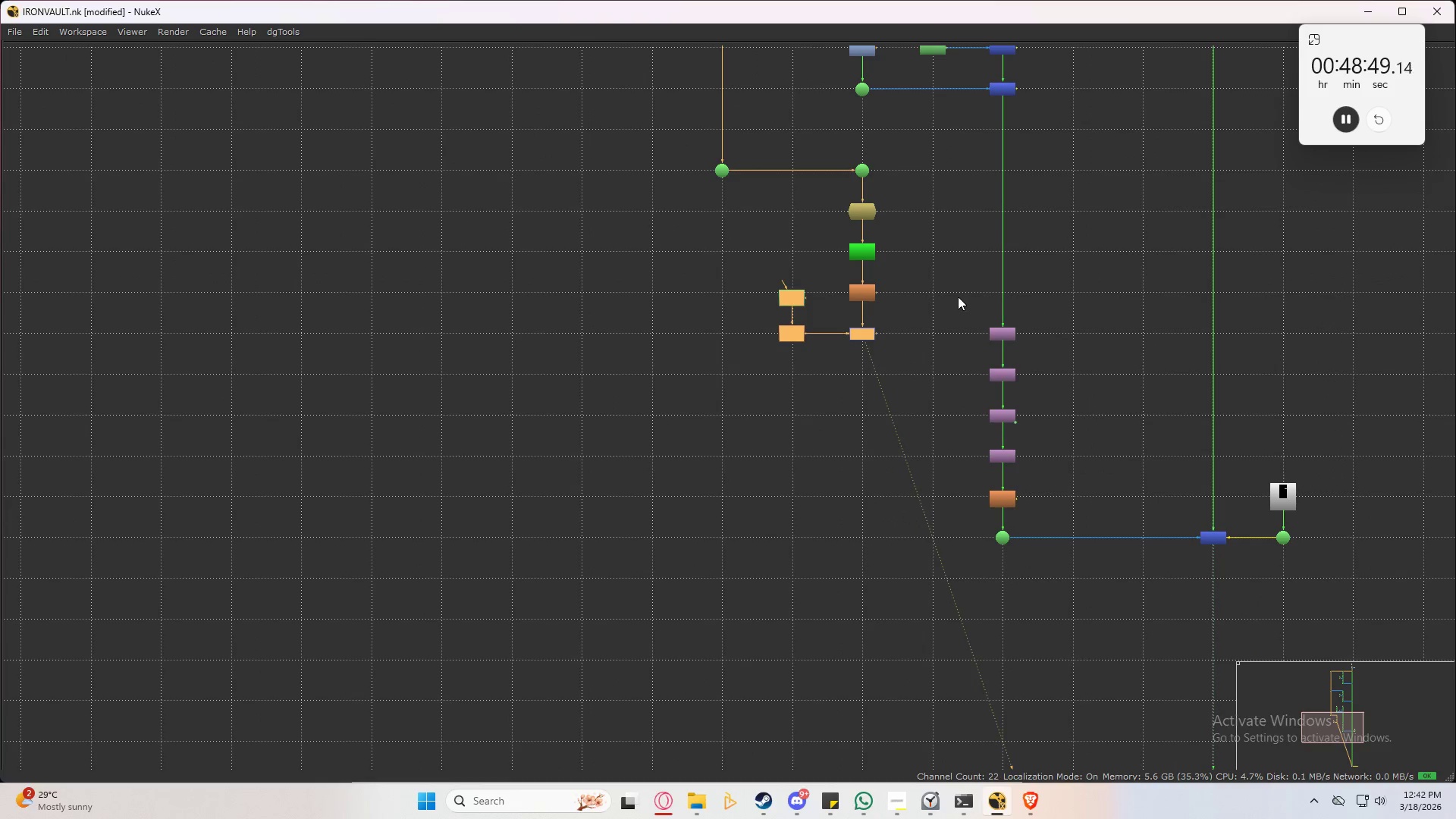 
left_click_drag(start_coordinate=[1219, 537], to_coordinate=[1216, 758])
 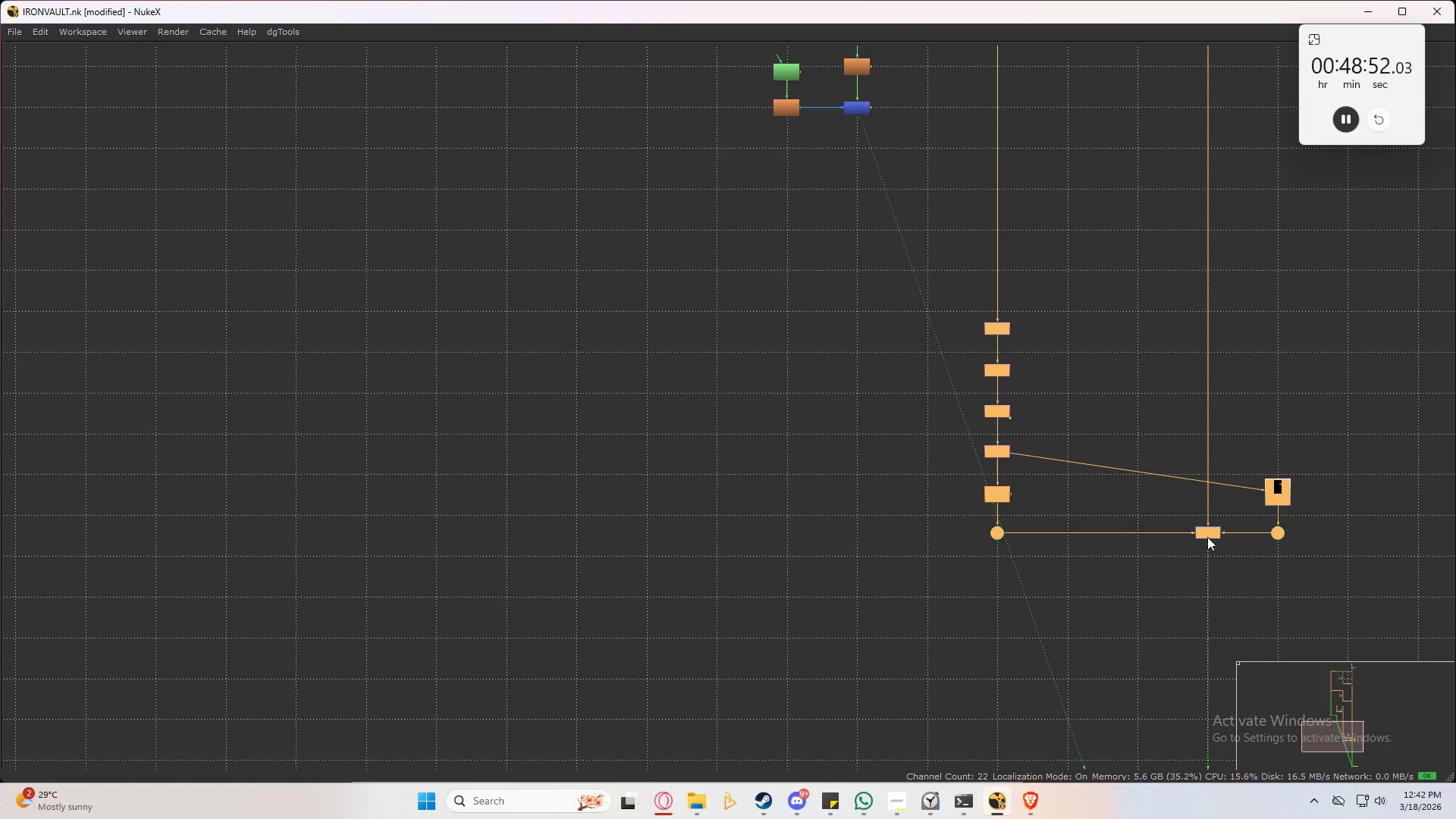 
left_click_drag(start_coordinate=[1209, 533], to_coordinate=[1211, 640])
 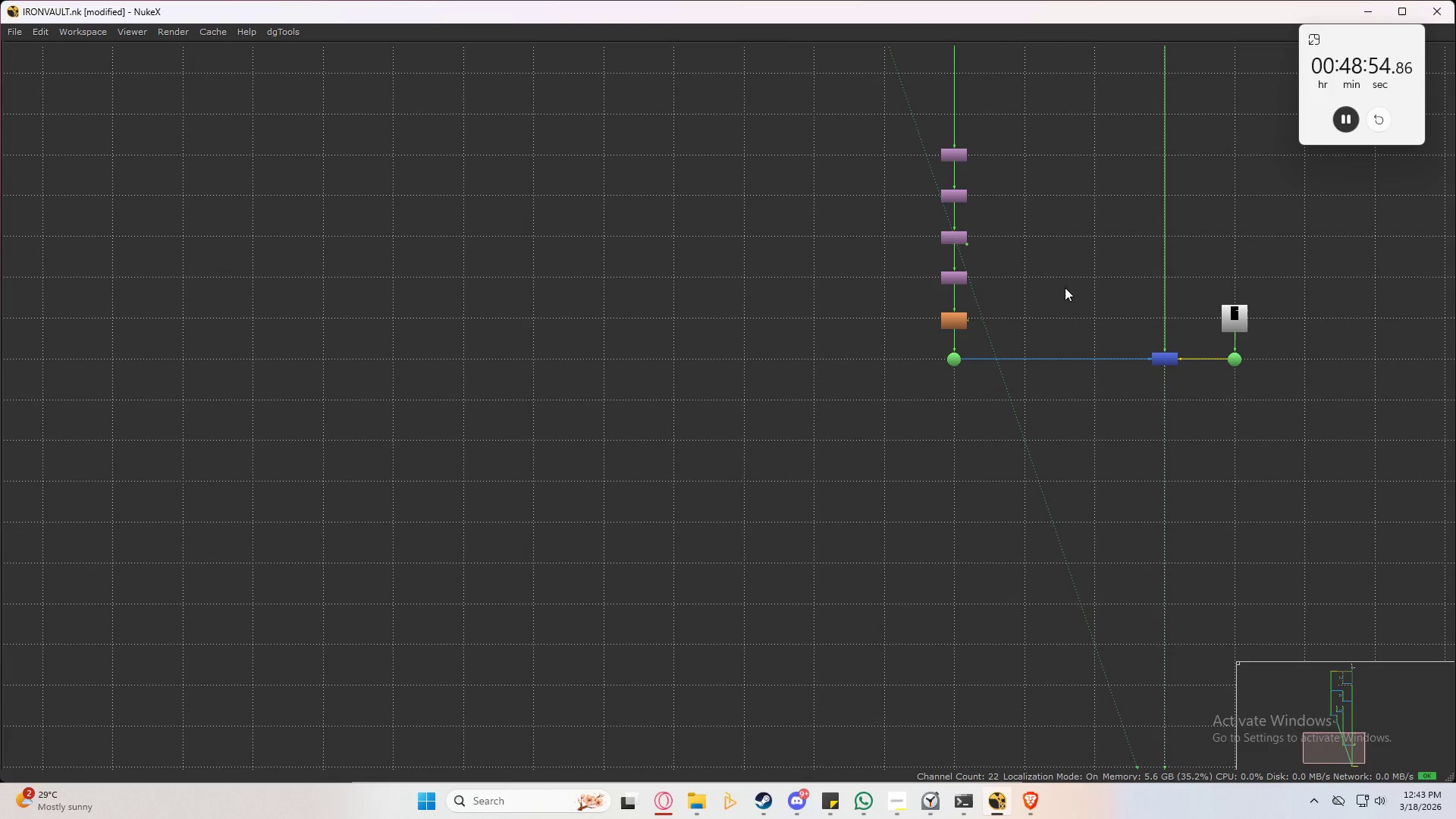 
scroll: coordinate [1091, 454], scroll_direction: down, amount: 4.0
 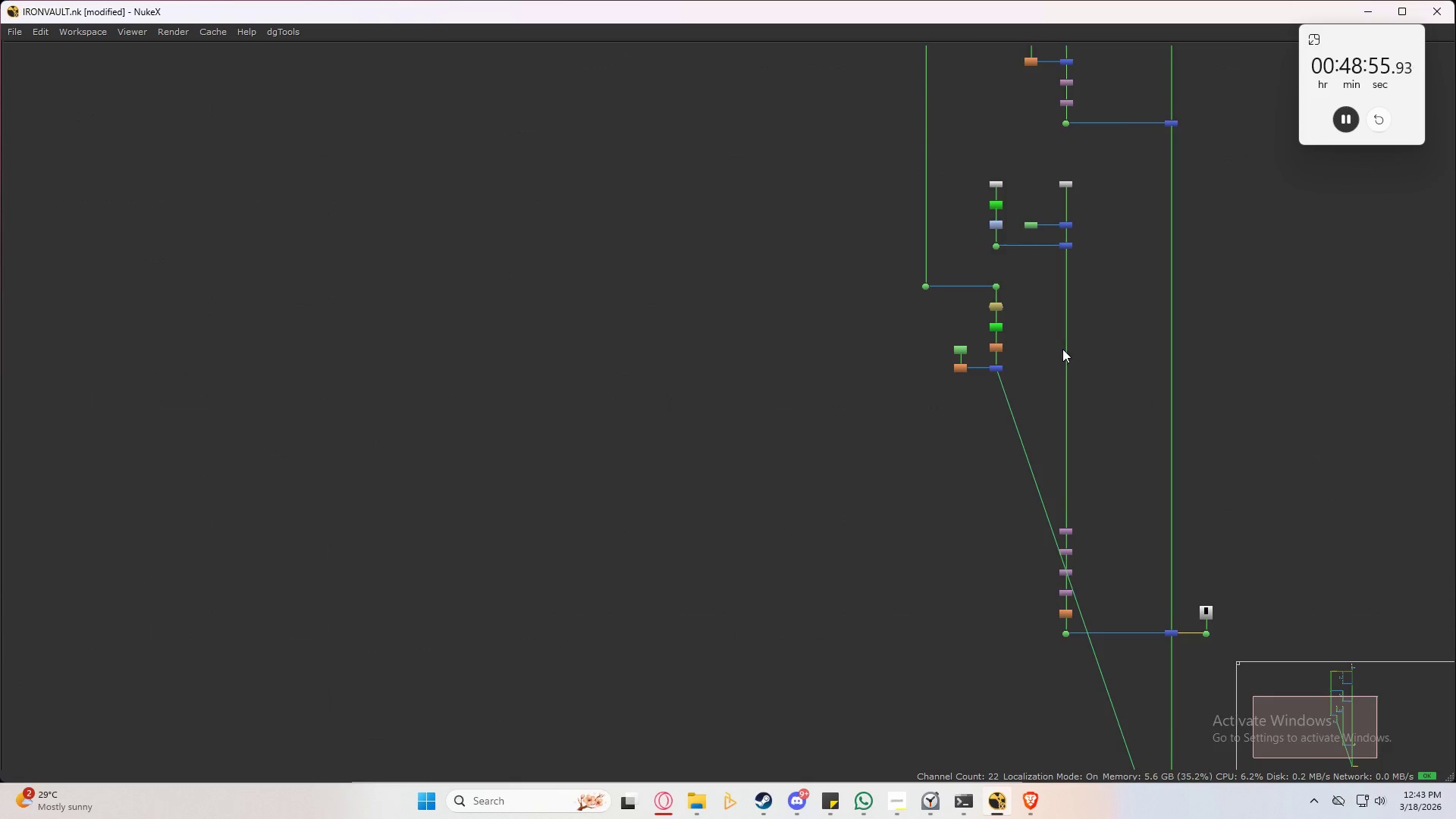 
key(Space)
 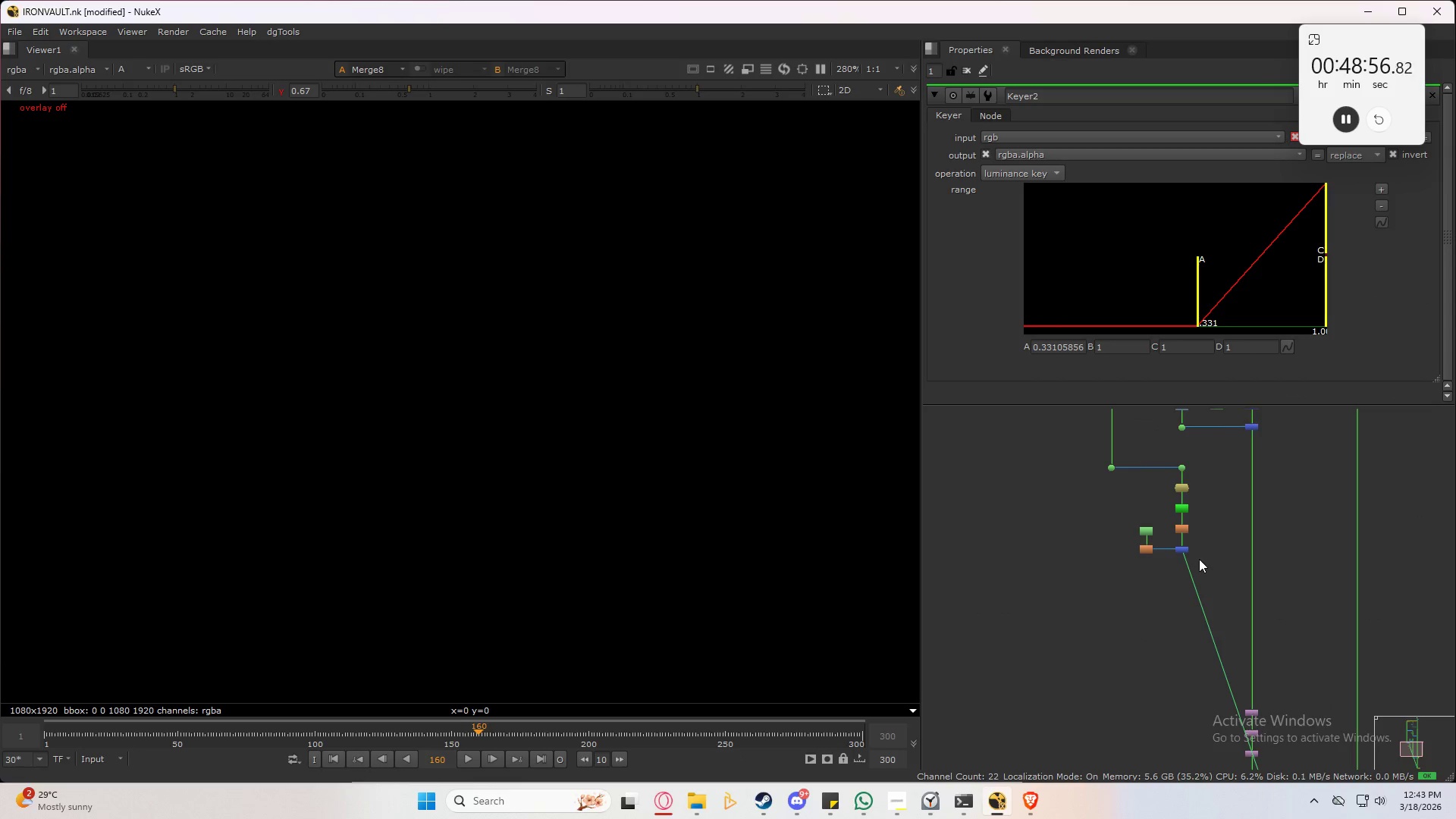 
key(2)
 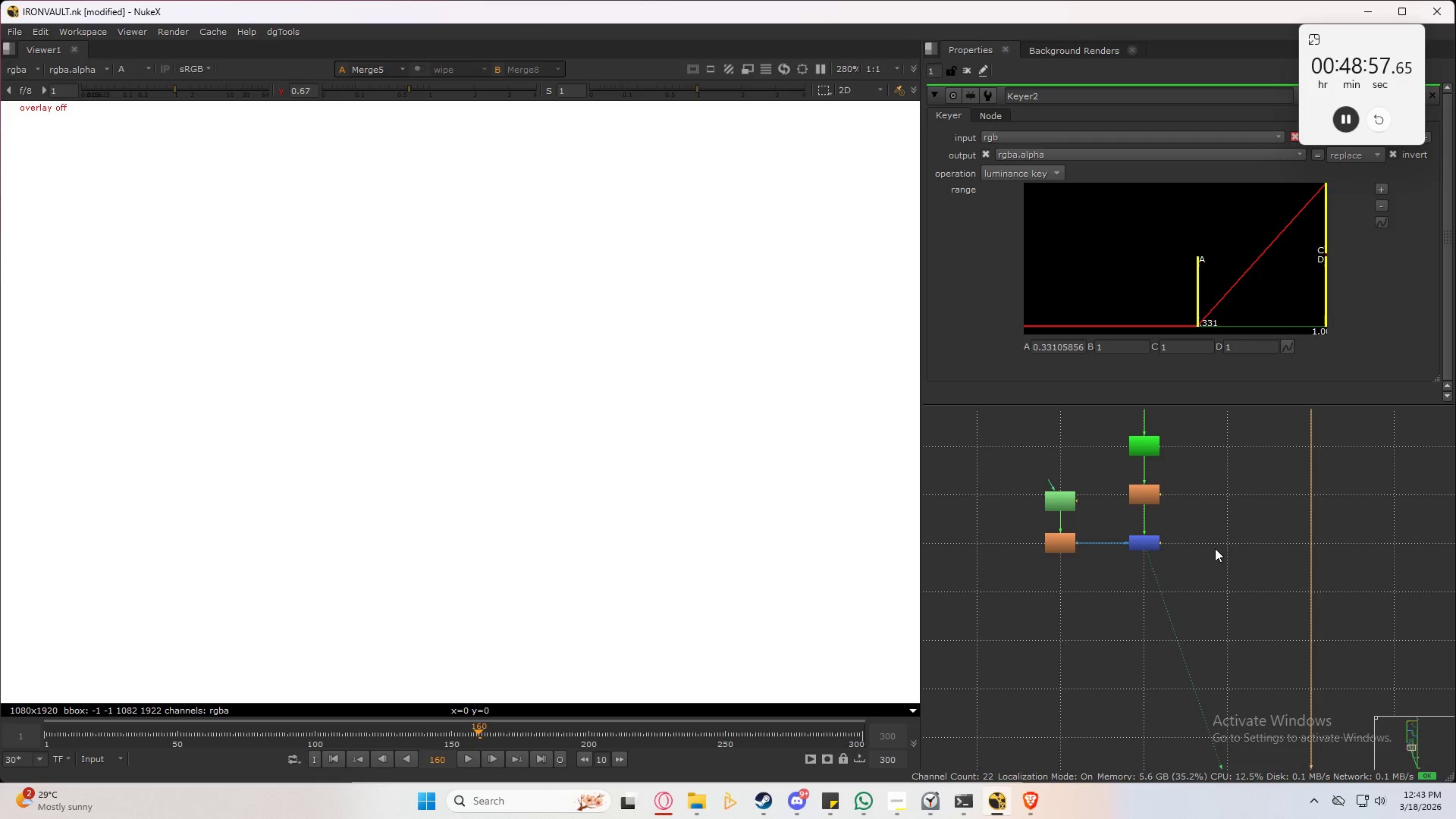 
double_click([1215, 548])
 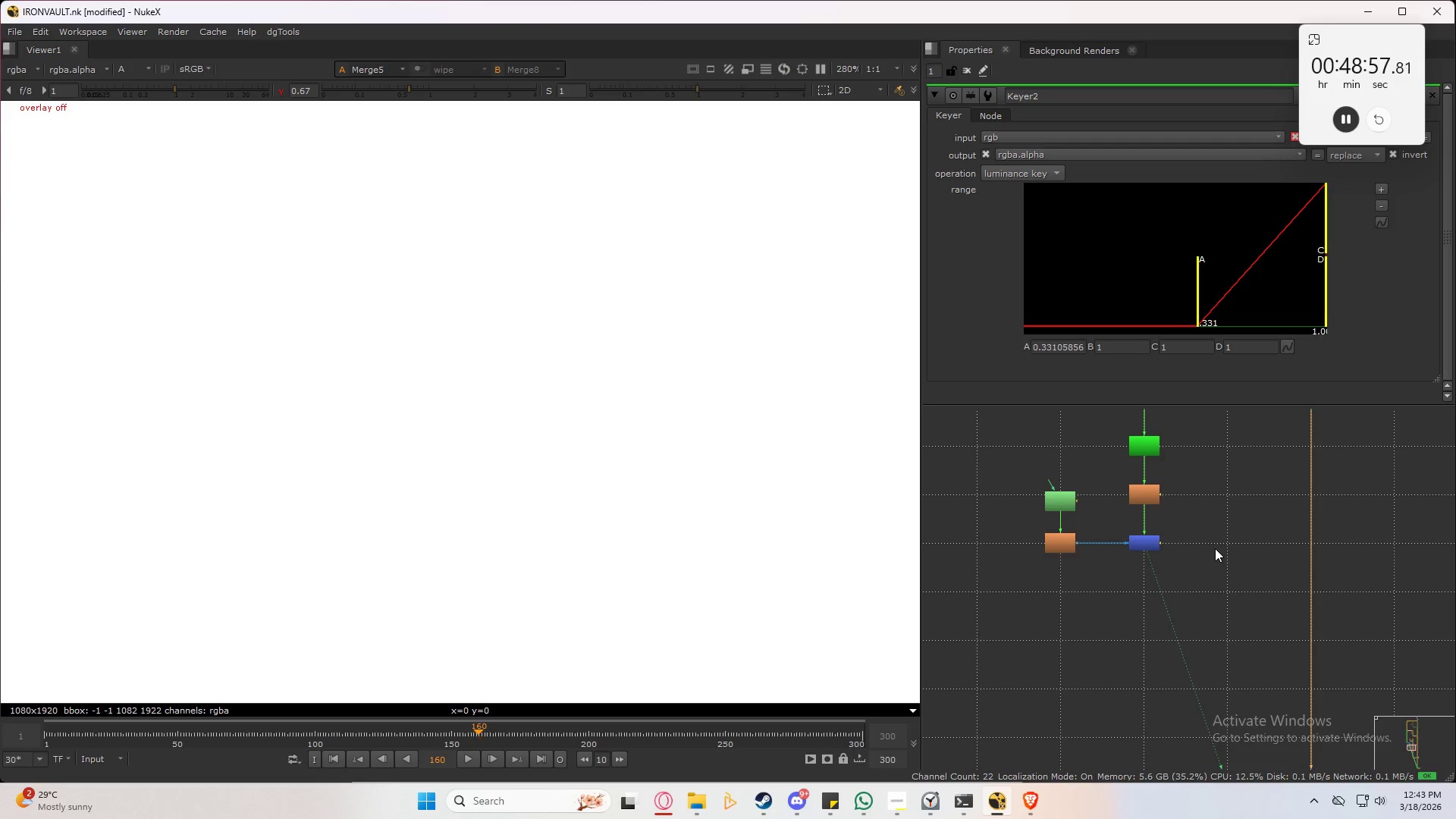 
scroll: coordinate [1215, 550], scroll_direction: up, amount: 5.0
 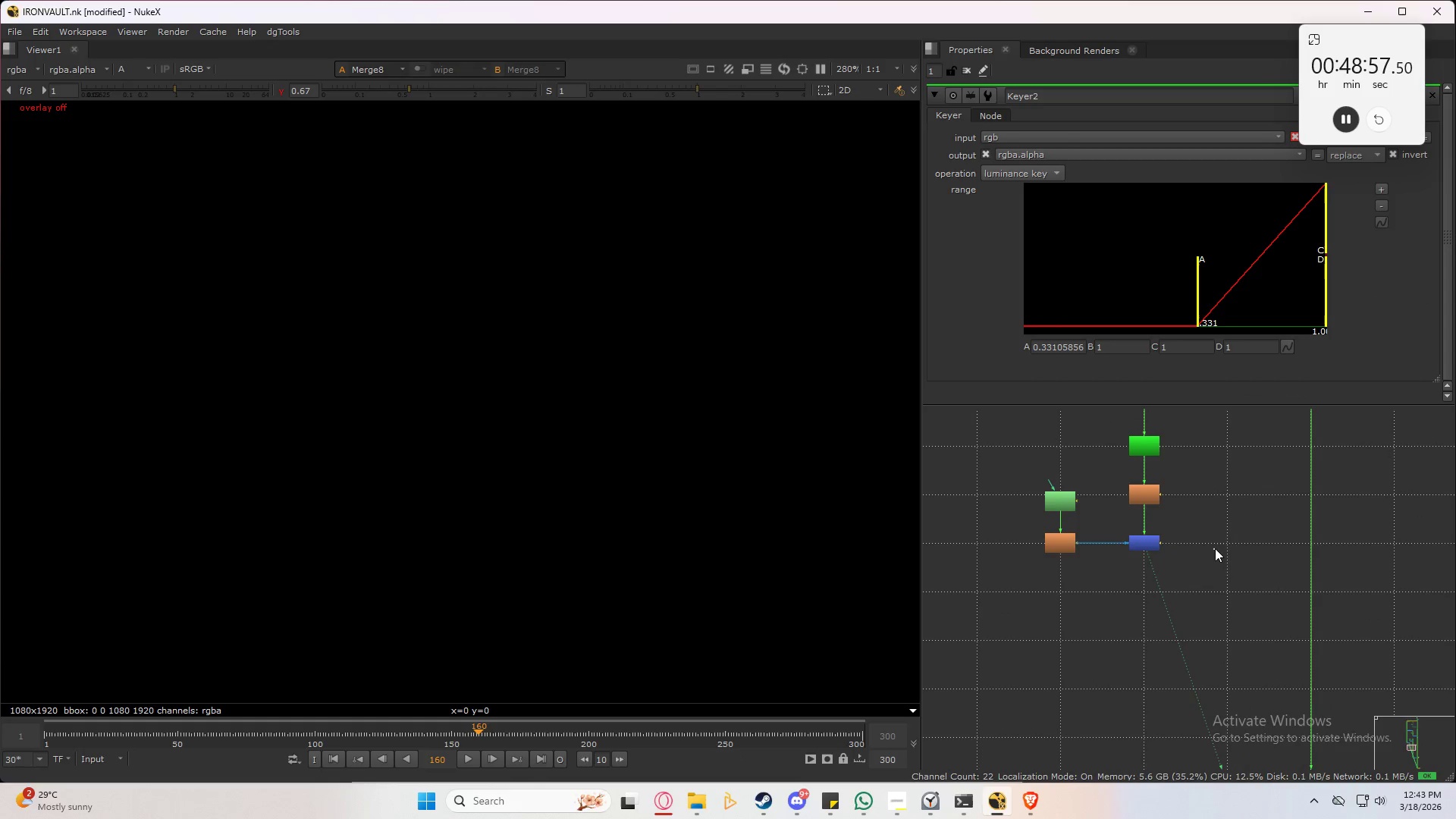 
triple_click([1215, 548])
 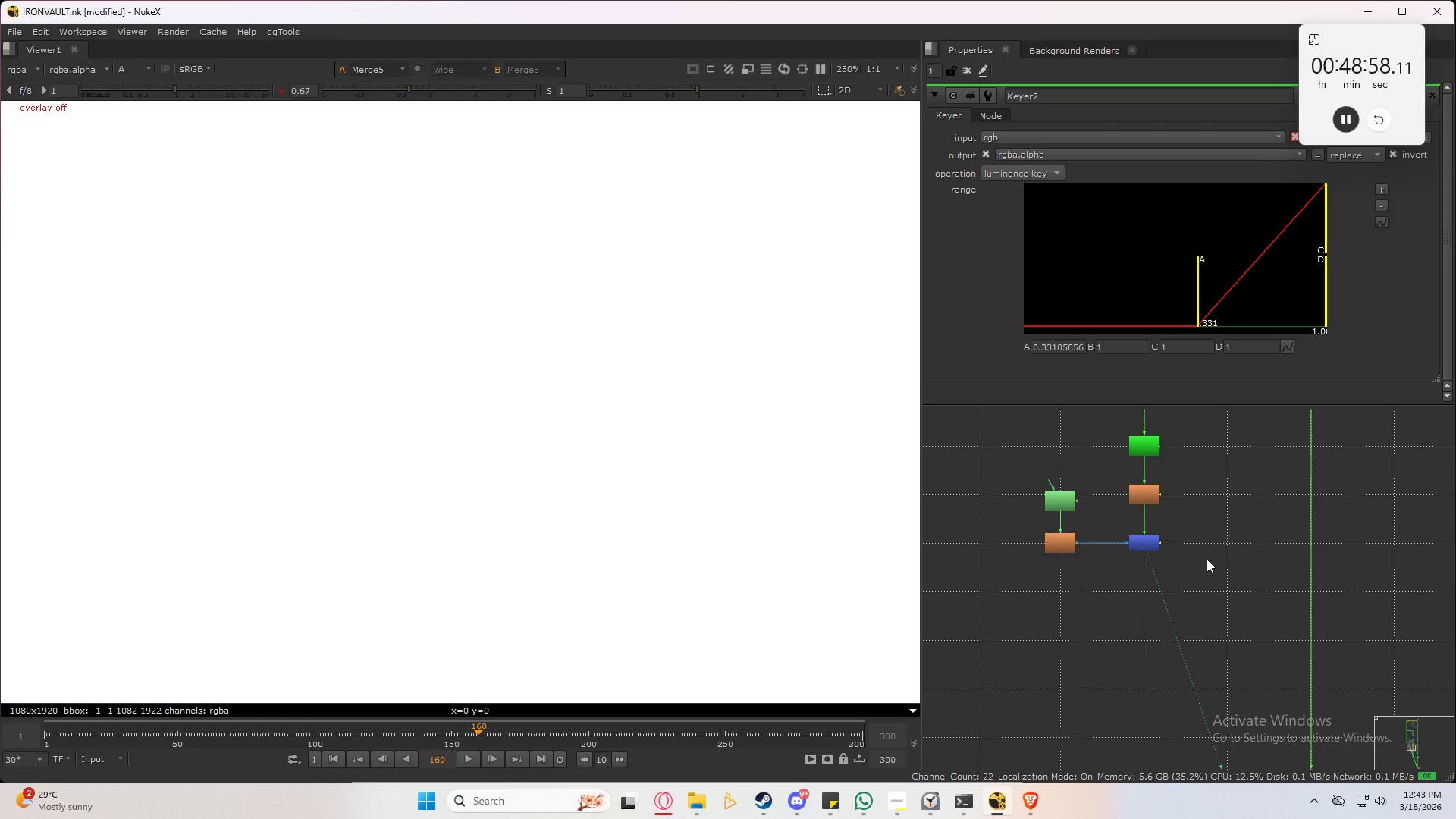 
triple_click([1210, 531])
 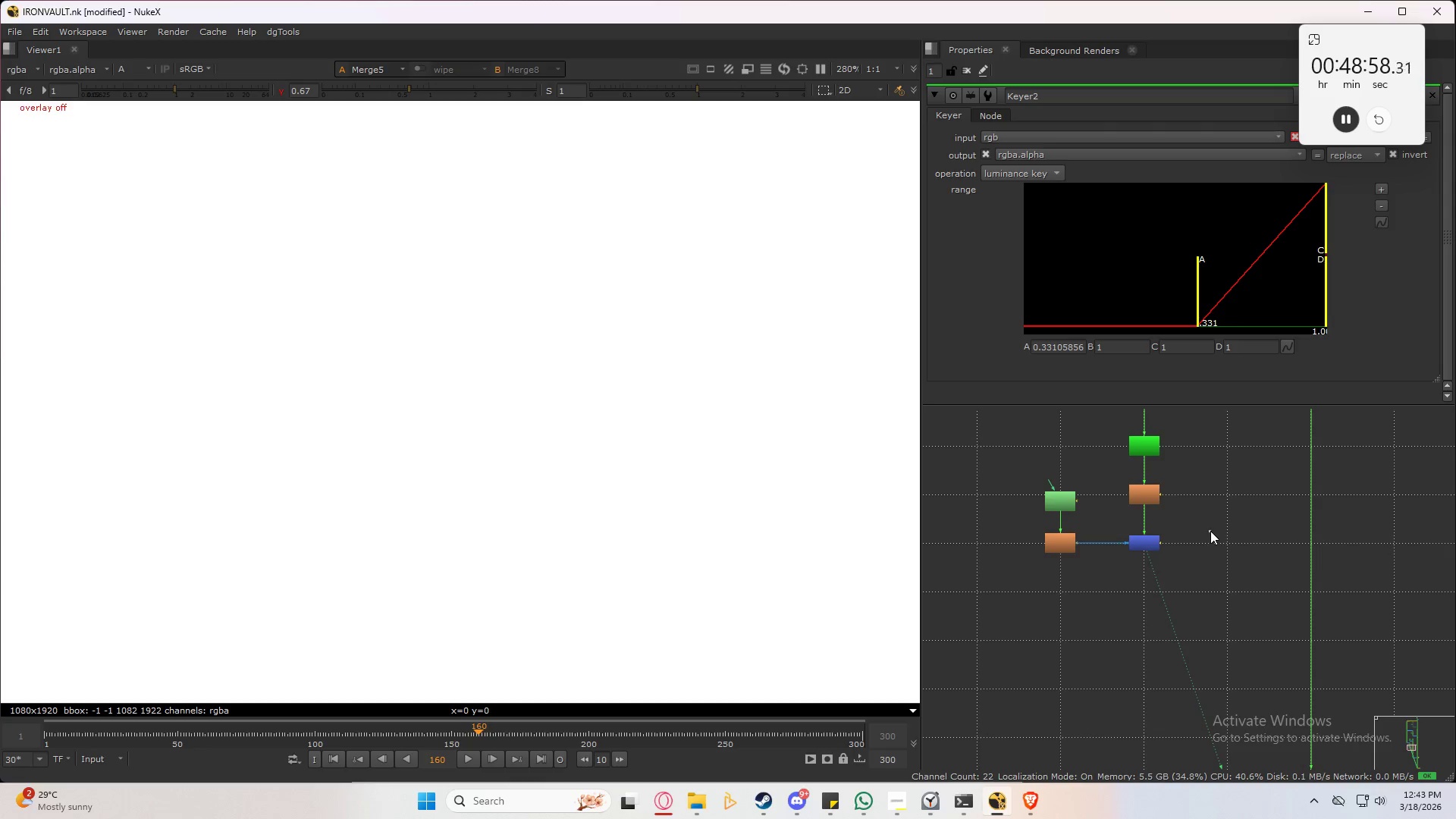 
key(1)
 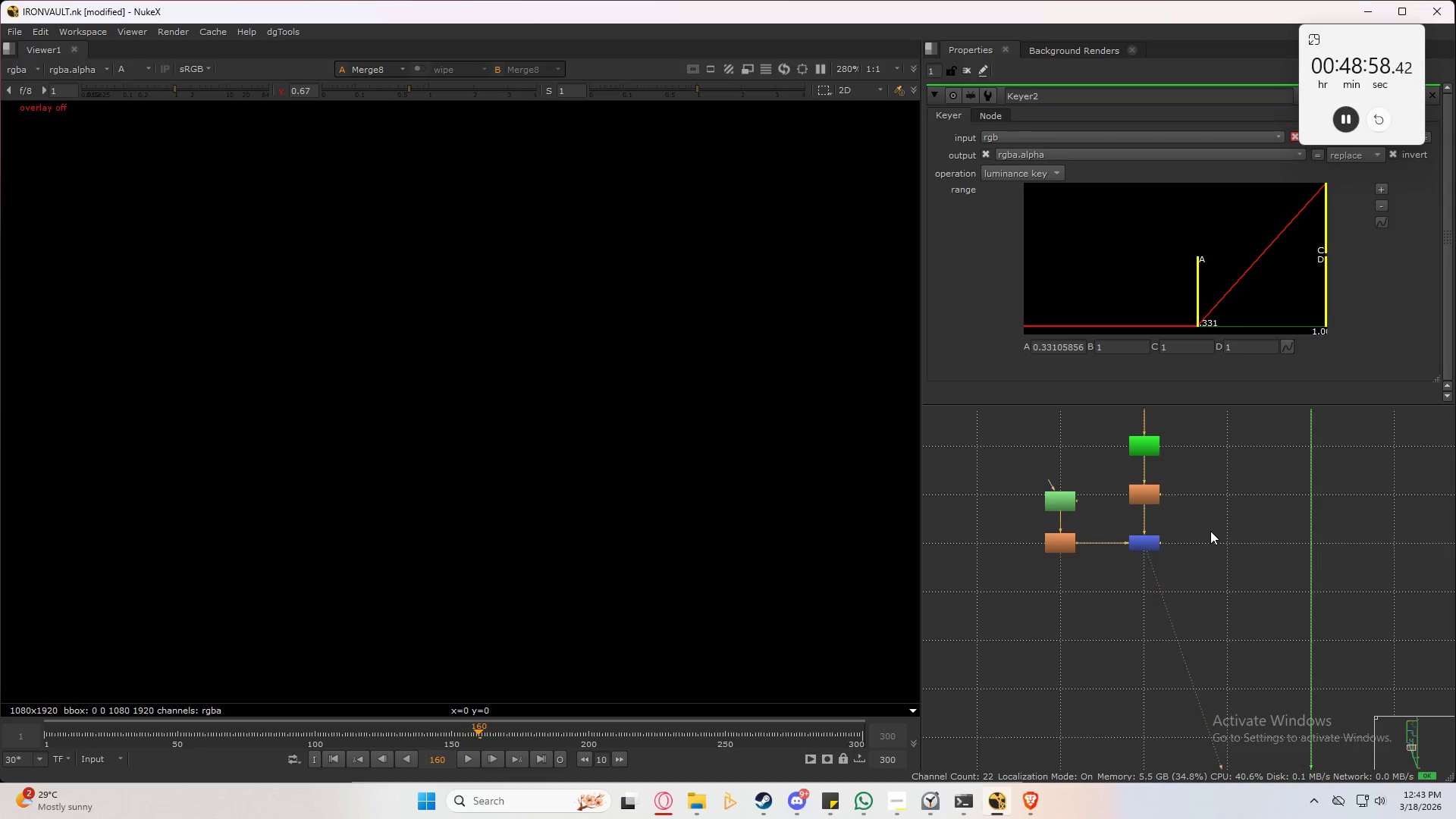 
triple_click([1210, 531])
 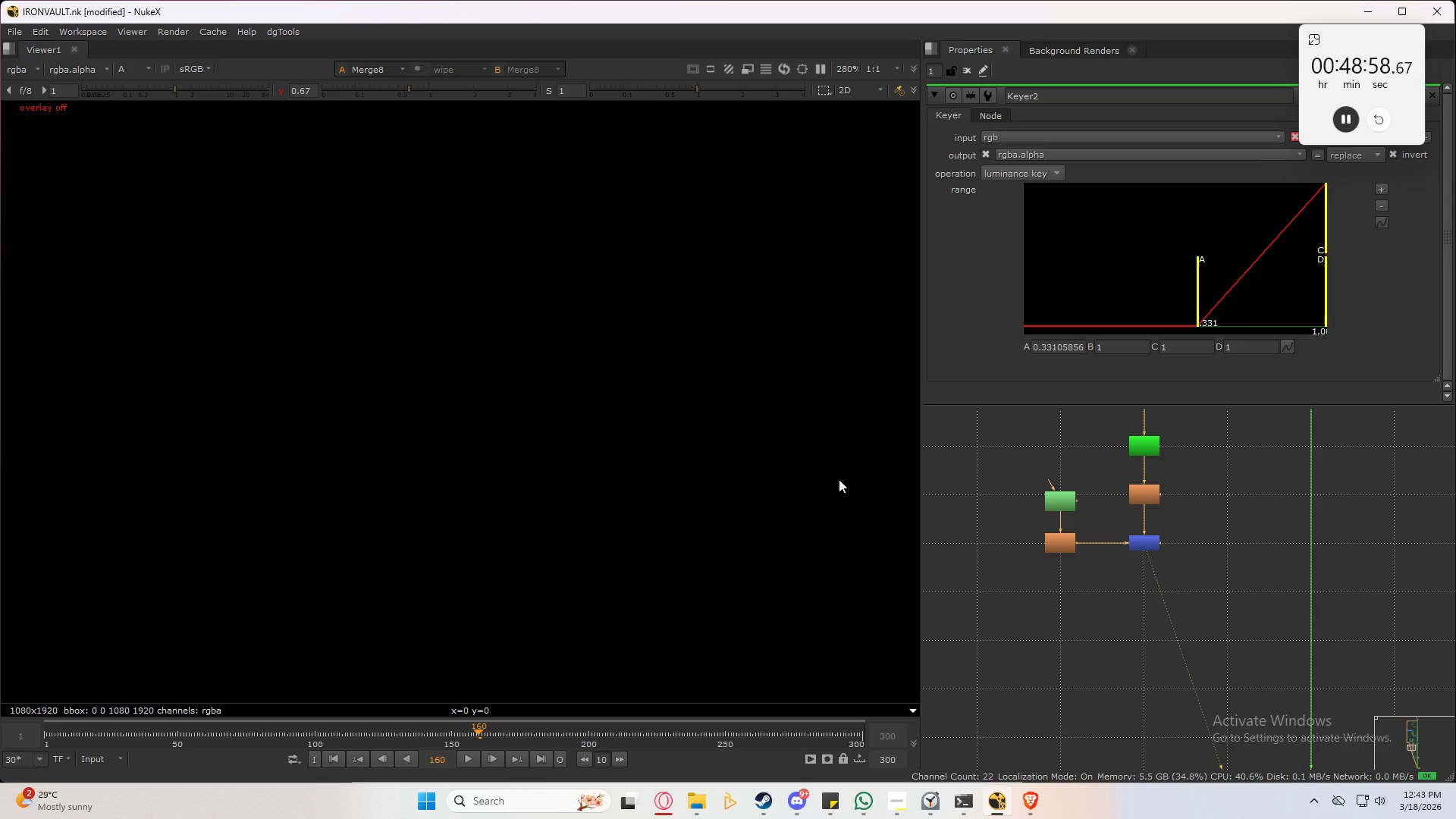 
triple_click([581, 417])
 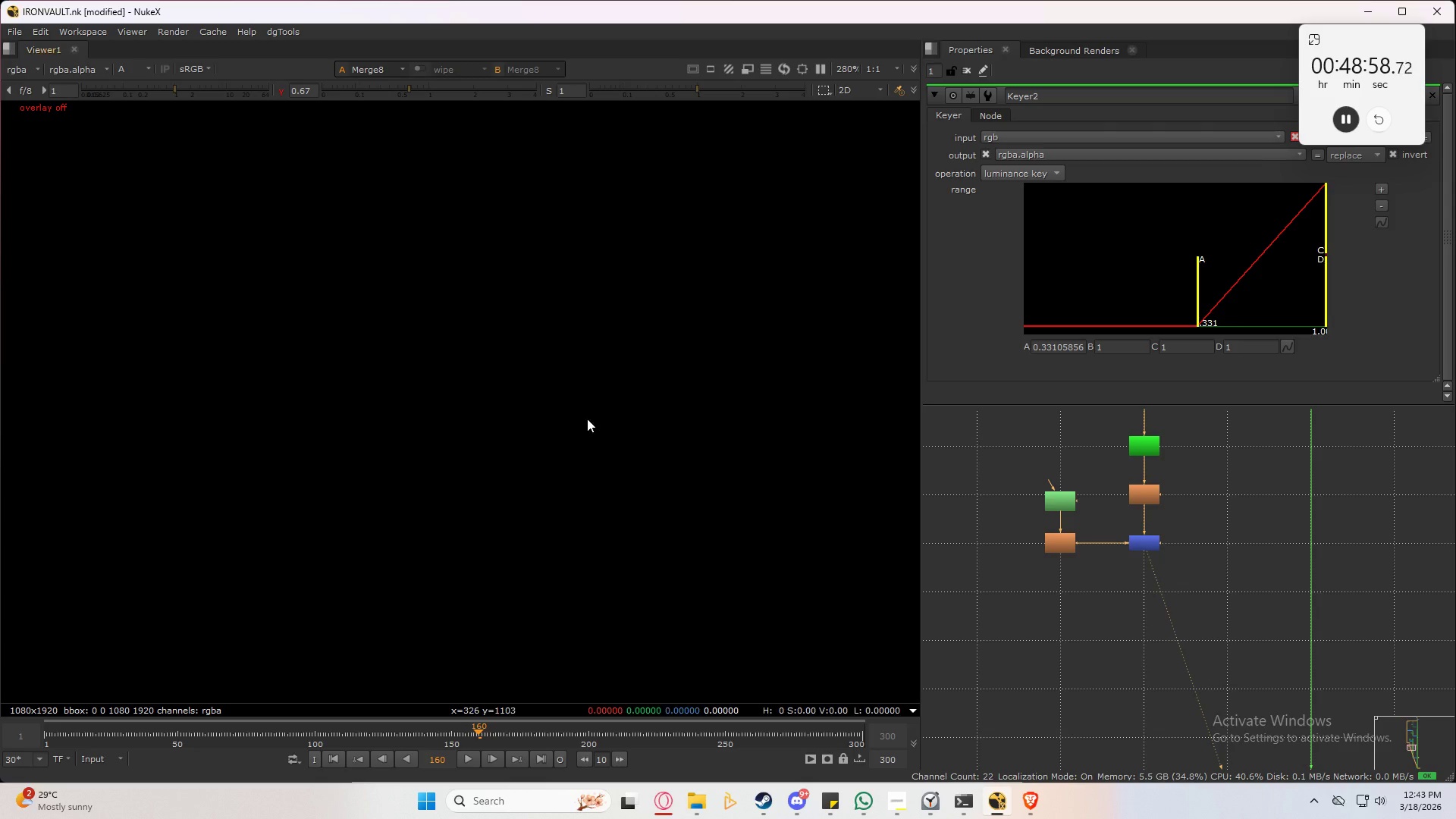 
key(A)
 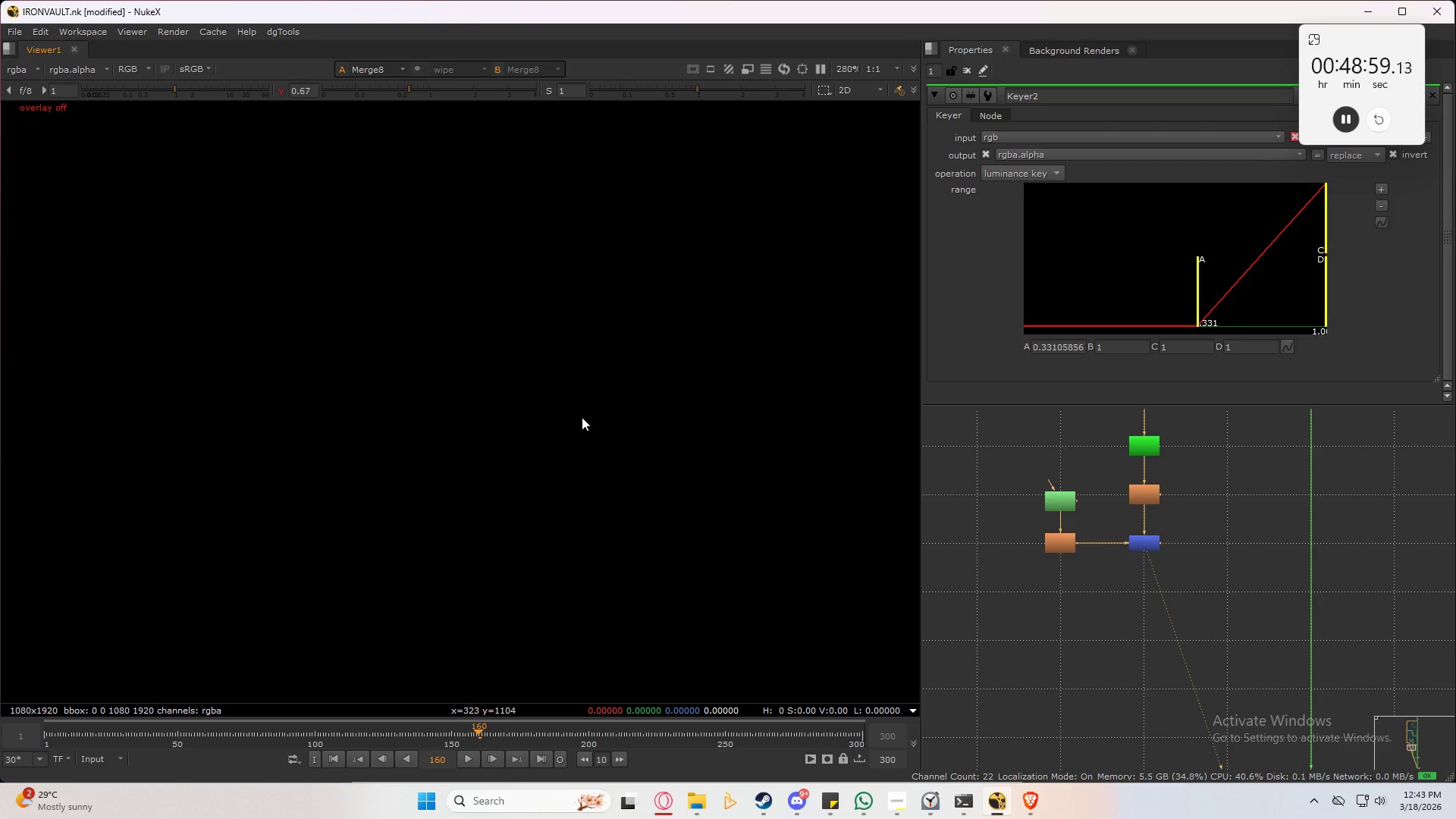 
scroll: coordinate [607, 428], scroll_direction: down, amount: 7.0
 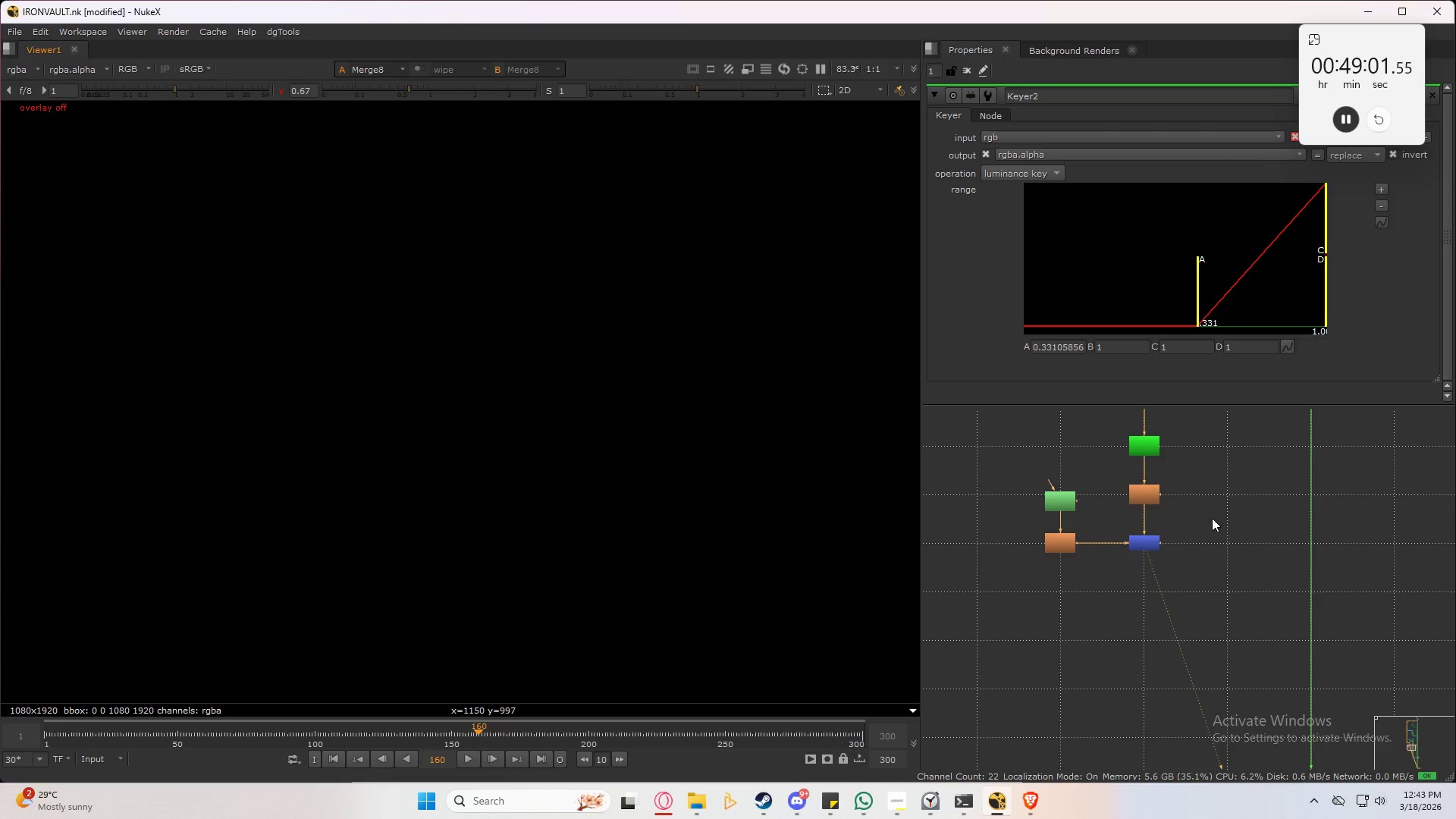 
left_click([1141, 555])
 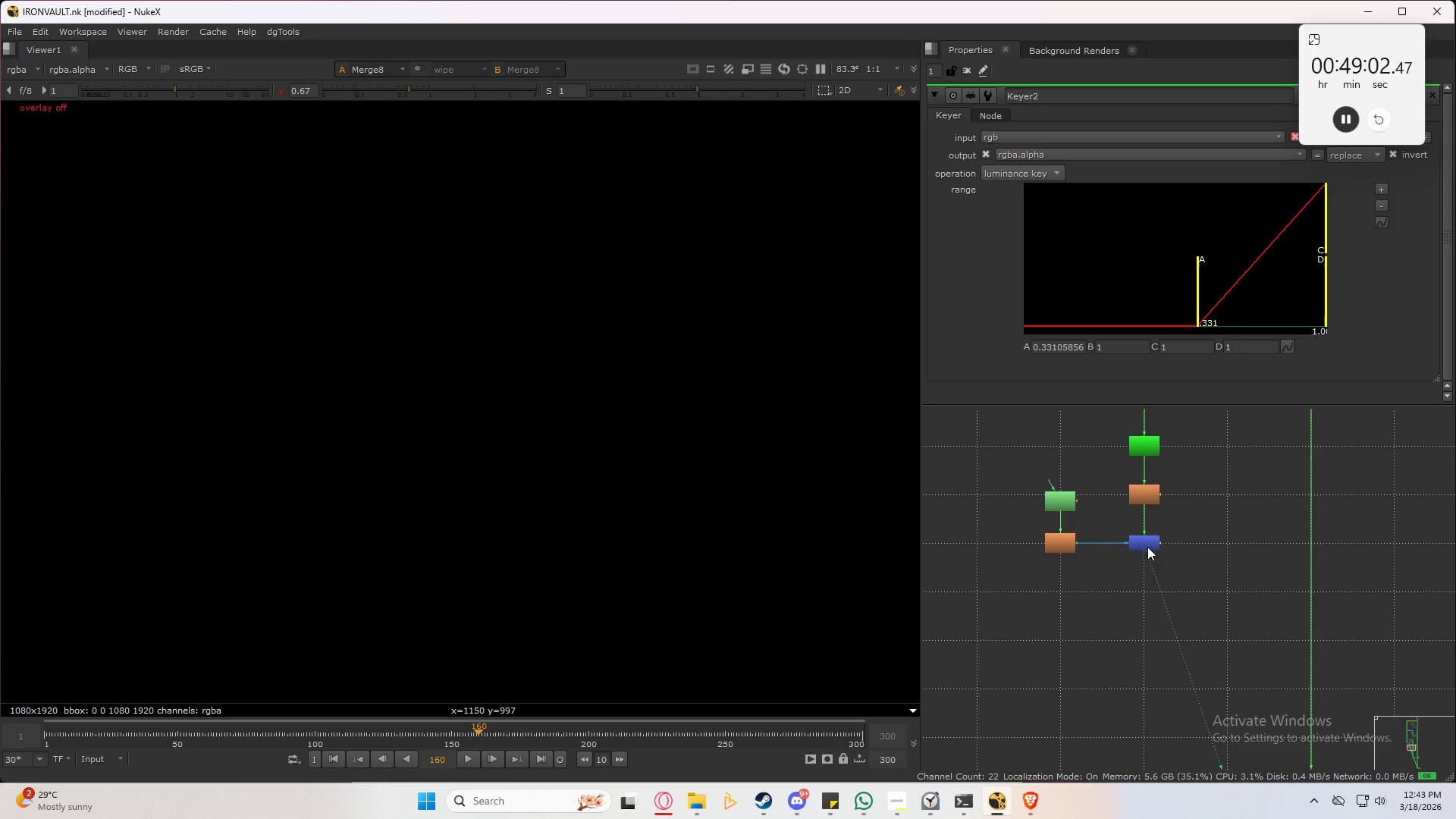 
key(D)
 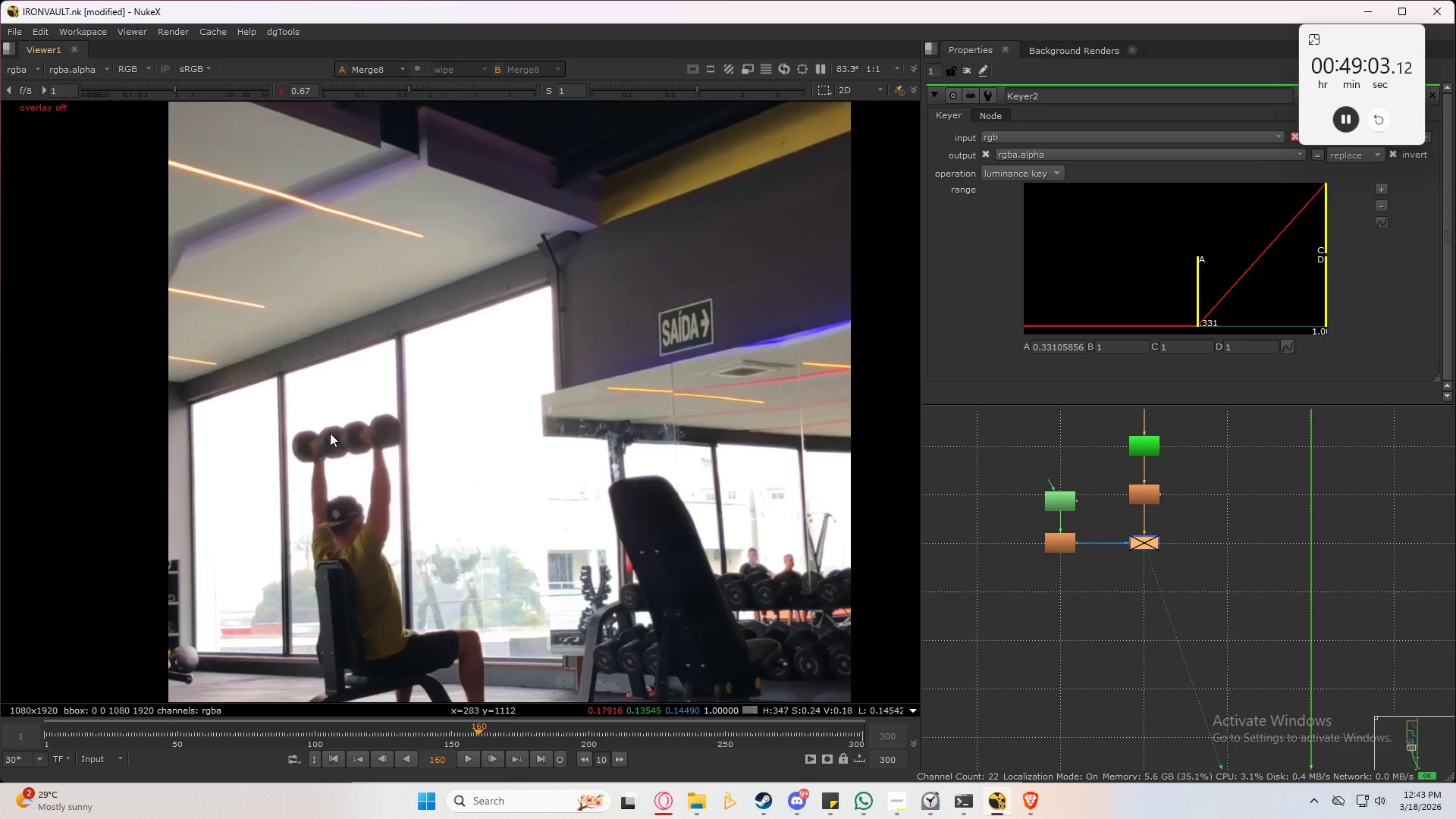 
scroll: coordinate [520, 448], scroll_direction: up, amount: 9.0
 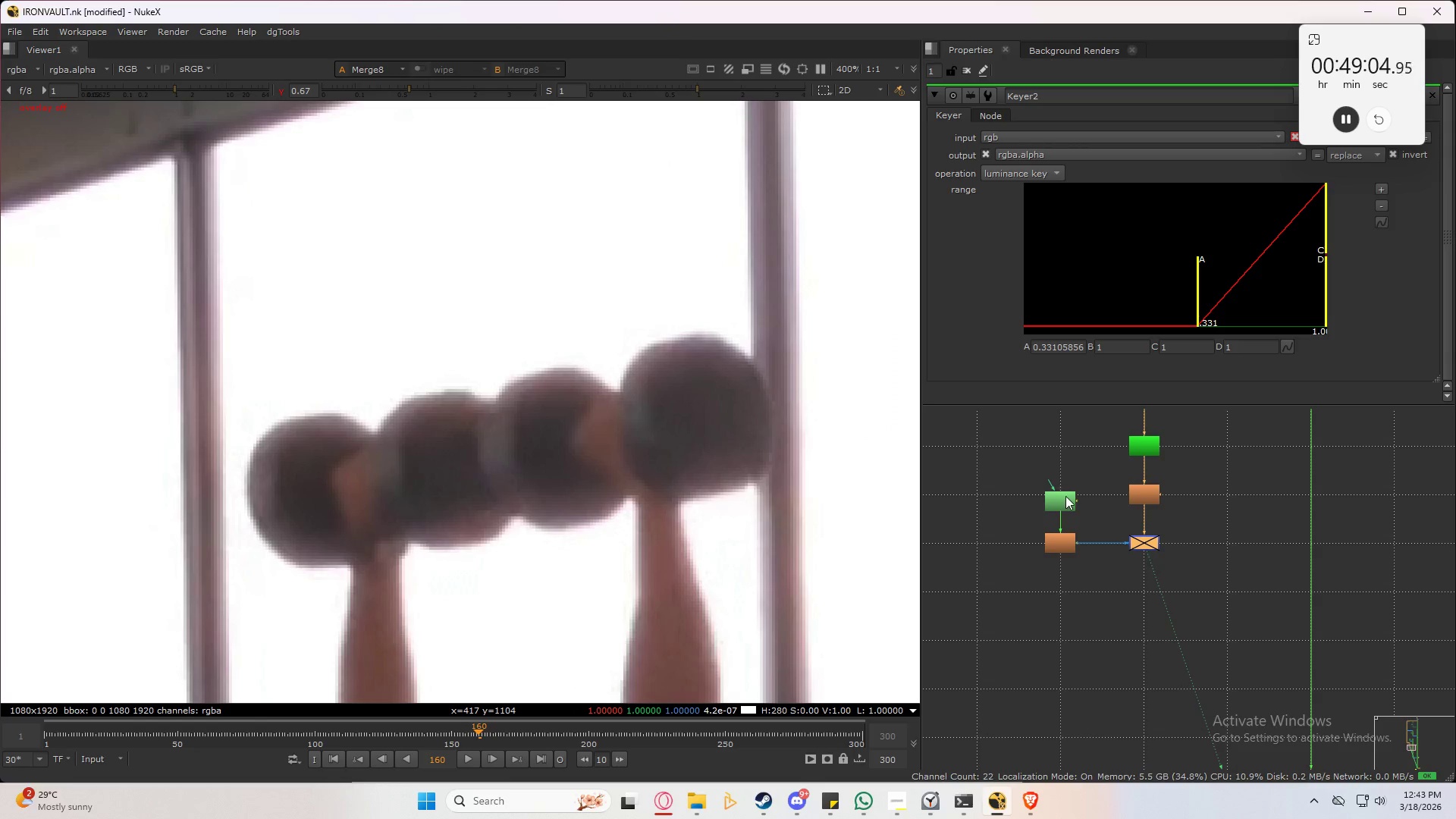 
double_click([1053, 503])
 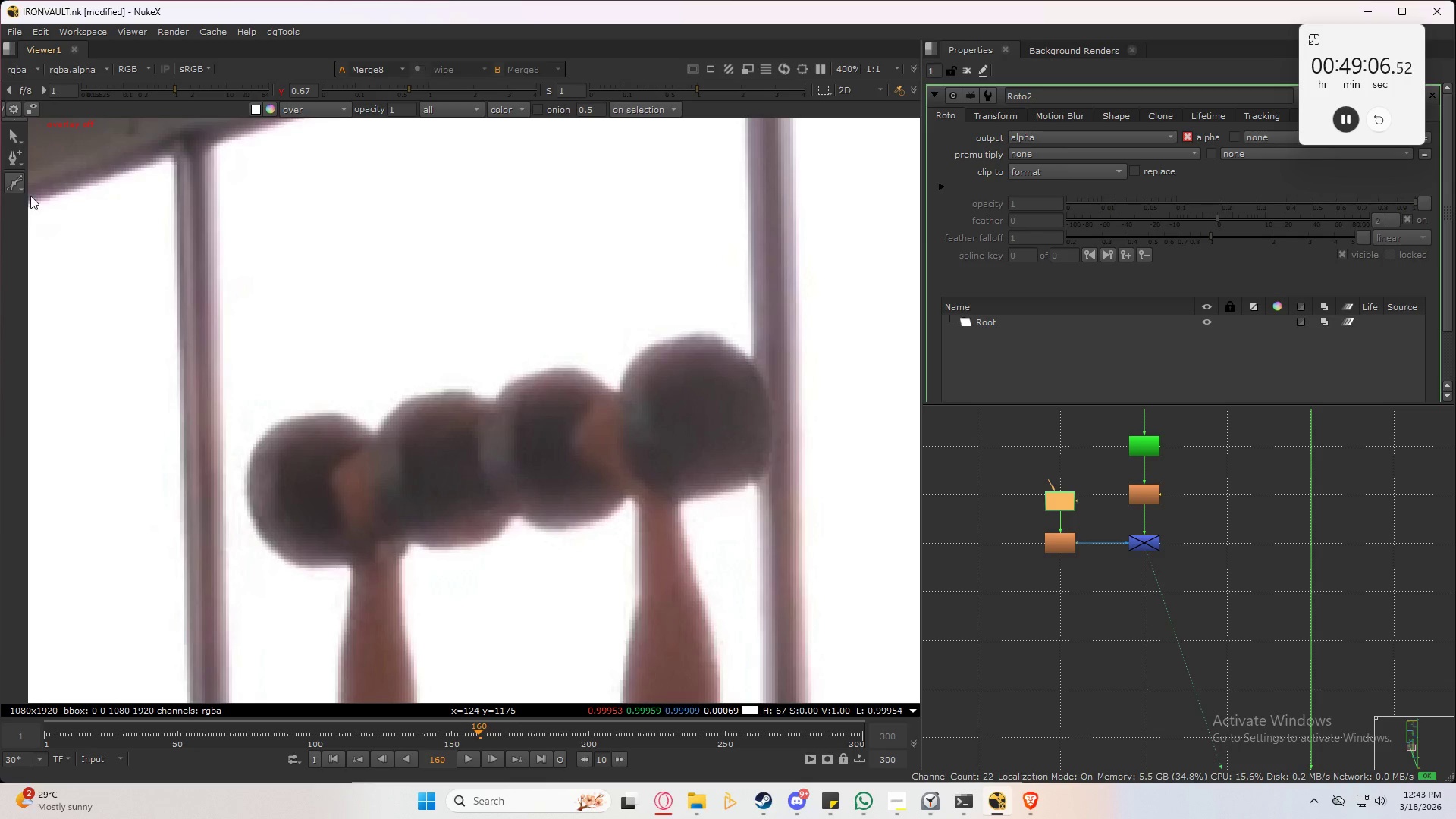 
scroll: coordinate [248, 433], scroll_direction: up, amount: 2.0
 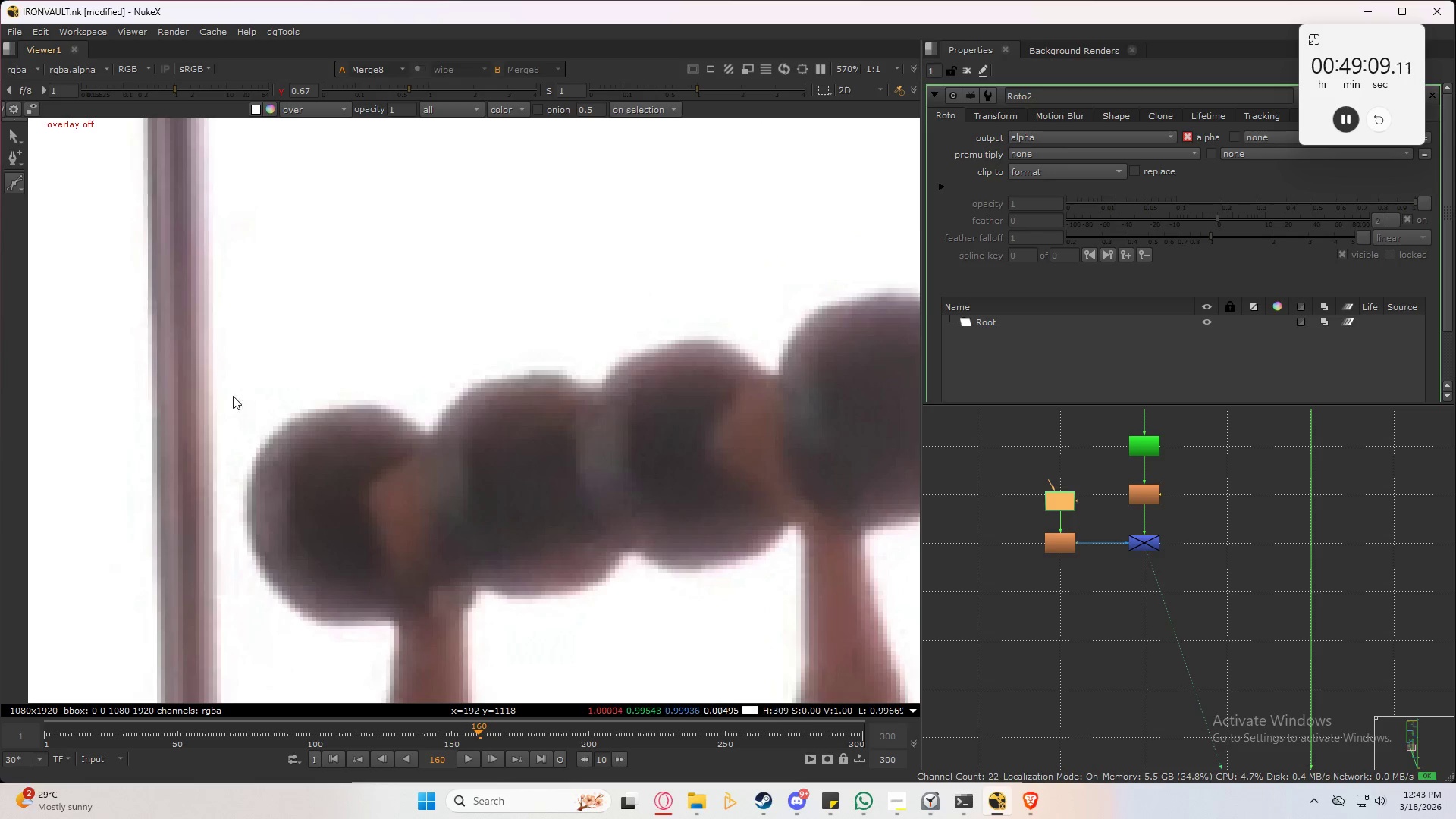 
left_click([228, 370])
 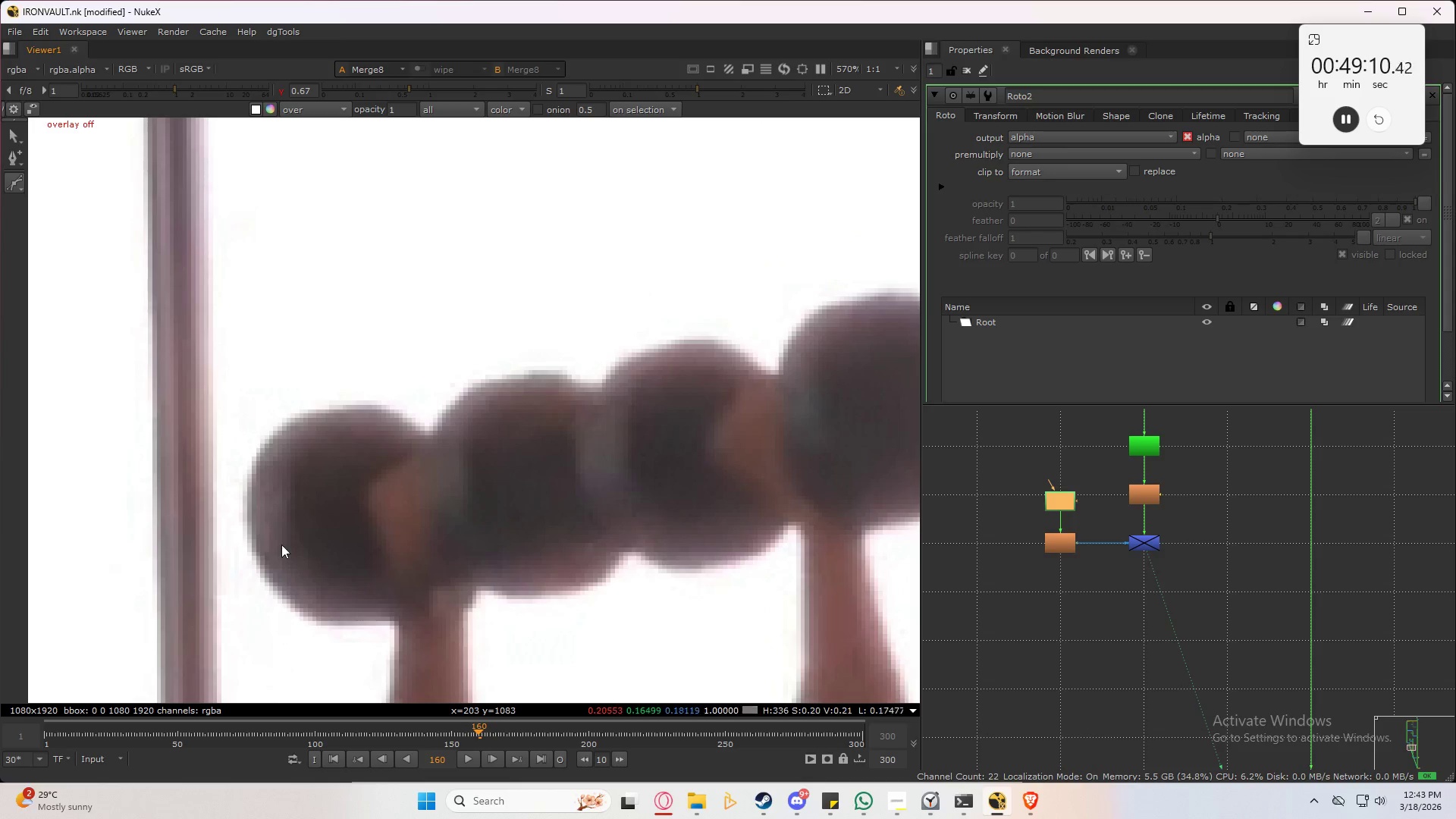 
key(Q)
 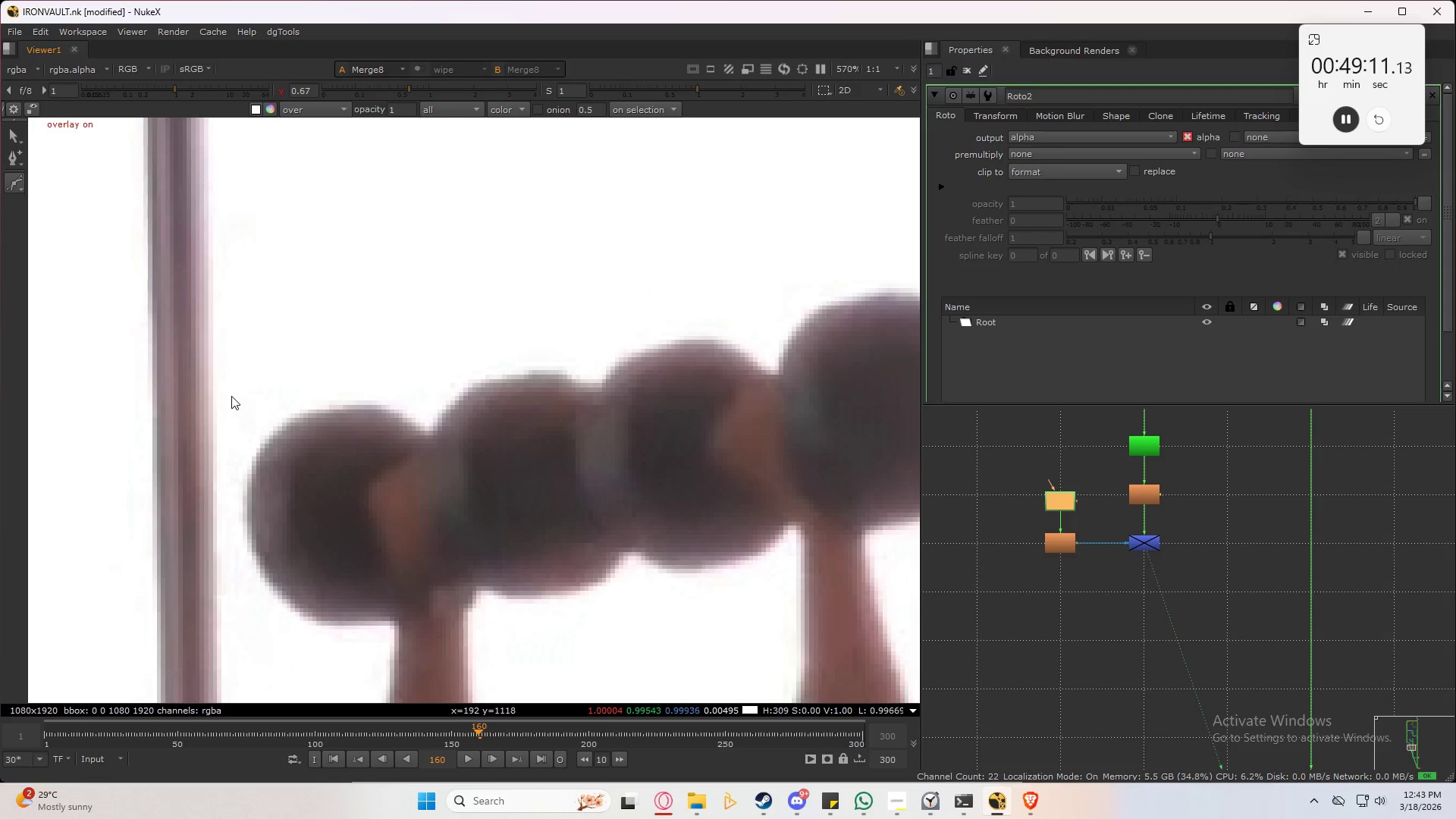 
left_click([234, 375])
 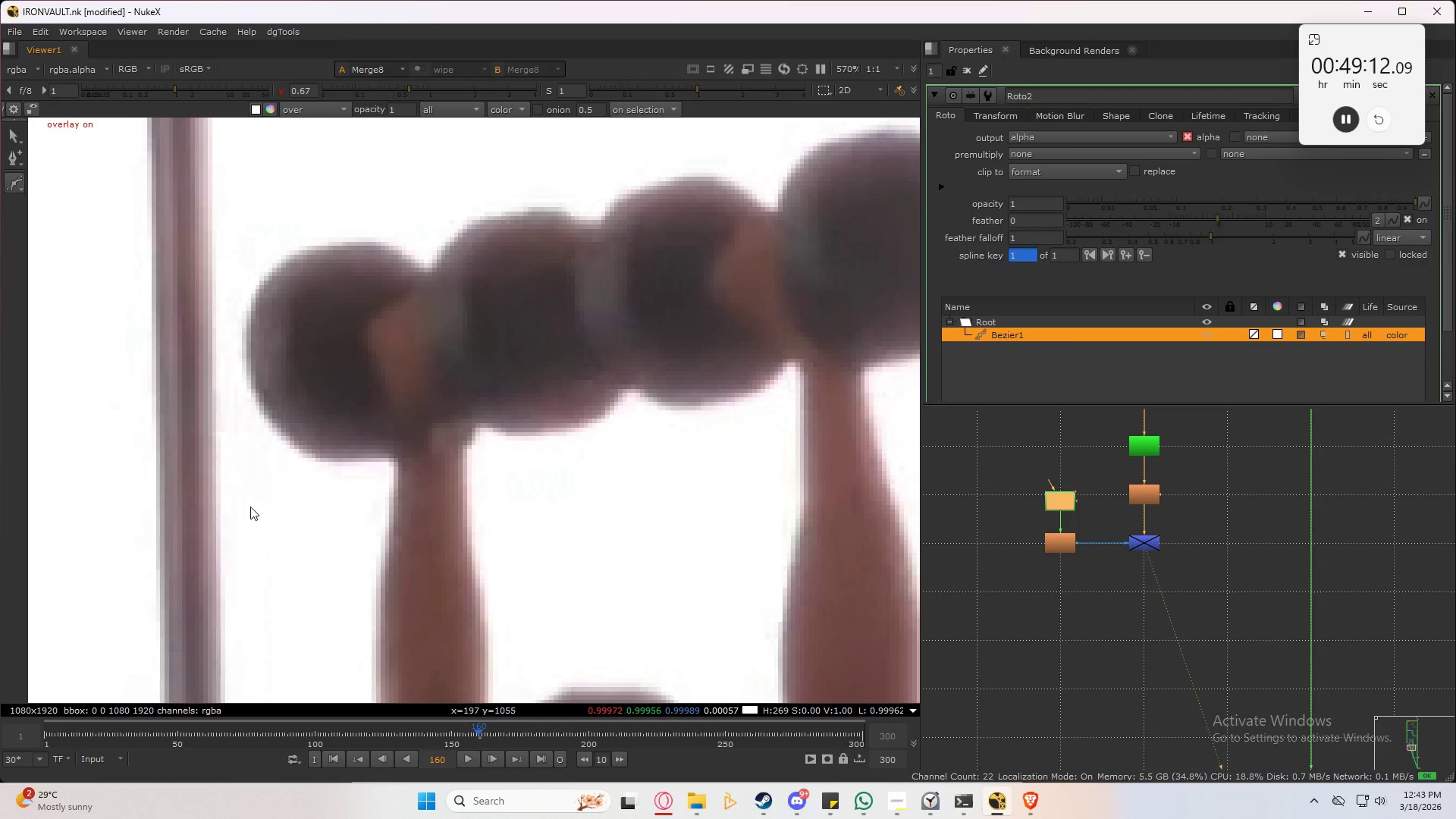 
left_click([245, 527])
 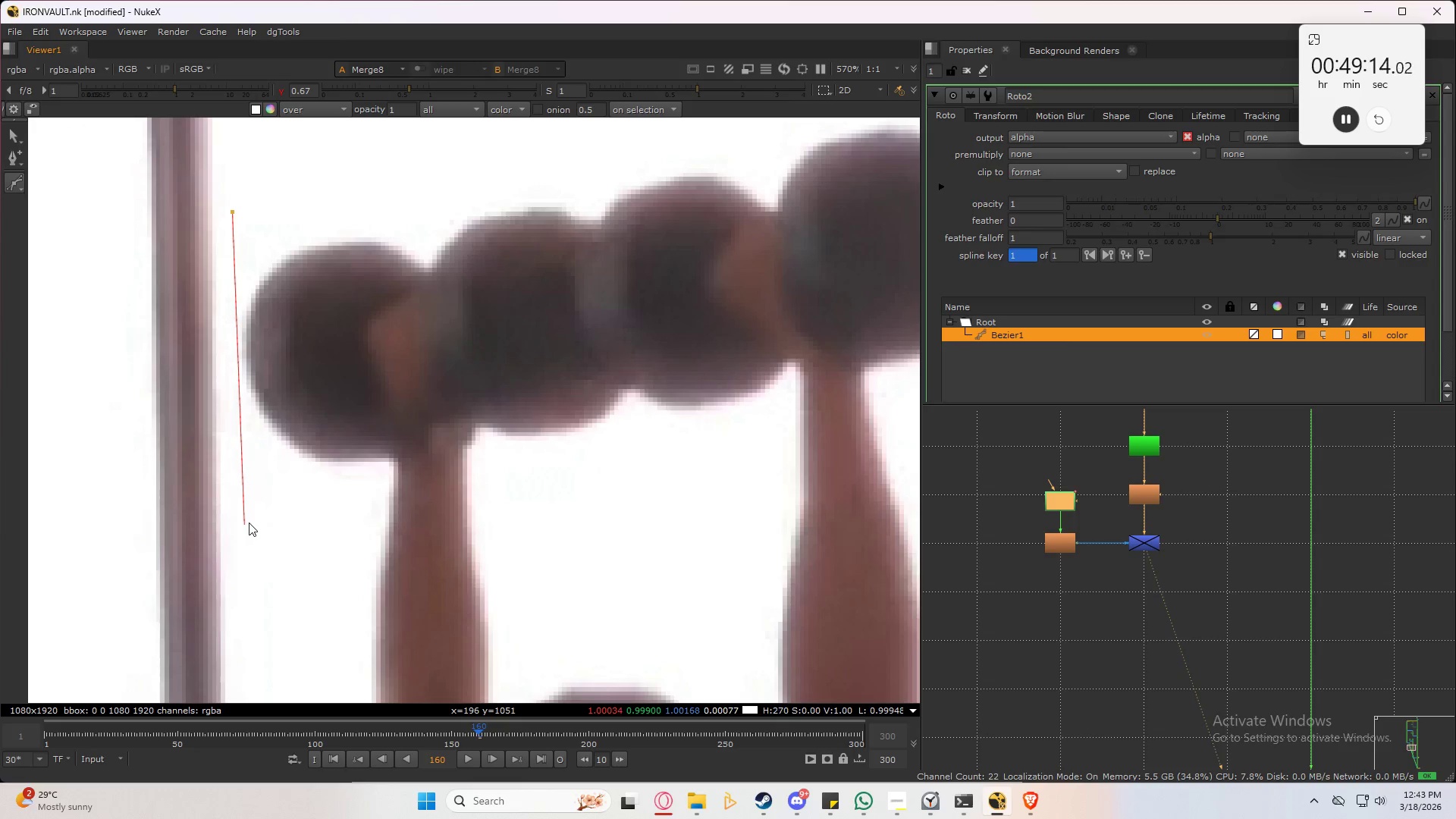 
left_click_drag(start_coordinate=[244, 525], to_coordinate=[237, 538])
 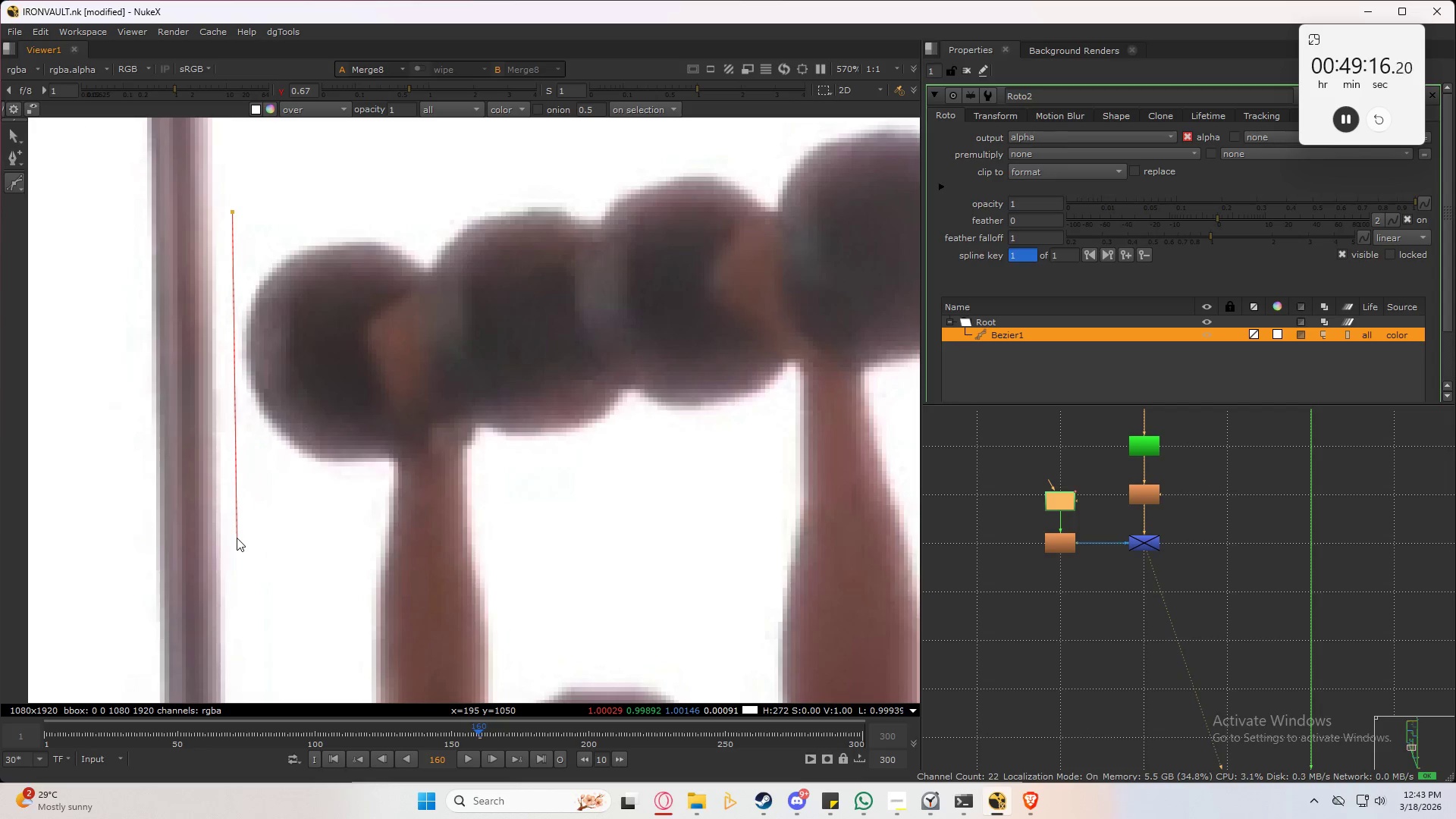 
left_click_drag(start_coordinate=[237, 538], to_coordinate=[238, 588])
 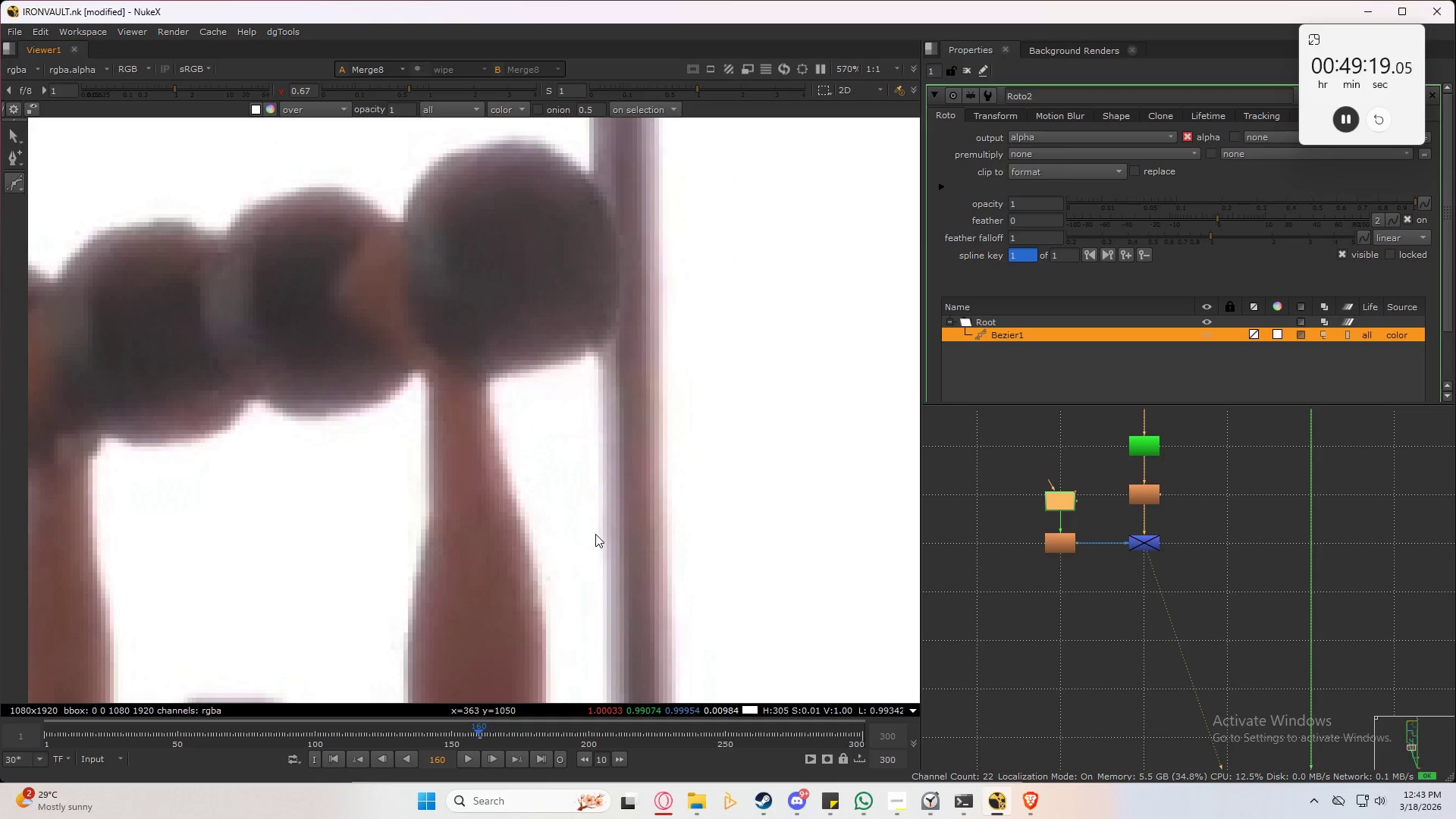 
left_click([588, 535])
 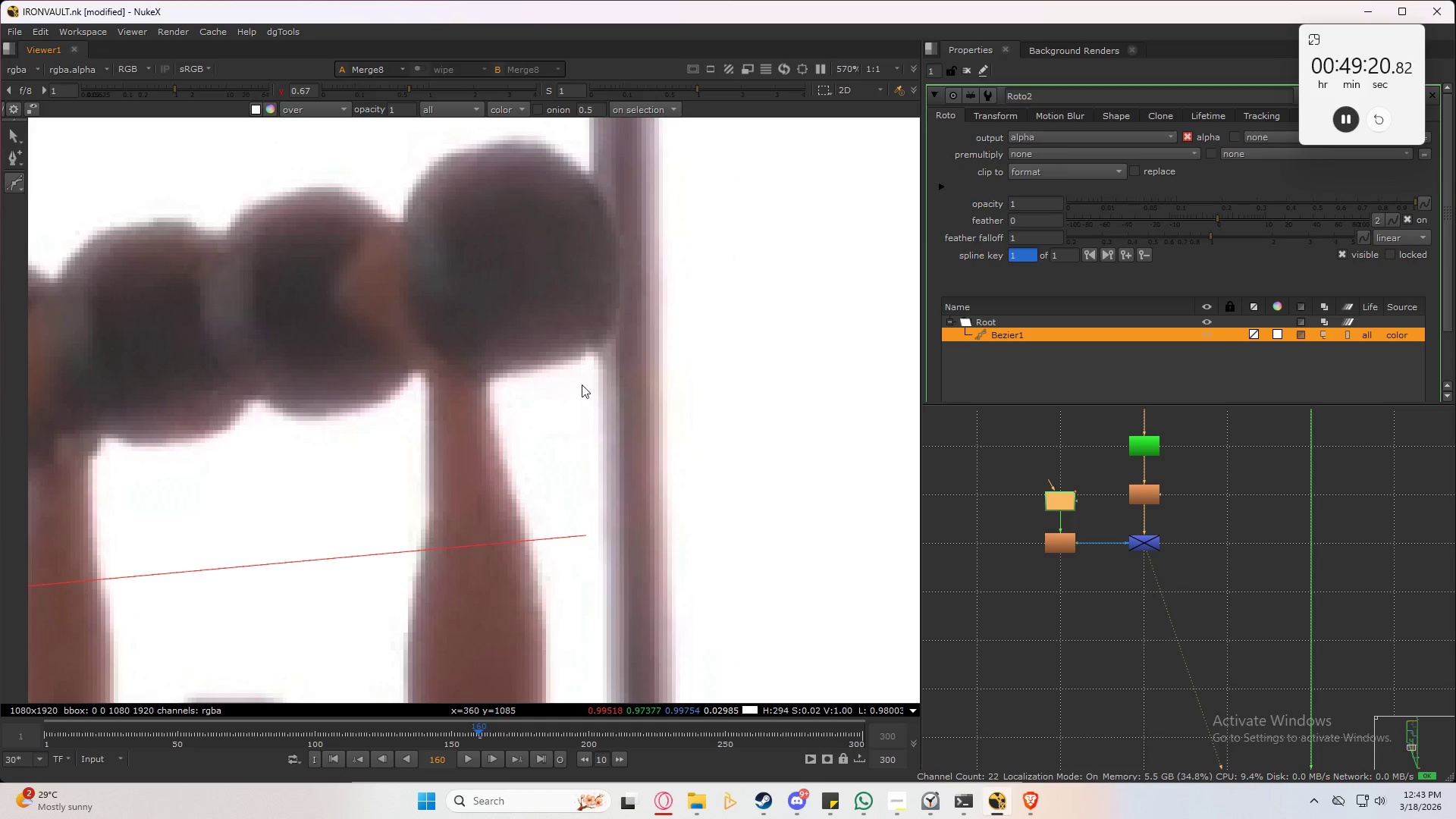 
left_click([583, 382])
 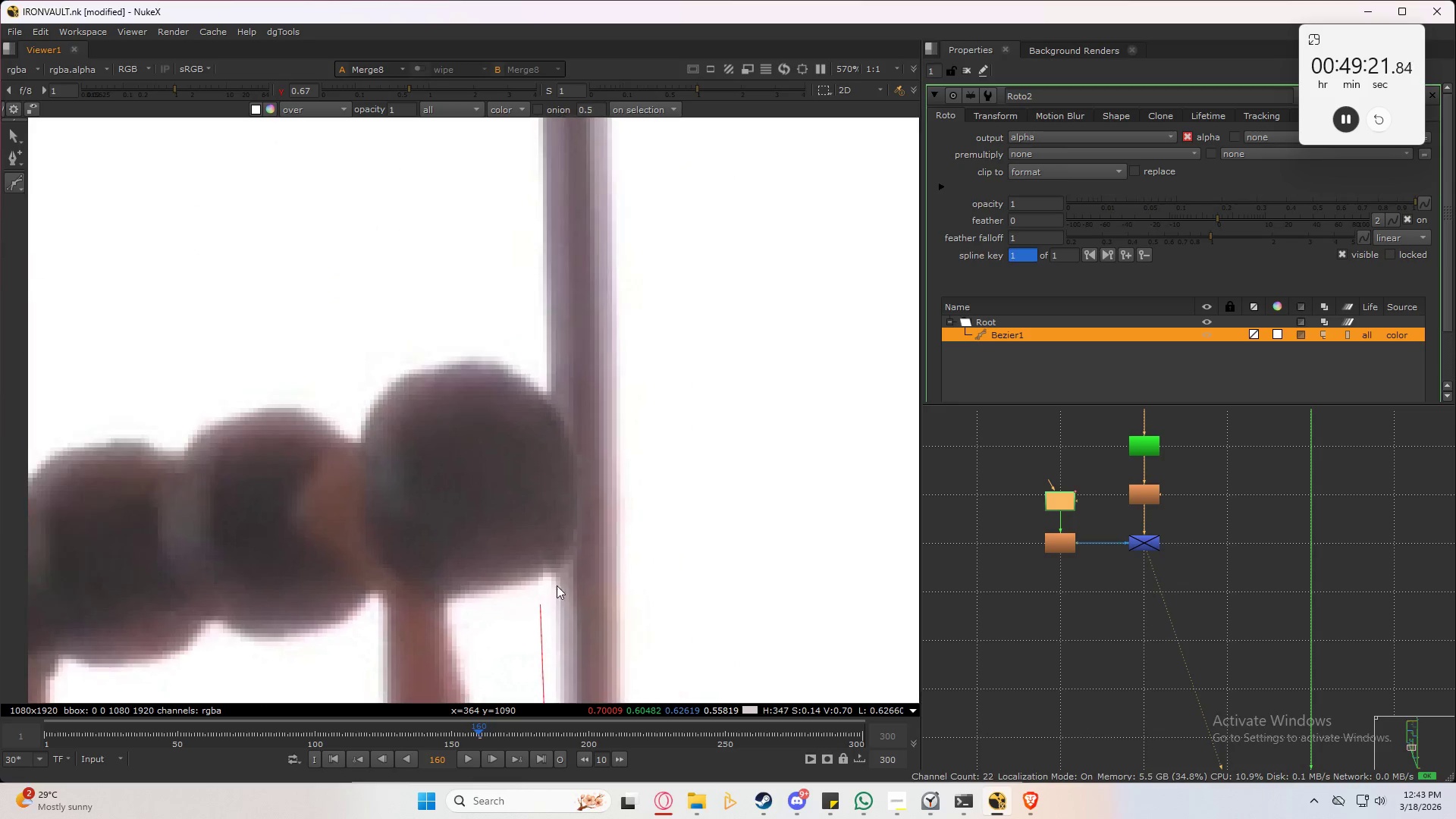 
scroll: coordinate [560, 565], scroll_direction: up, amount: 3.0
 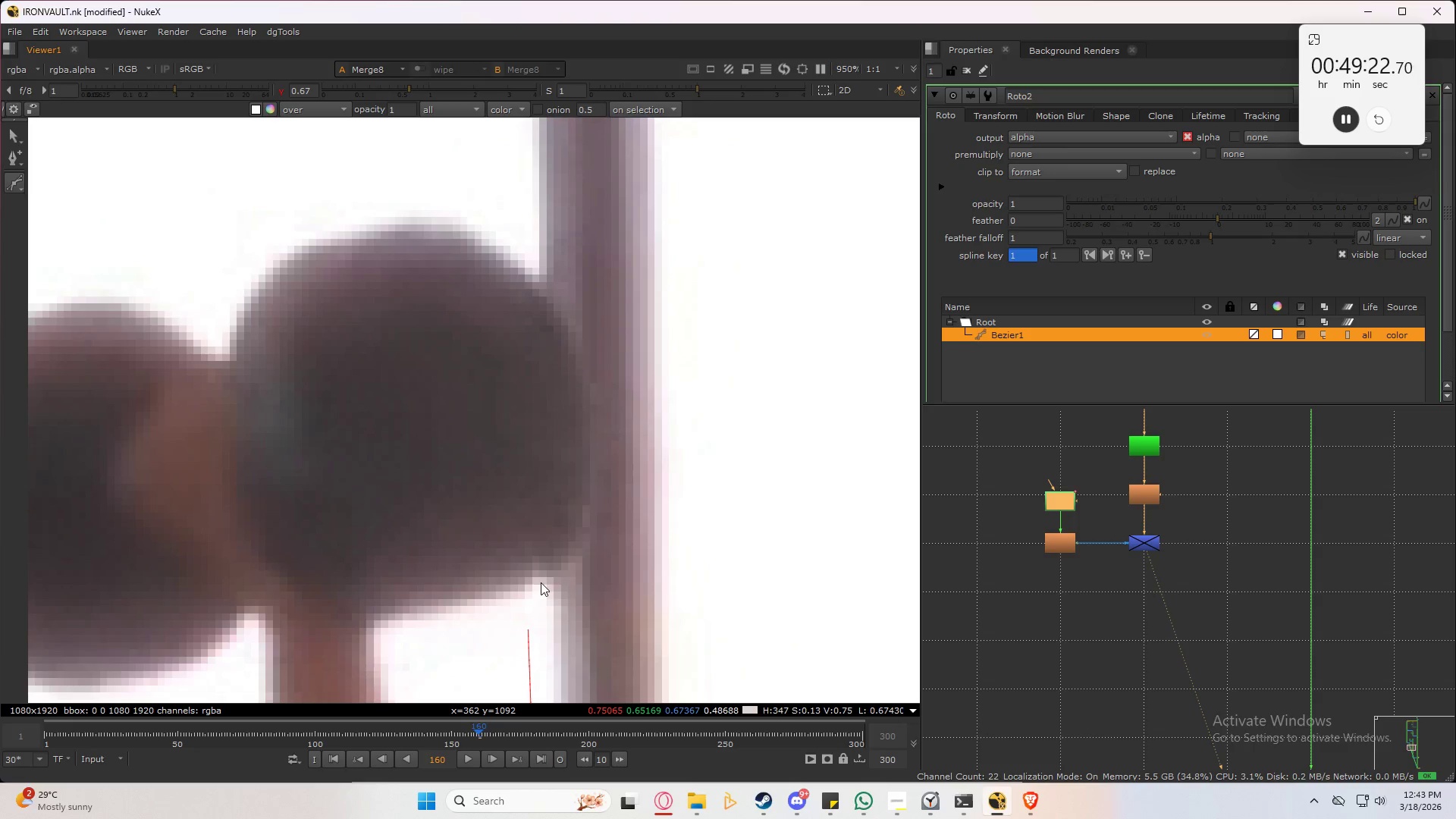 
left_click([541, 581])
 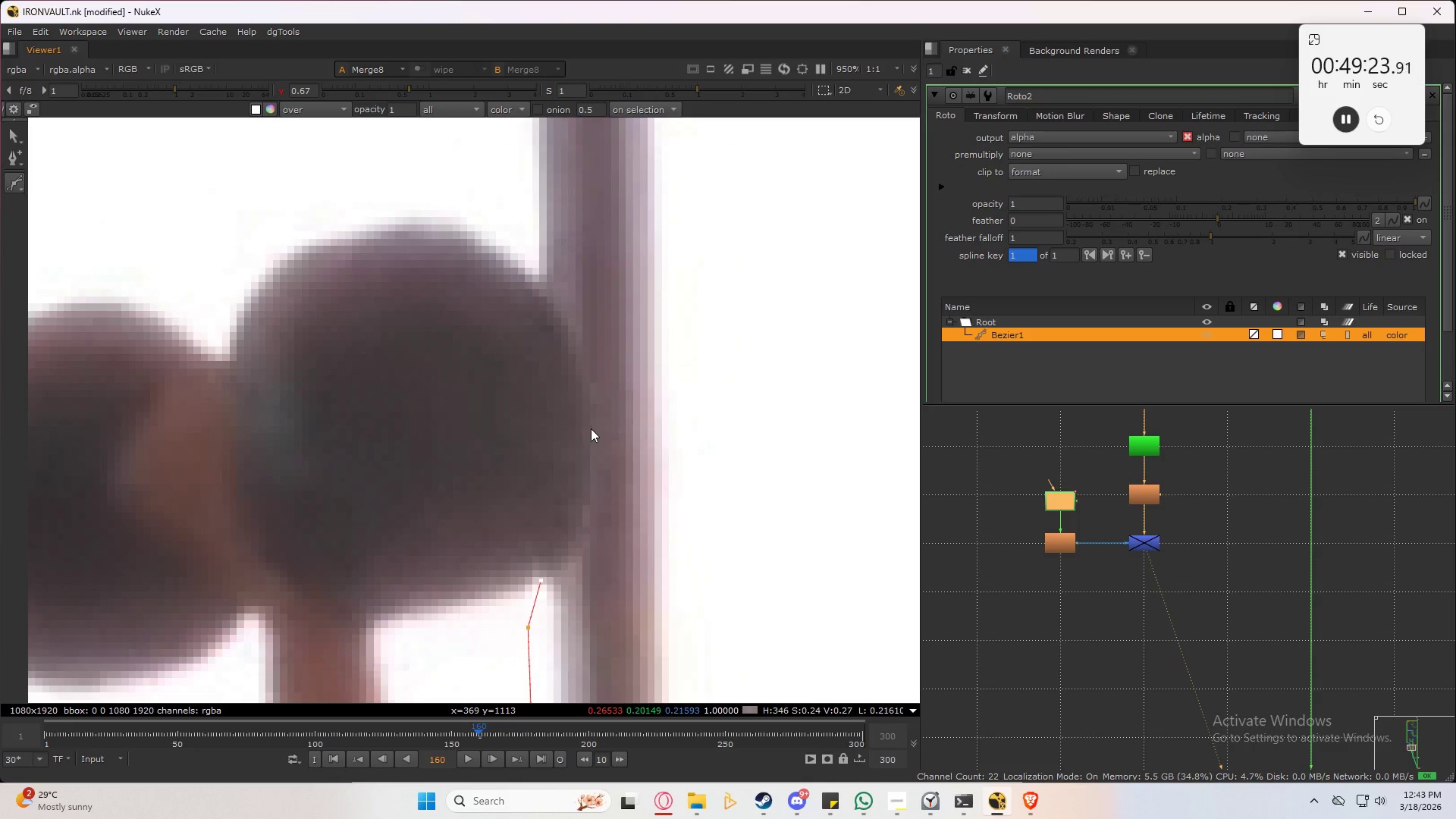 
left_click_drag(start_coordinate=[591, 426], to_coordinate=[579, 297])
 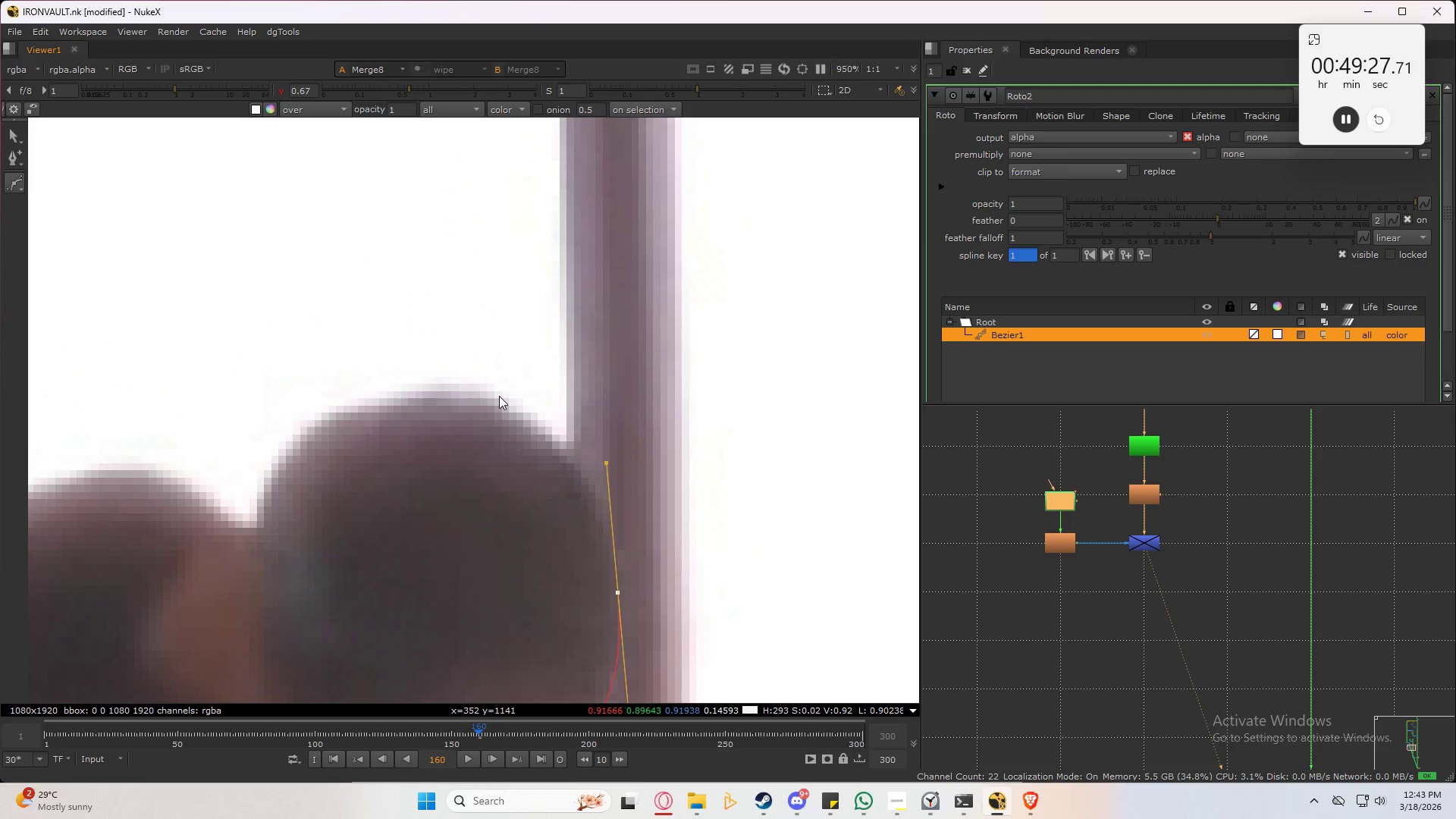 
left_click_drag(start_coordinate=[491, 394], to_coordinate=[425, 375])
 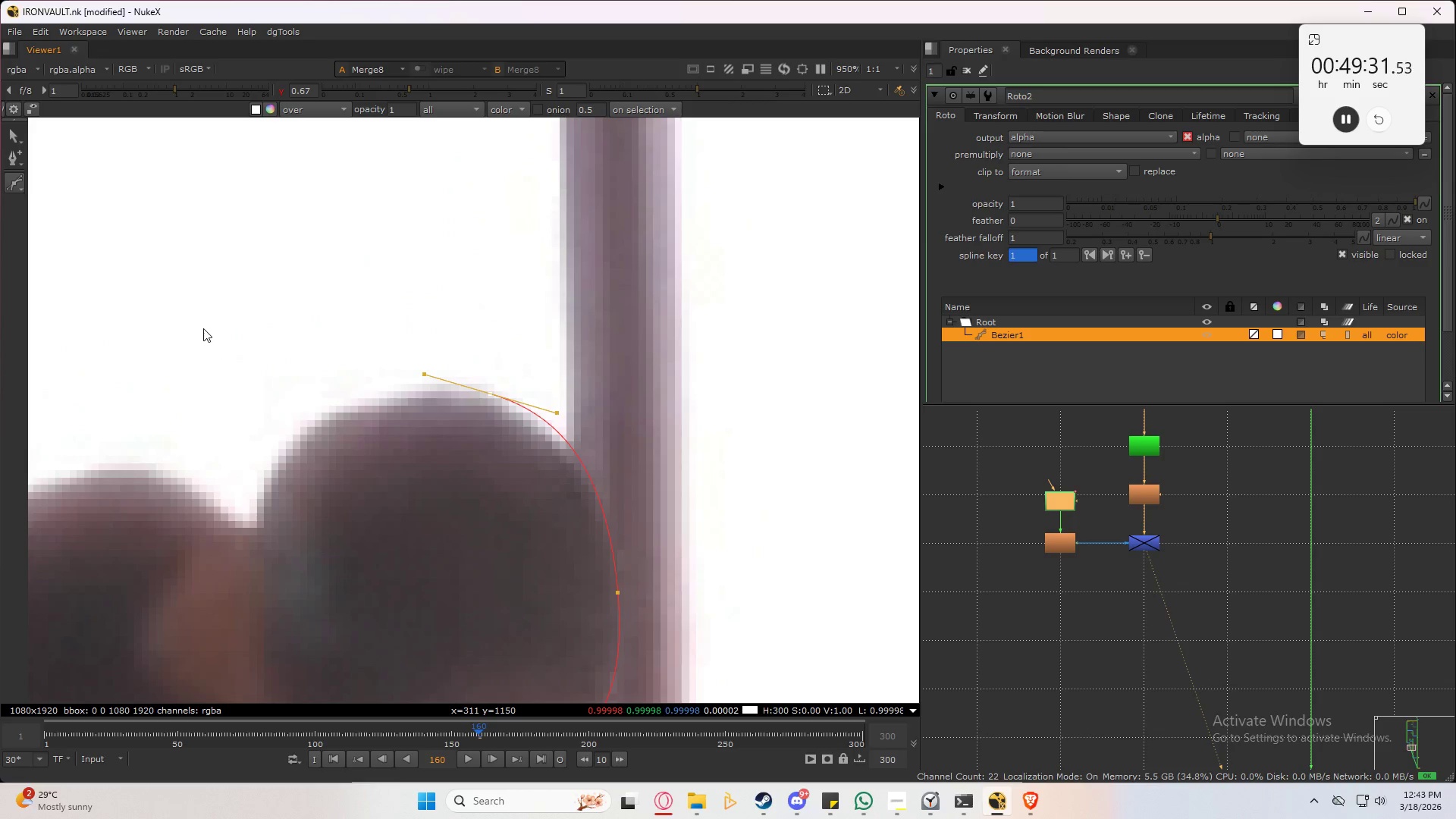 
left_click([163, 337])
 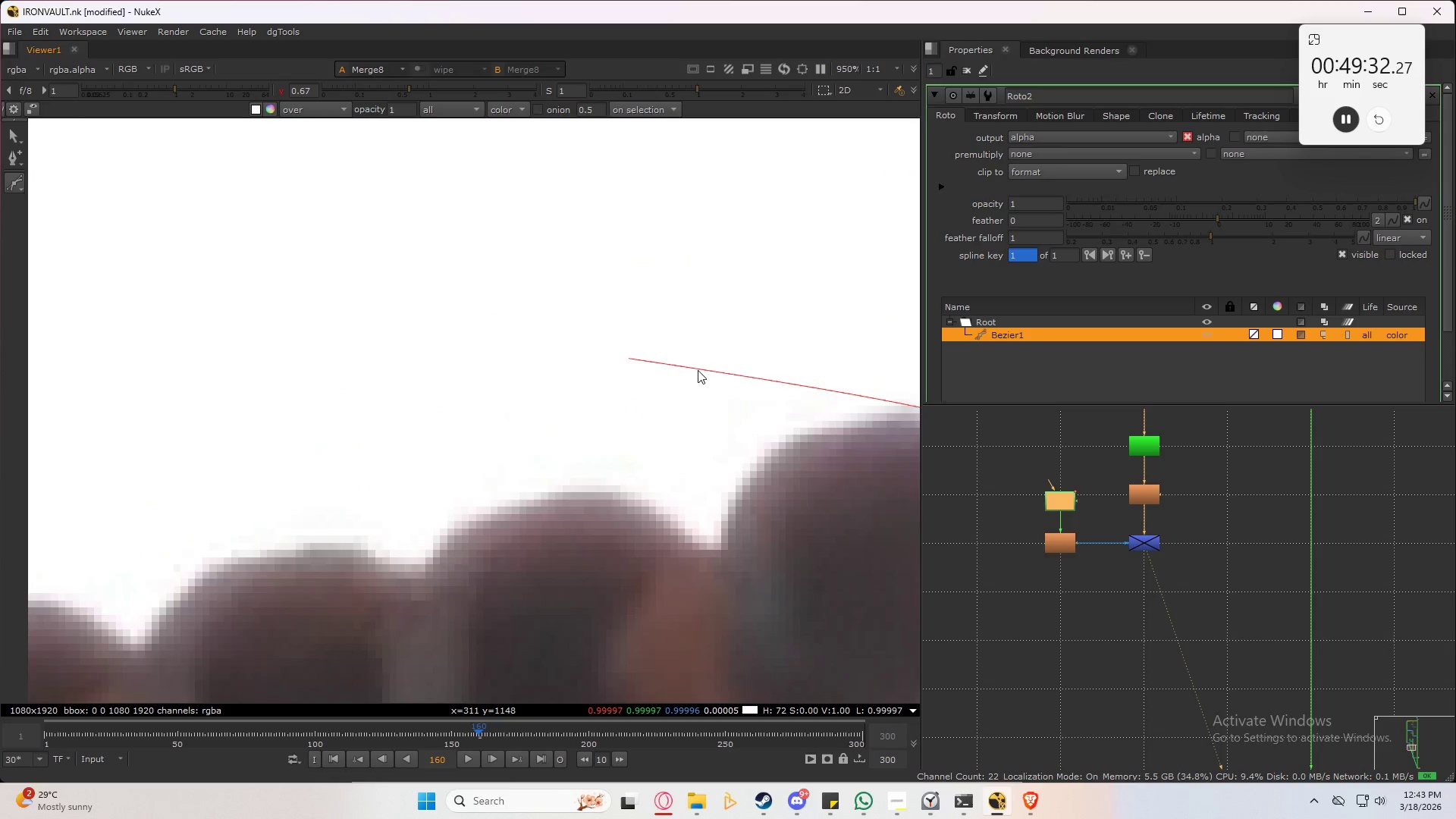 
scroll: coordinate [551, 390], scroll_direction: down, amount: 3.0
 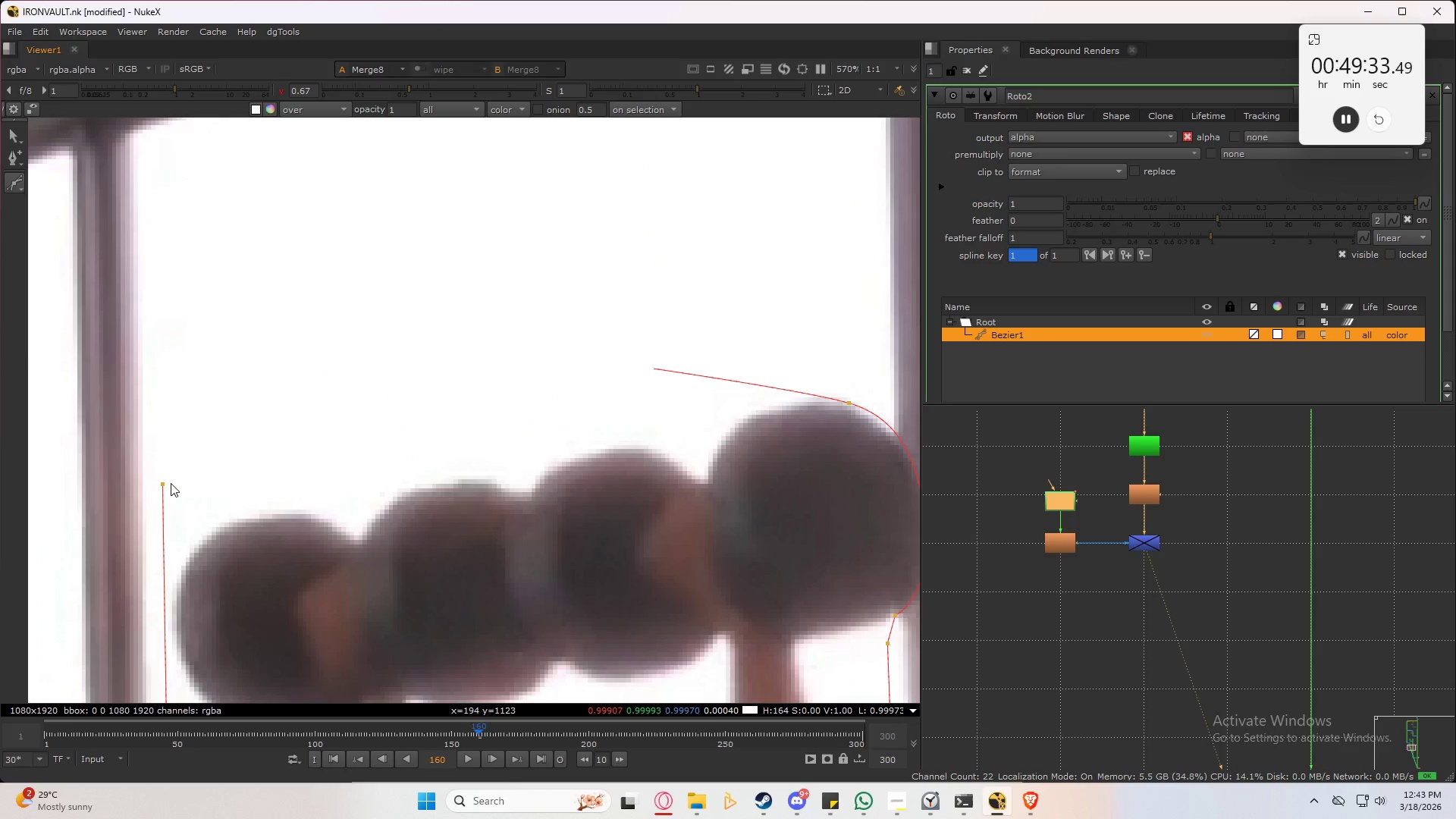 
left_click([165, 489])
 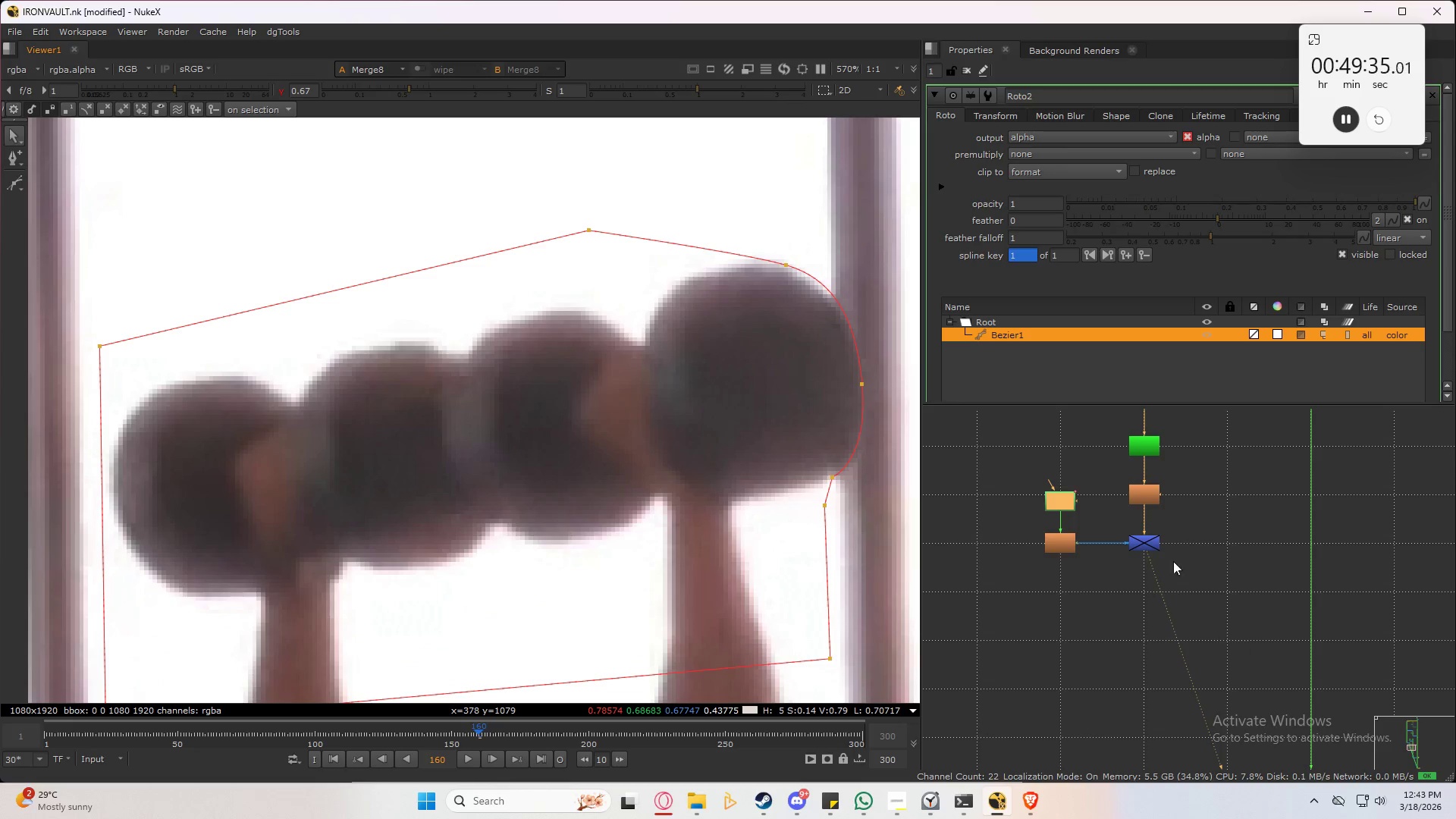 
left_click([1144, 544])
 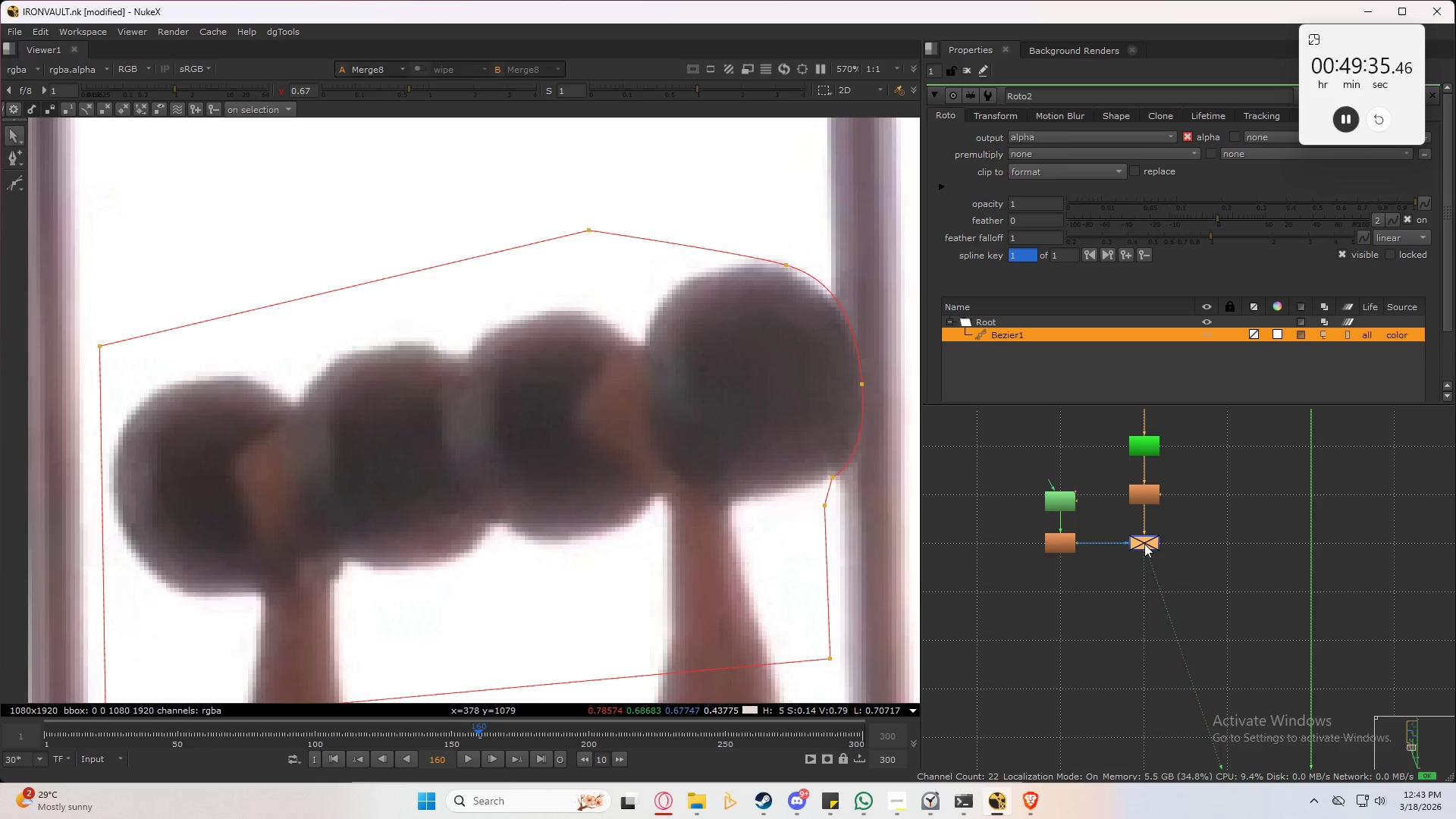 
type(da)
 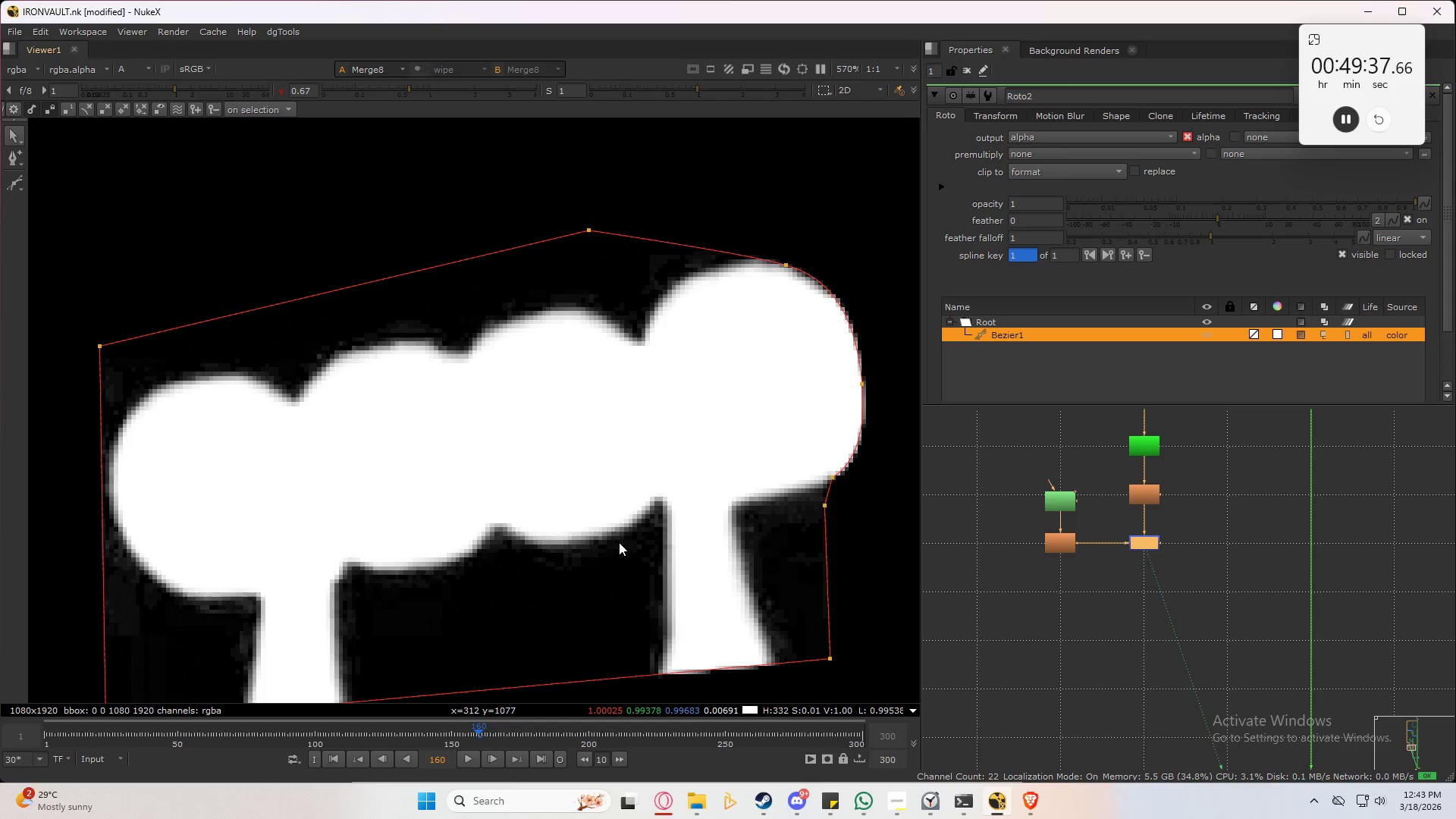 
type(aaq)
 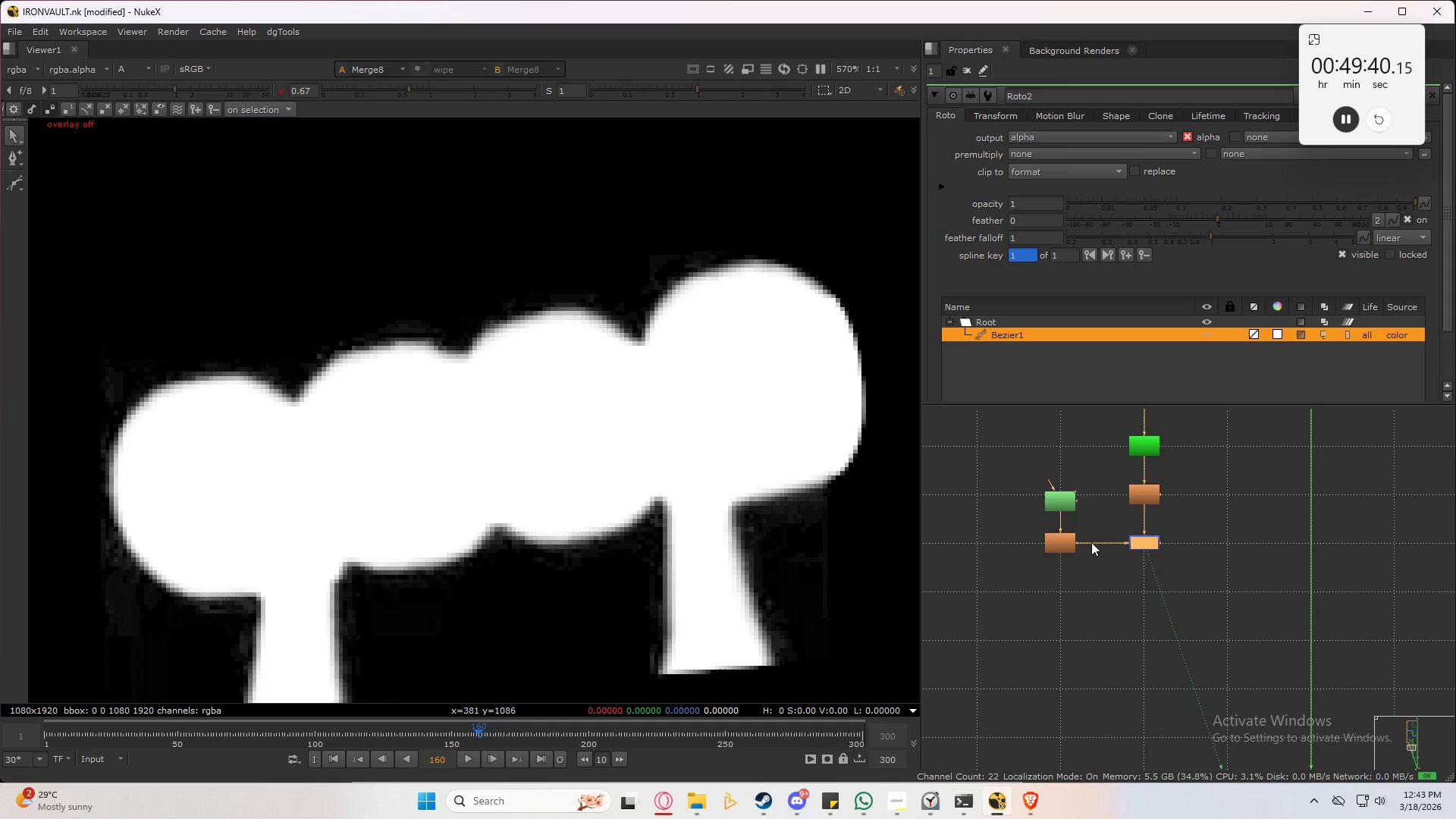 
left_click_drag(start_coordinate=[1056, 476], to_coordinate=[1056, 465])
 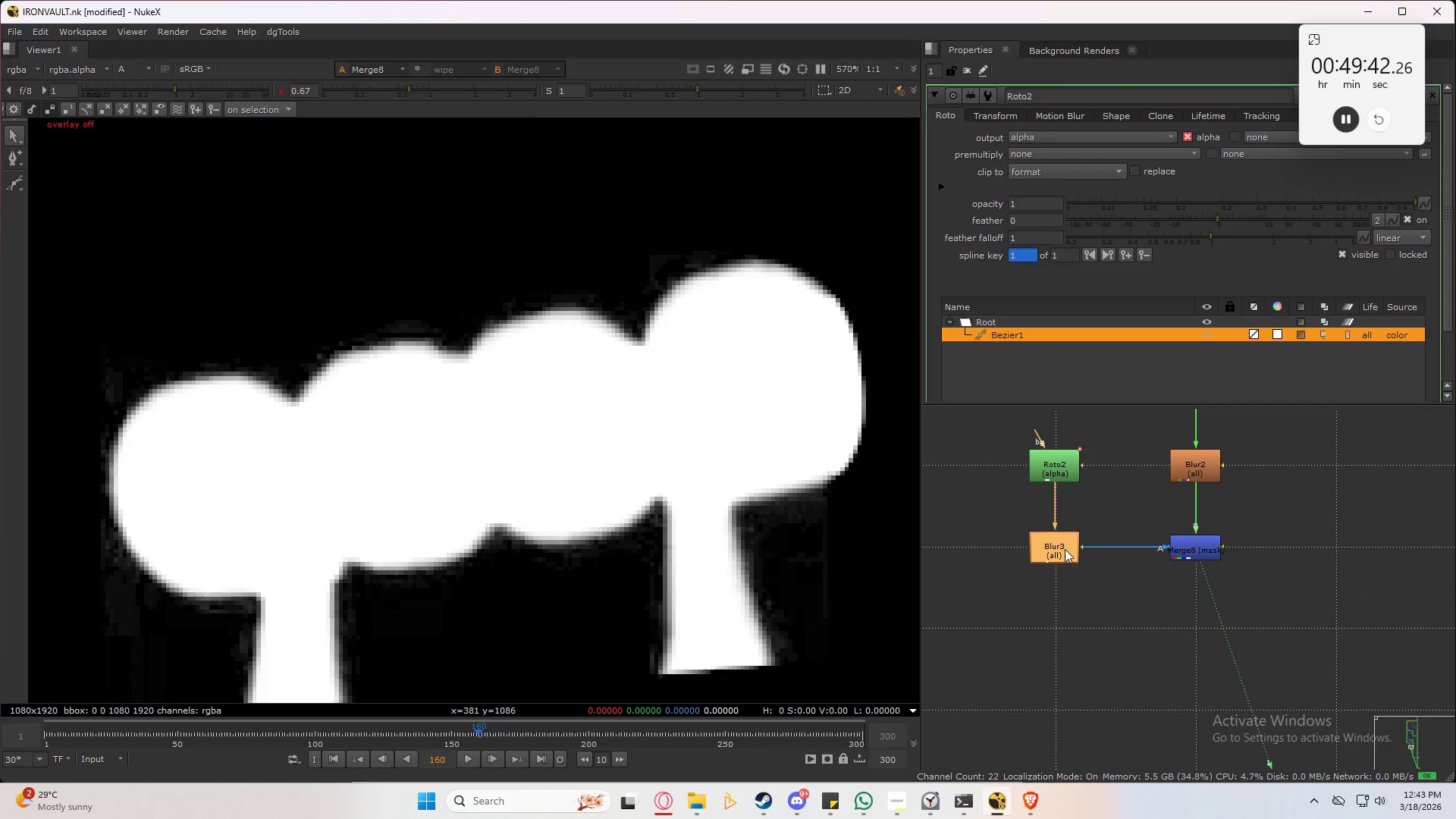 
scroll: coordinate [1070, 537], scroll_direction: up, amount: 3.0
 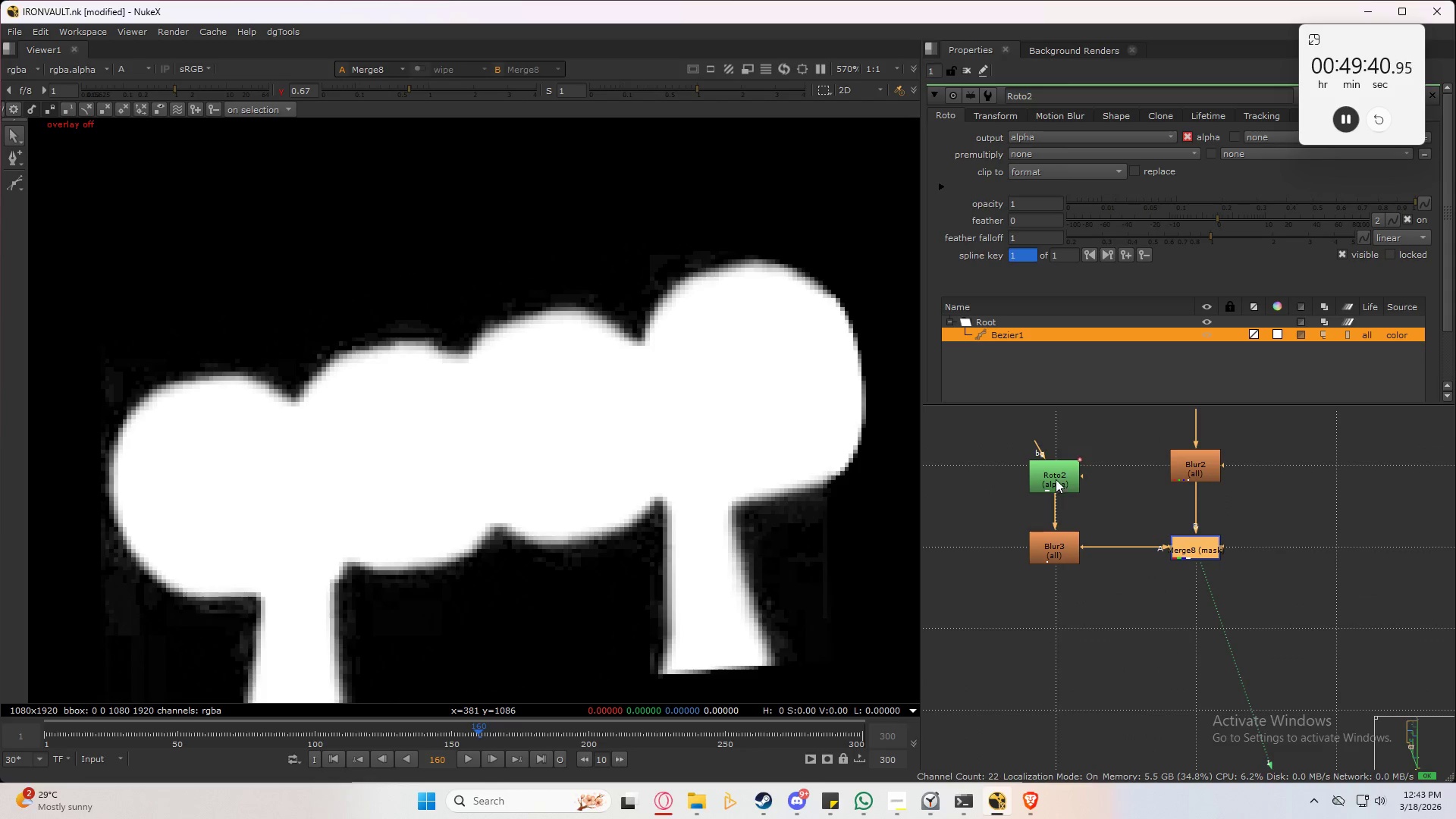 
double_click([1065, 549])
 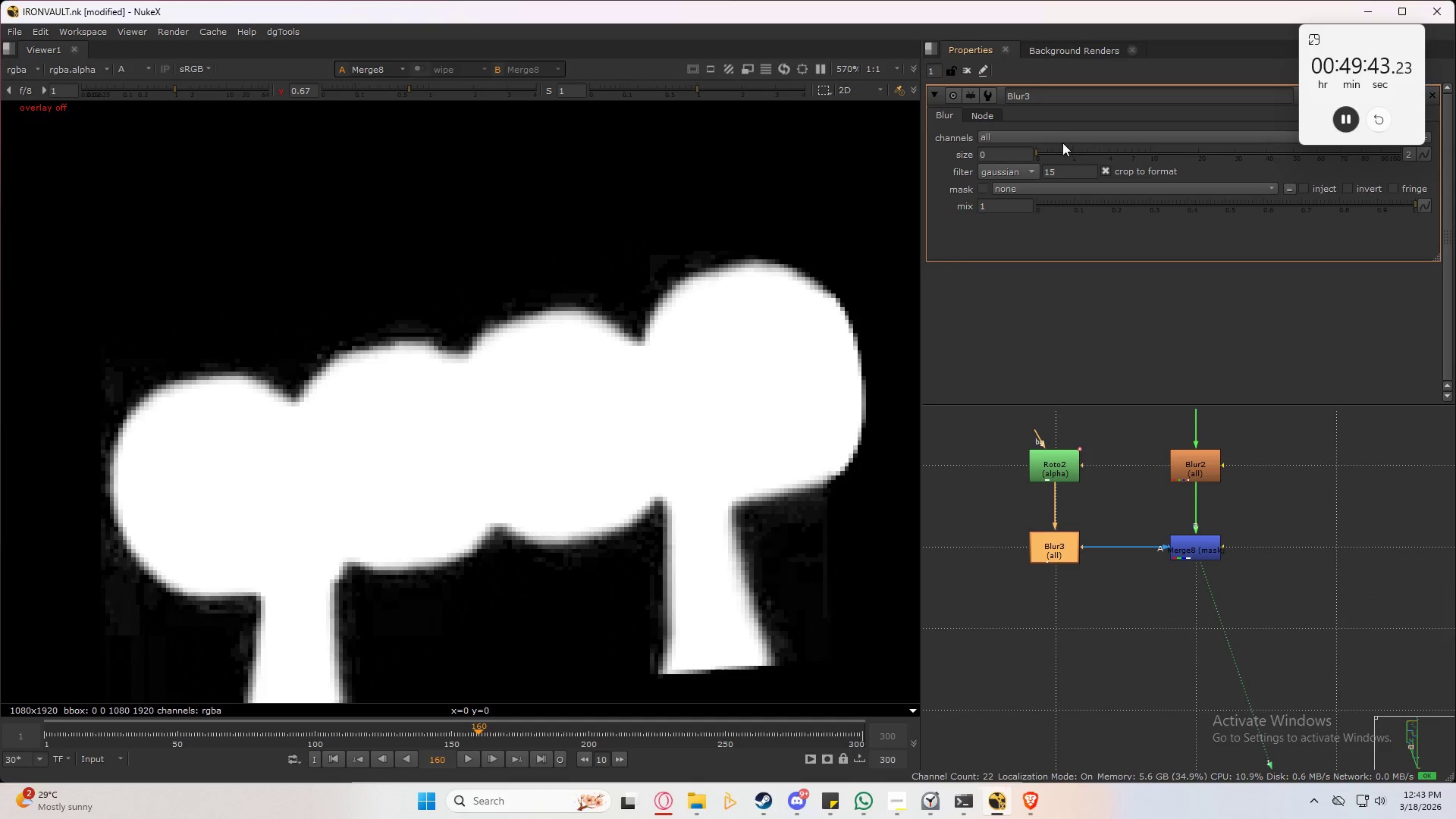 
left_click_drag(start_coordinate=[1061, 146], to_coordinate=[1147, 148])
 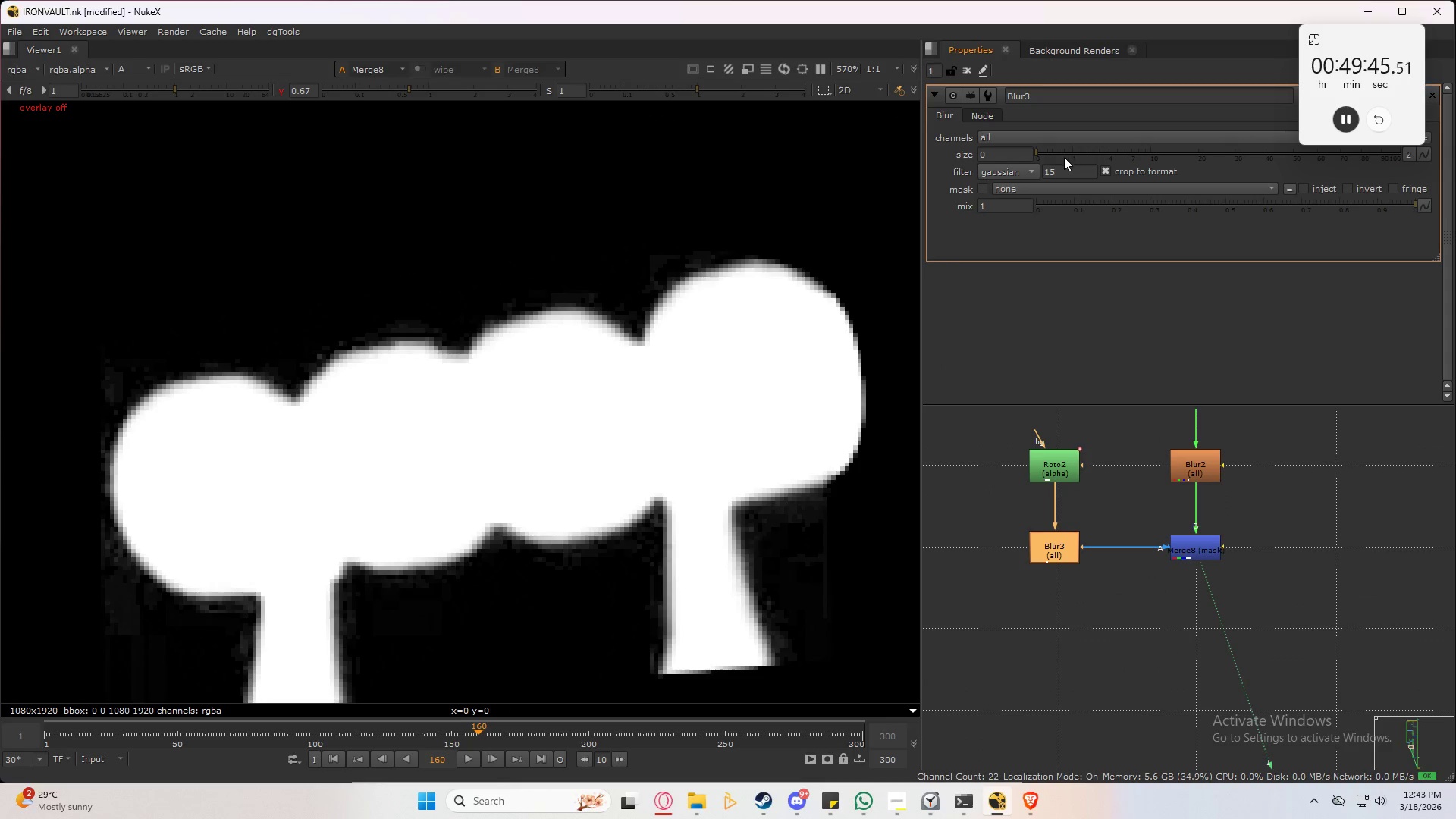 
left_click_drag(start_coordinate=[1053, 159], to_coordinate=[1080, 170])
 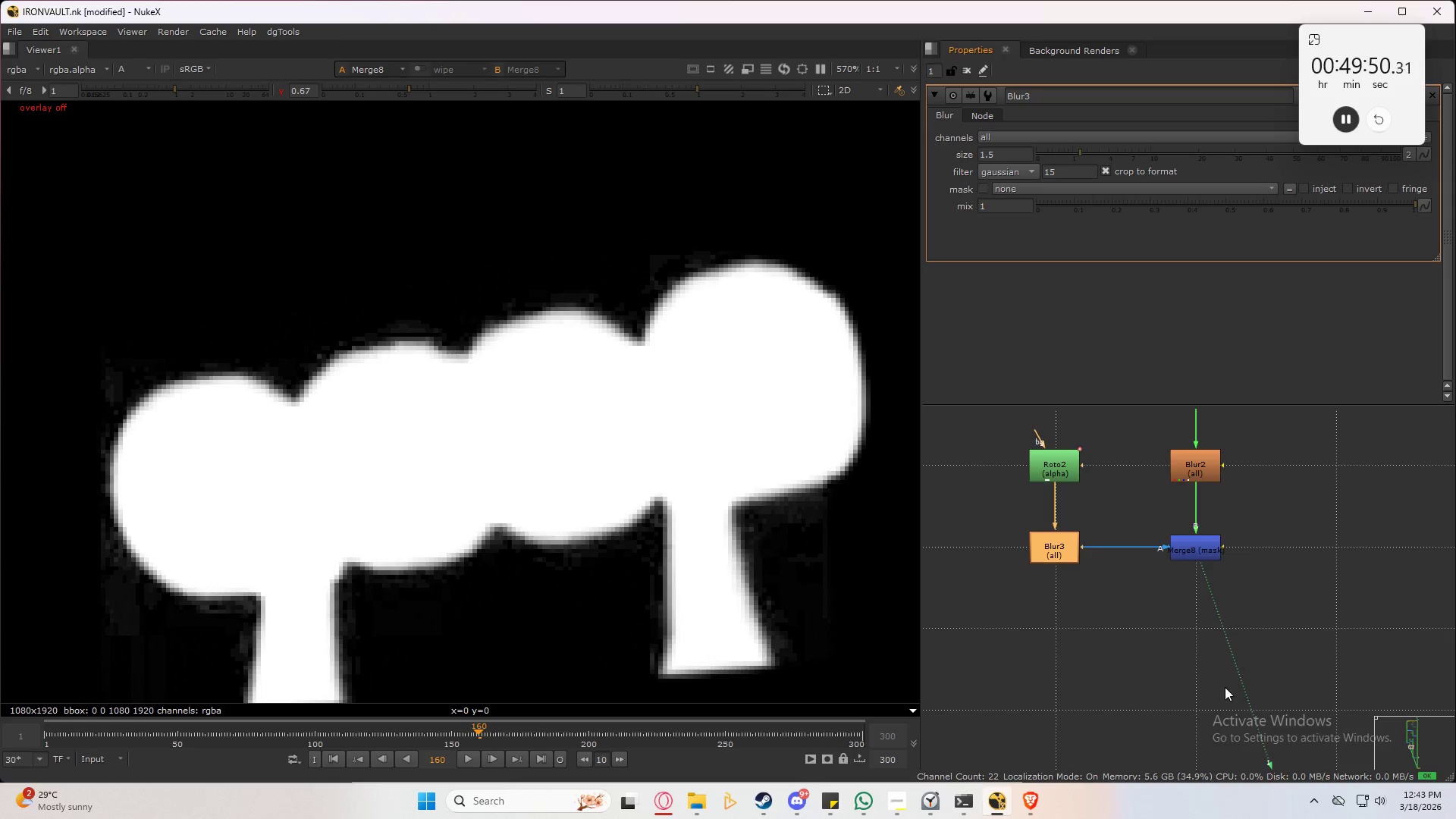 
scroll: coordinate [1112, 614], scroll_direction: down, amount: 4.0
 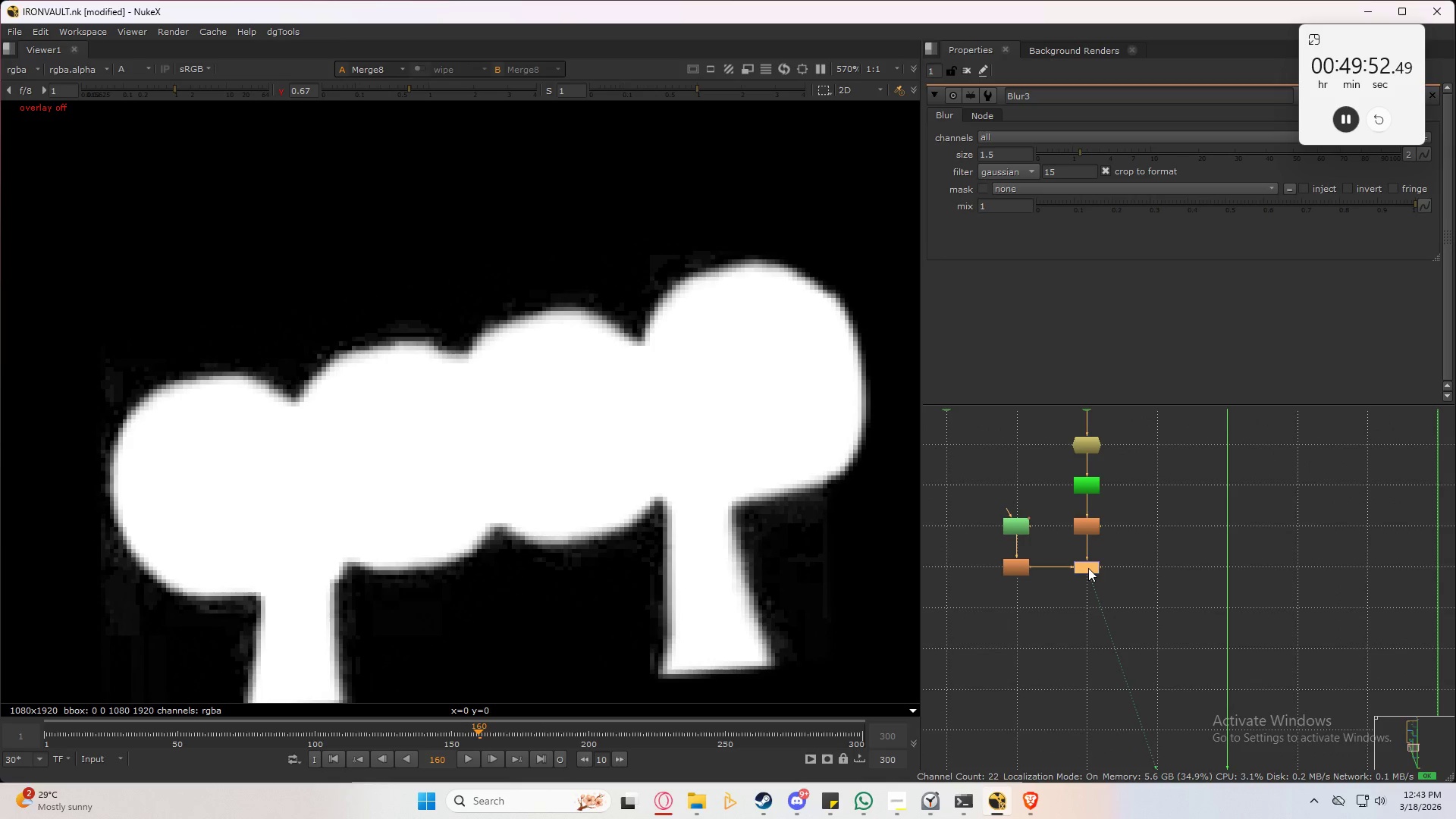 
key(T)
 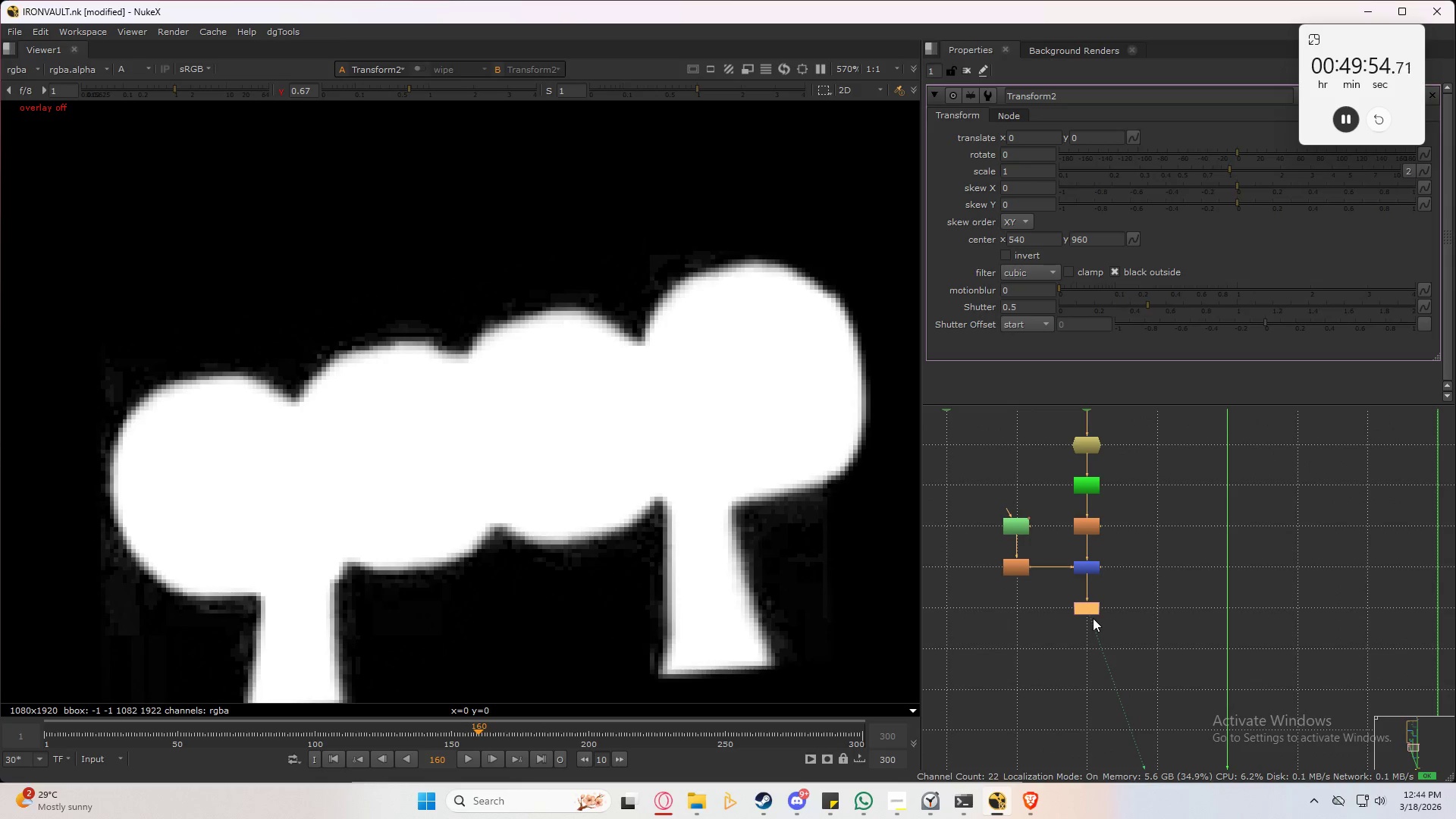 
key(Period)
 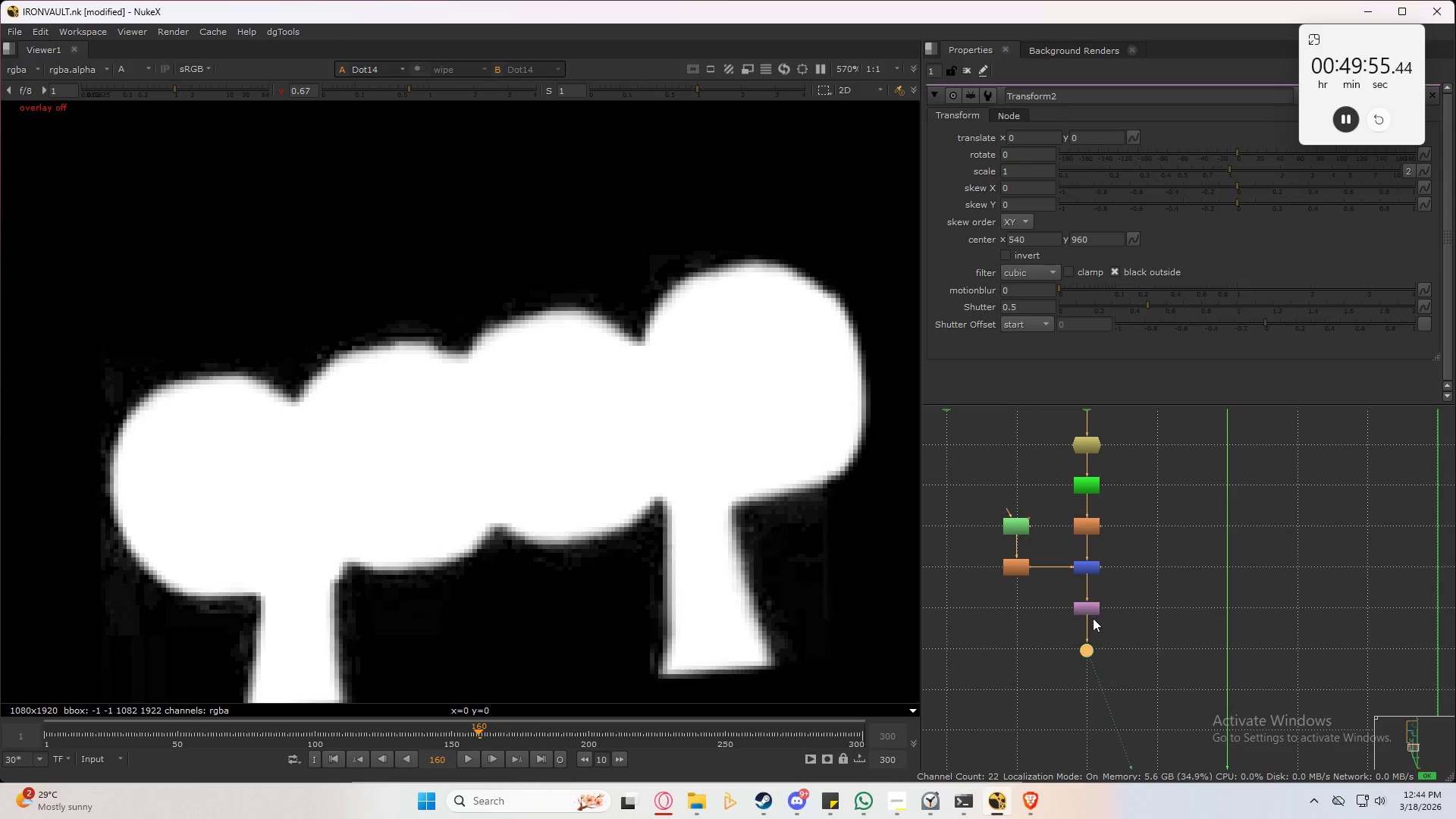 
key(N)
 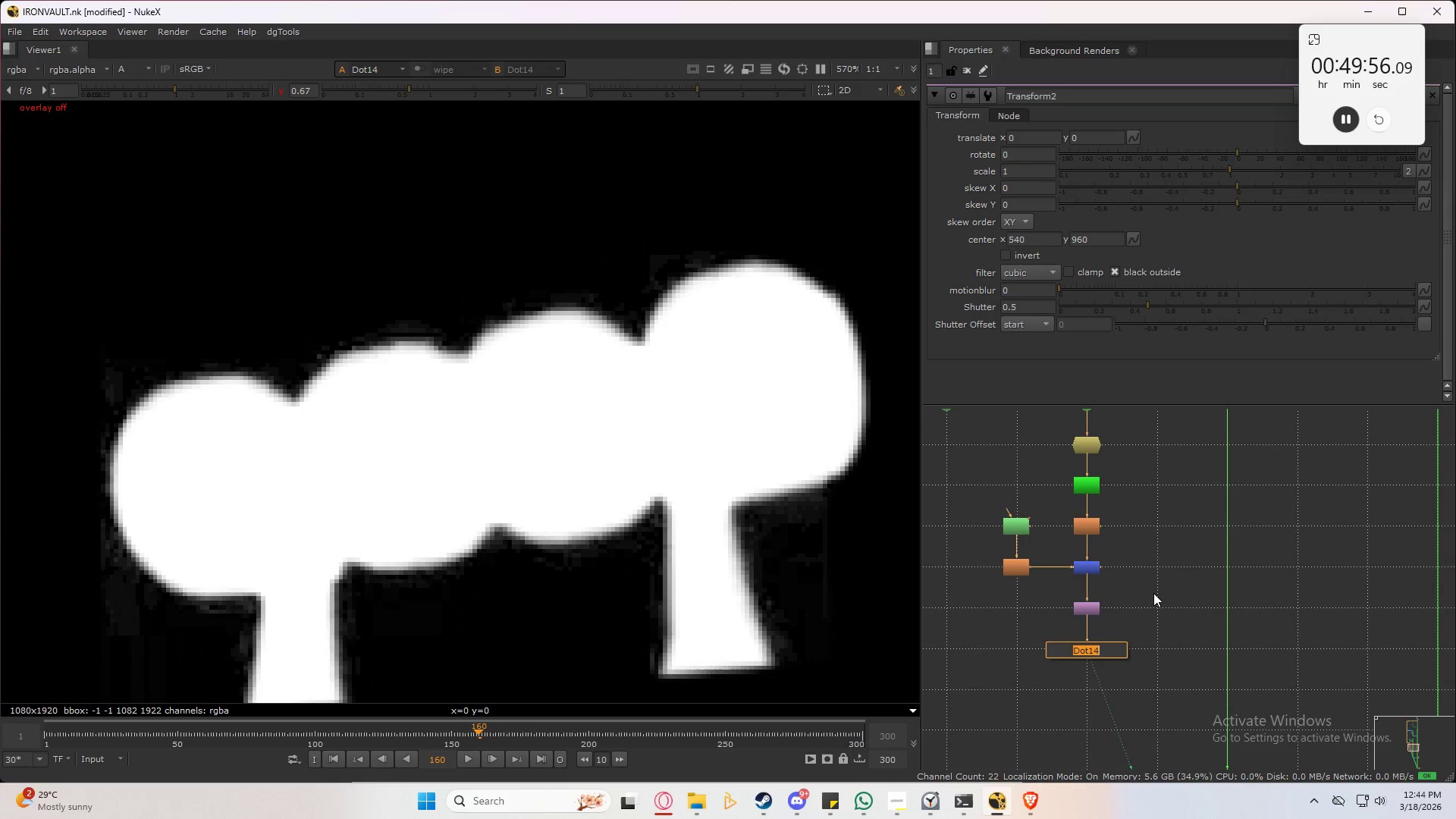 
double_click([1155, 591])
 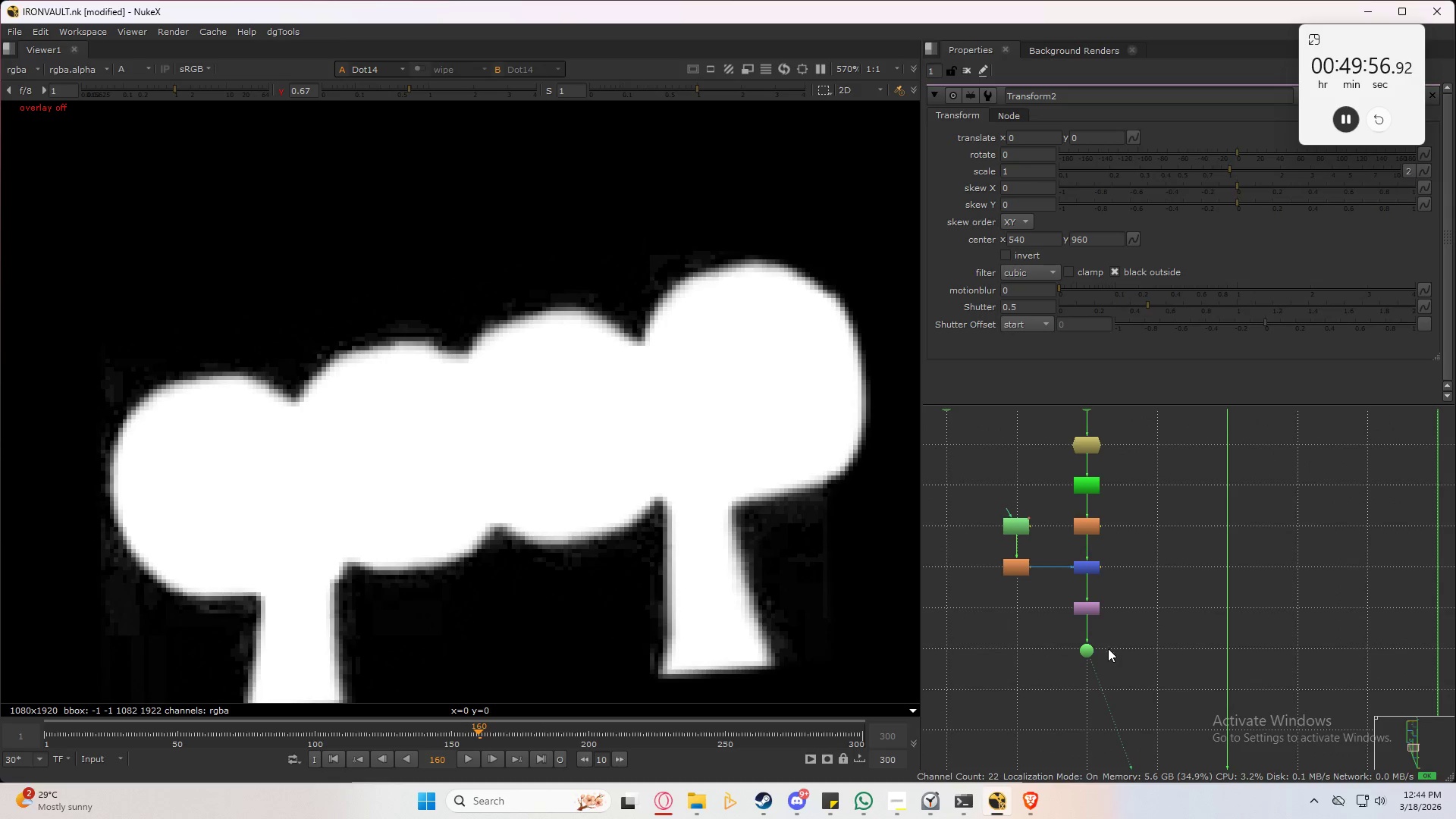 
left_click_drag(start_coordinate=[1090, 672], to_coordinate=[1100, 698])
 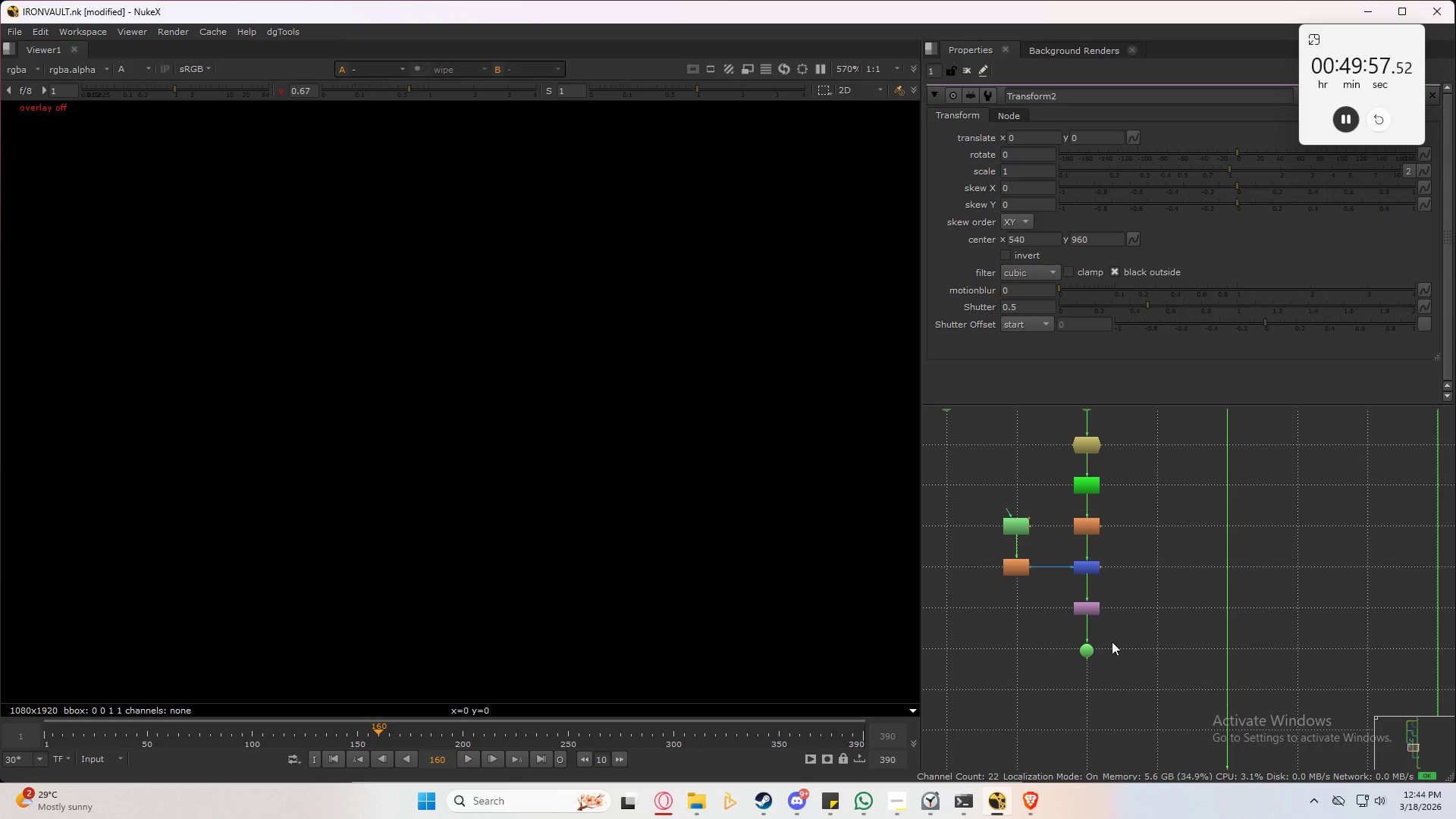 
left_click_drag(start_coordinate=[1109, 630], to_coordinate=[1040, 679])
 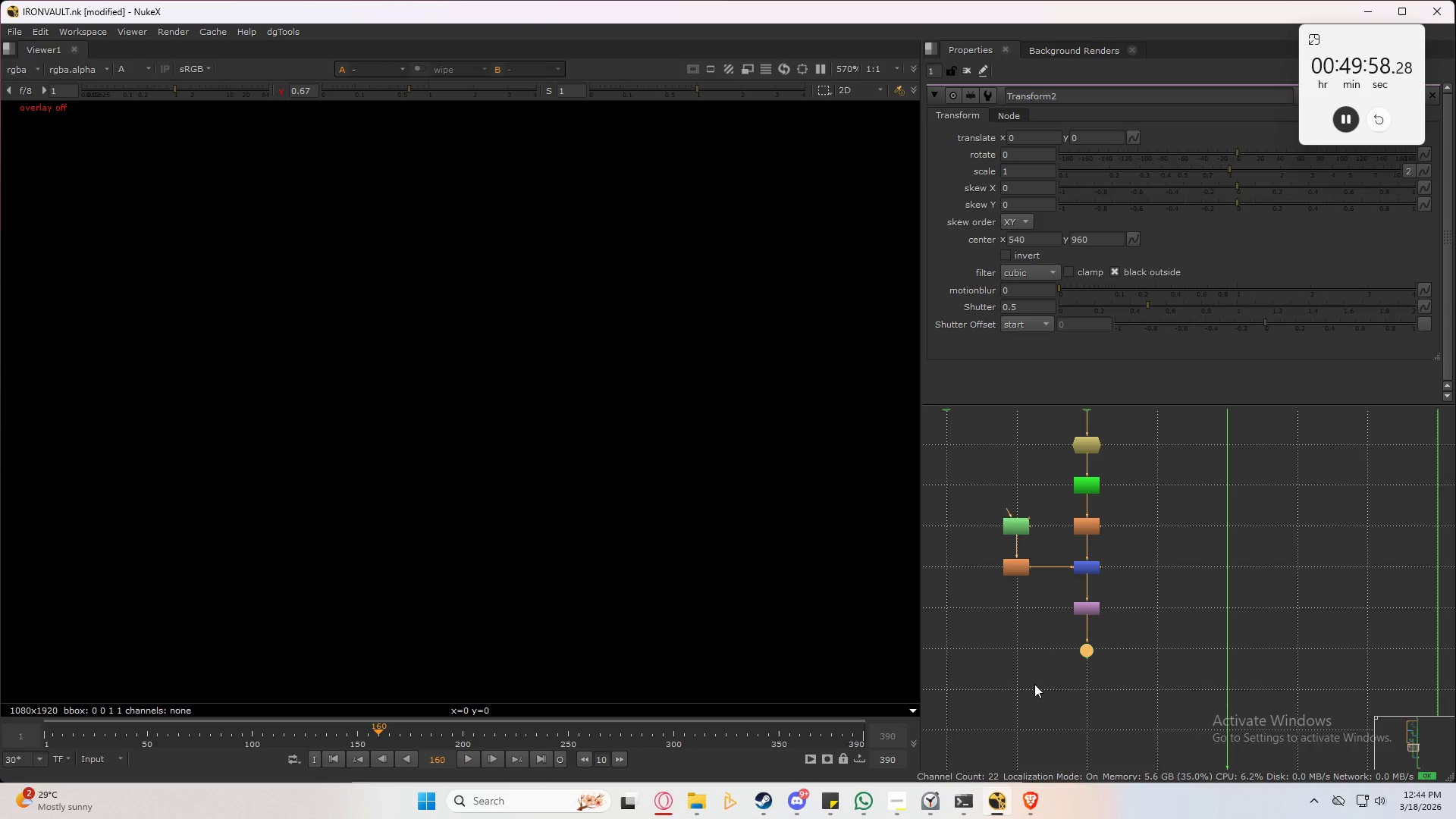 
key(M)
 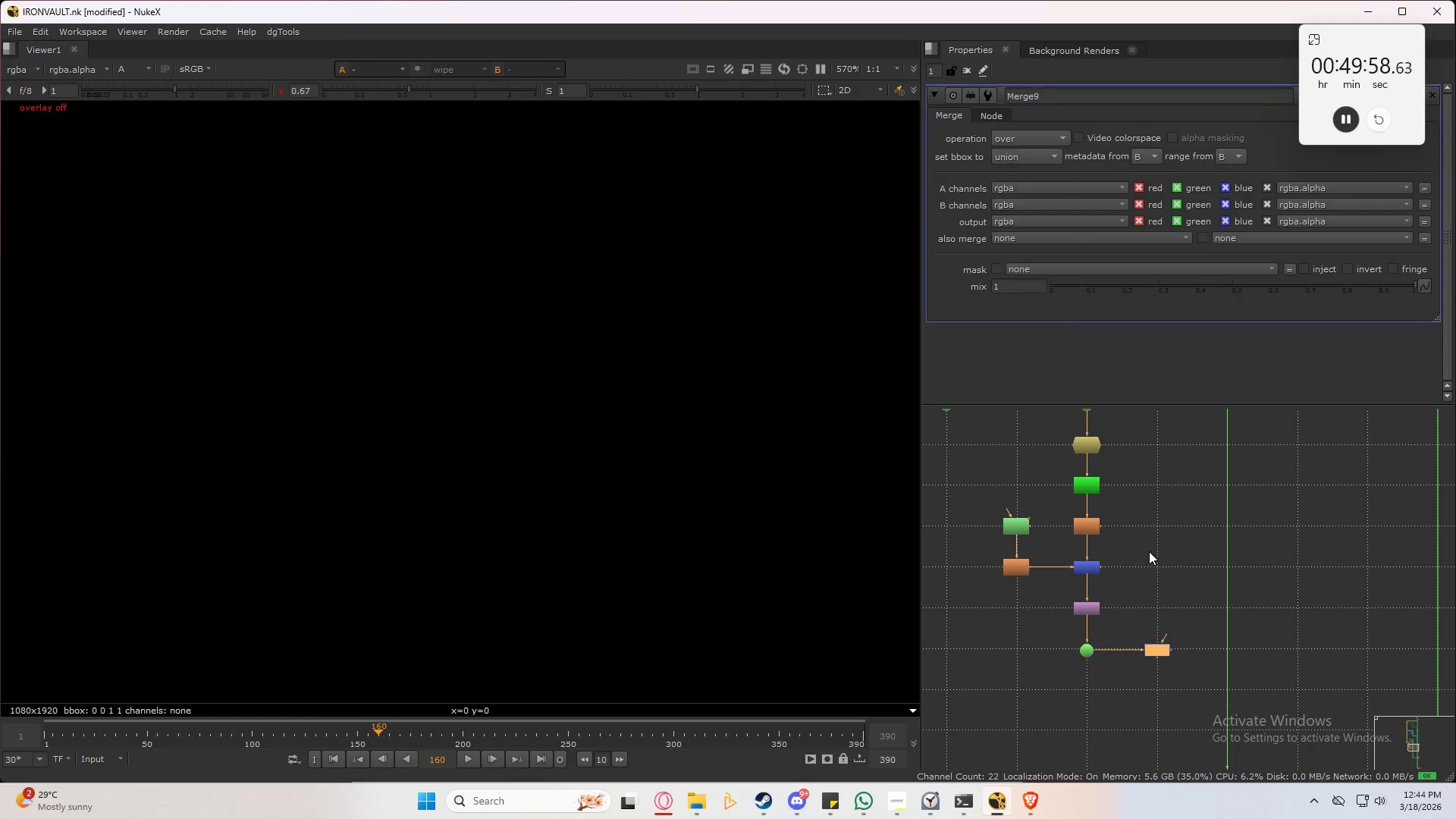 
left_click([1149, 551])
 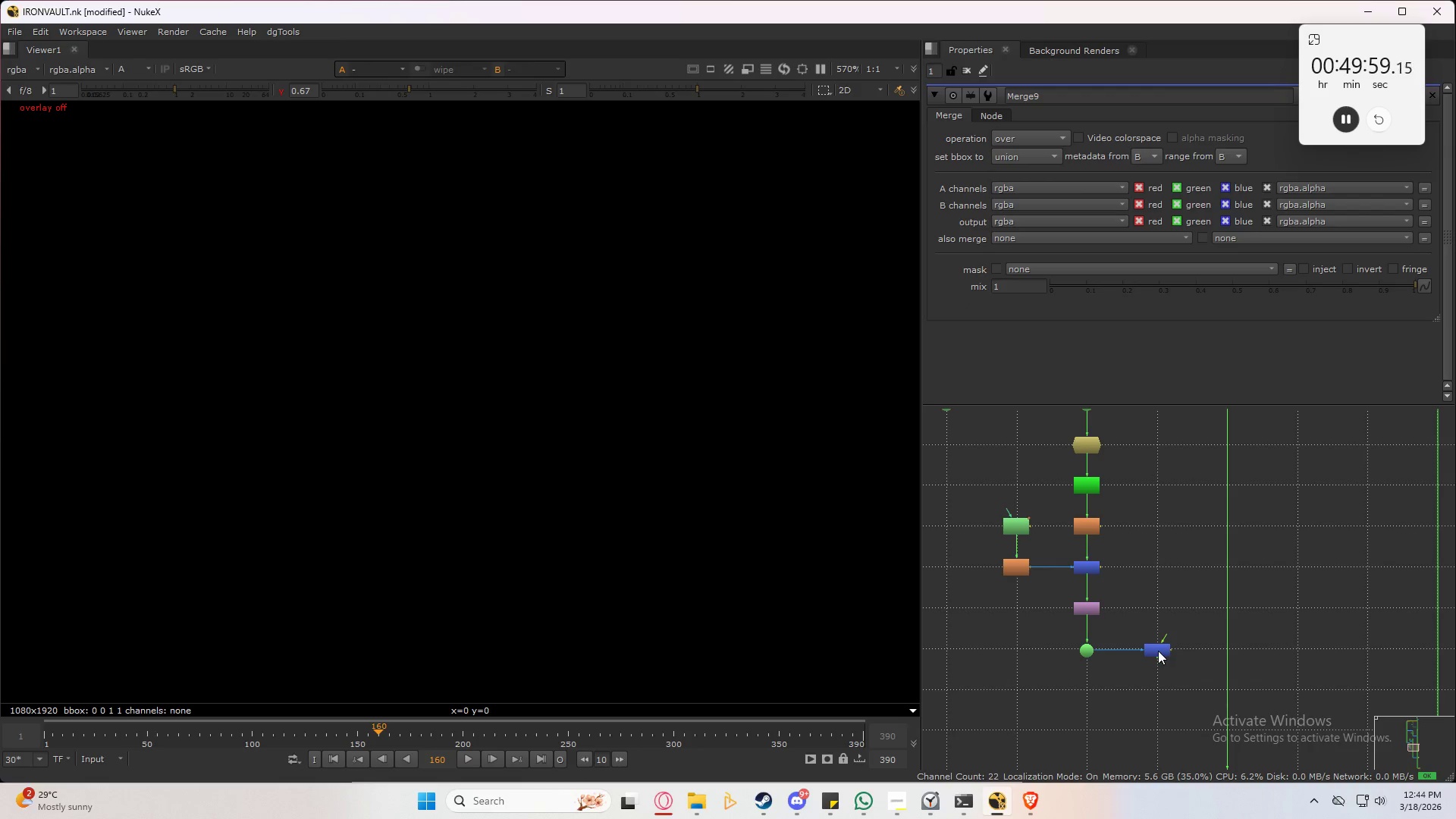 
left_click_drag(start_coordinate=[1158, 649], to_coordinate=[1228, 646])
 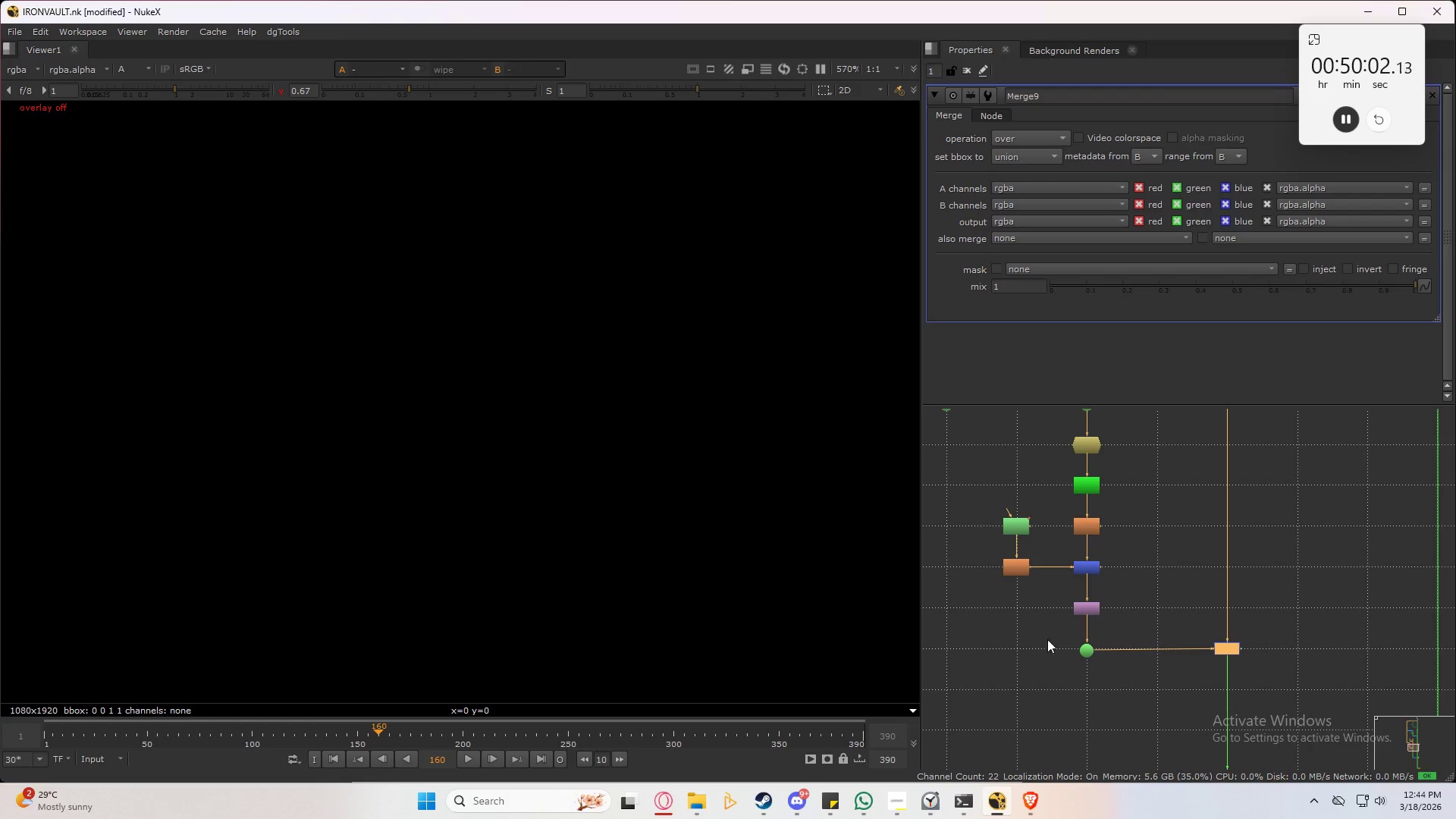 
left_click_drag(start_coordinate=[1046, 633], to_coordinate=[1272, 668])
 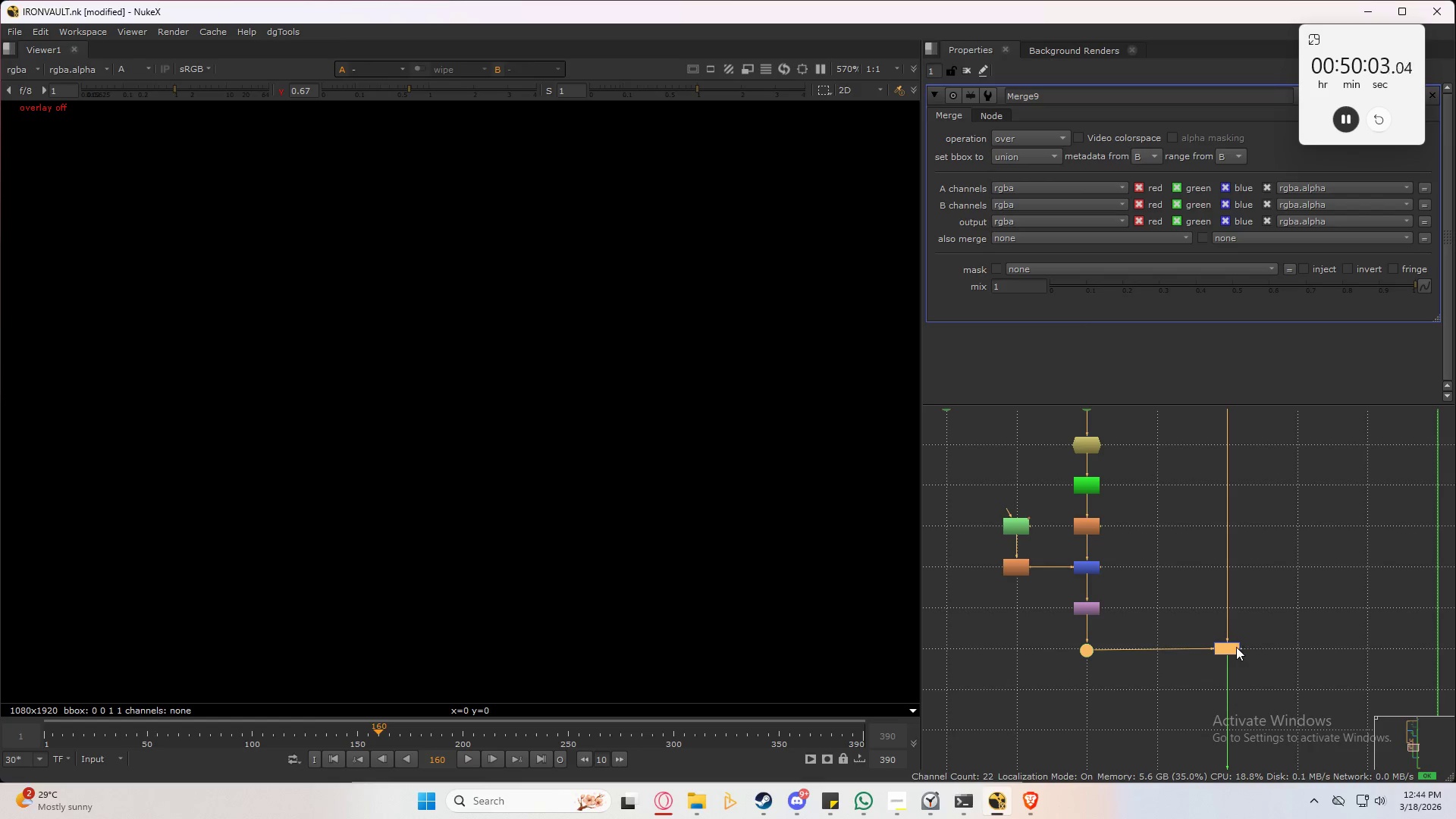 
left_click_drag(start_coordinate=[1236, 647], to_coordinate=[1235, 689])
 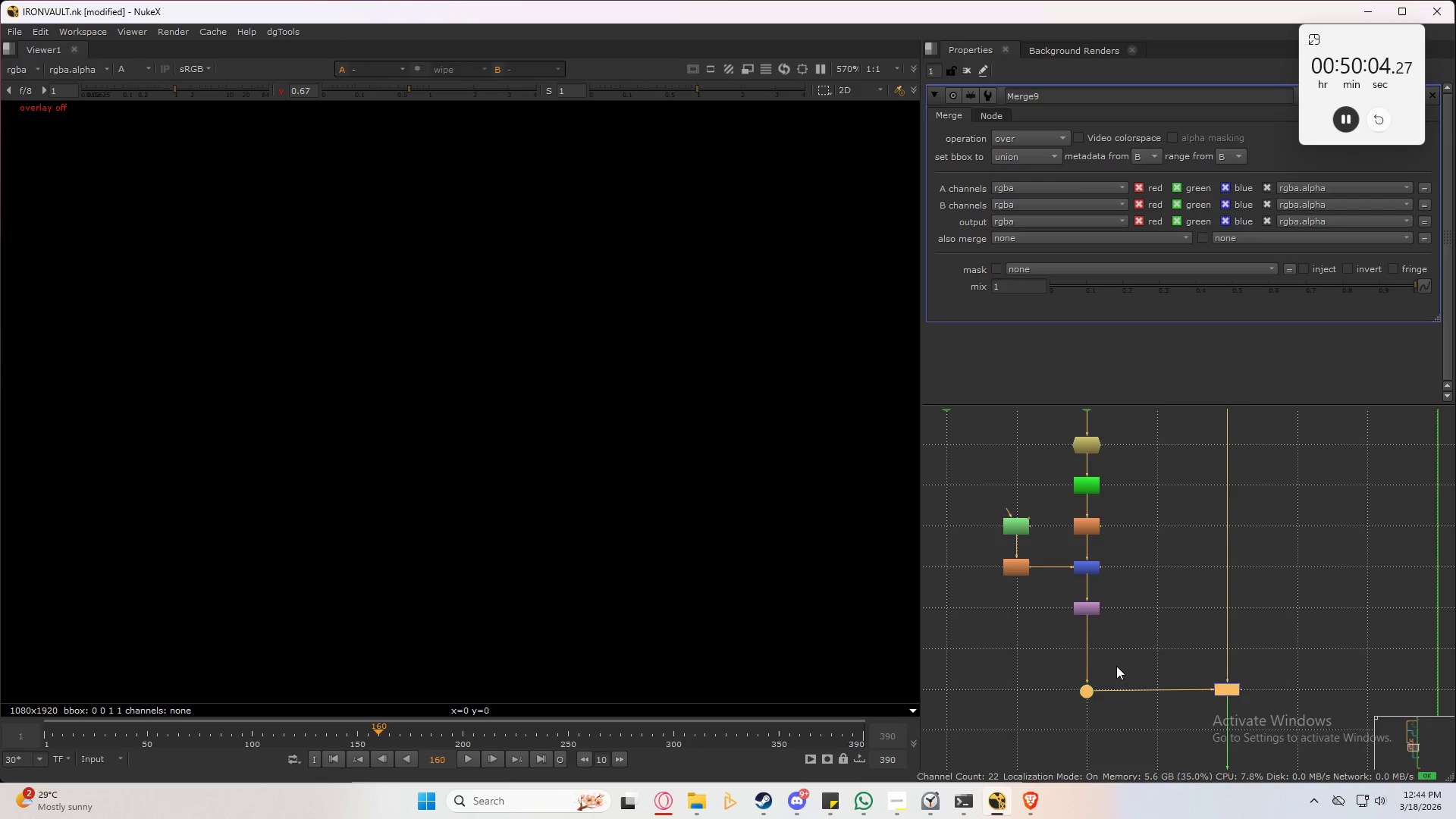 
left_click([1118, 664])
 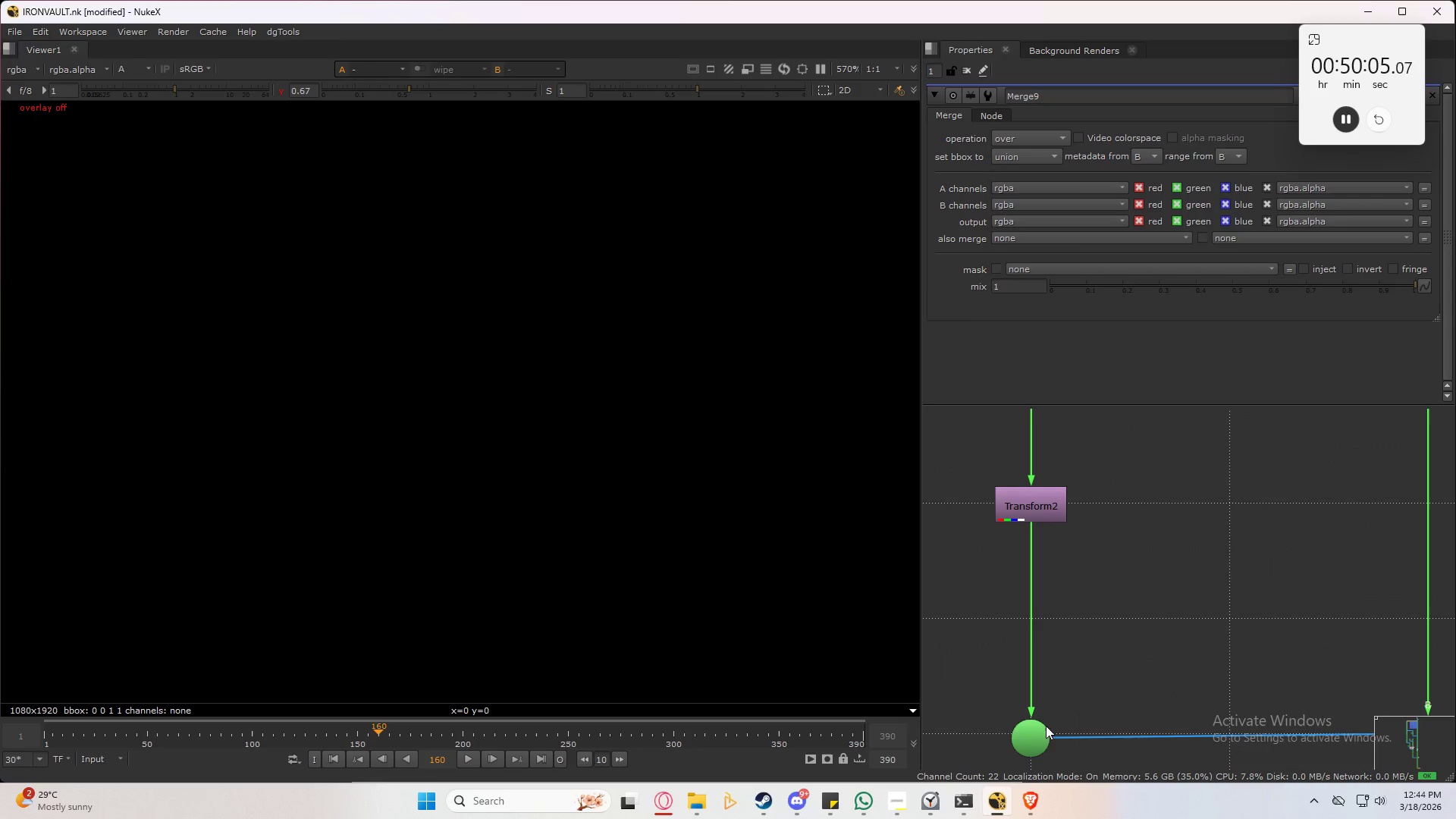 
scroll: coordinate [1118, 664], scroll_direction: up, amount: 6.0
 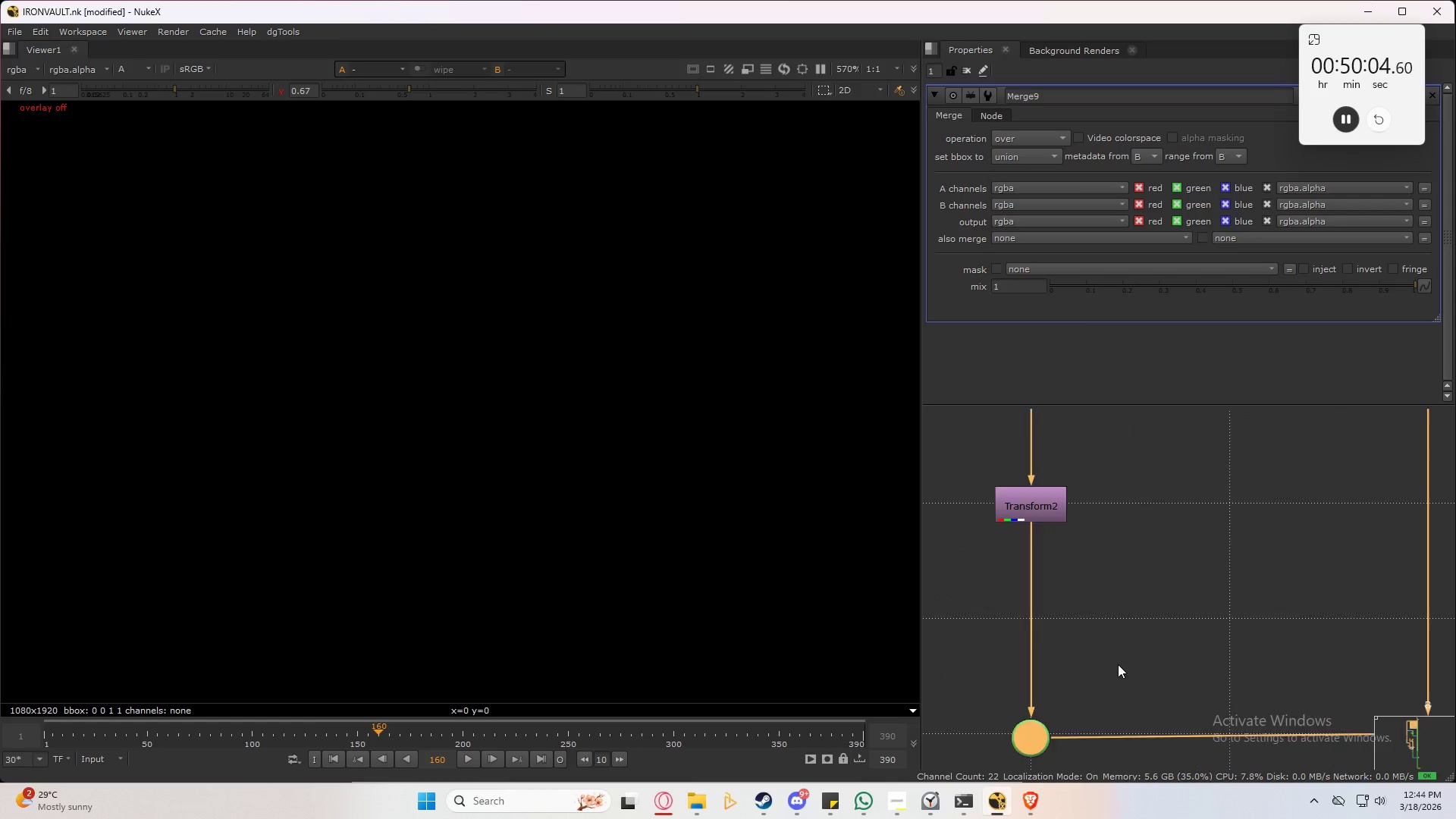 
left_click_drag(start_coordinate=[1034, 742], to_coordinate=[1034, 736])
 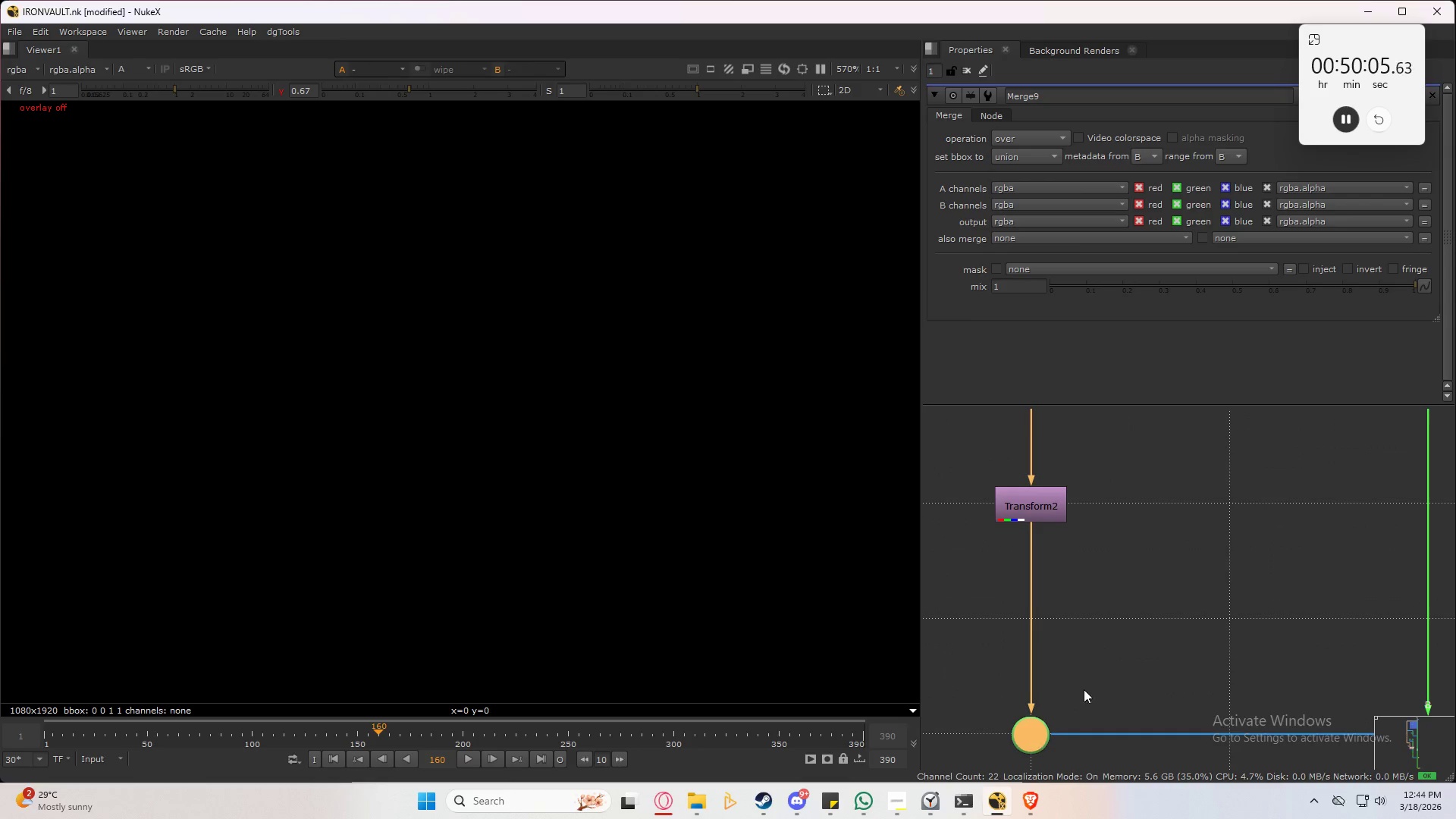 
left_click_drag(start_coordinate=[1092, 683], to_coordinate=[1092, 677])
 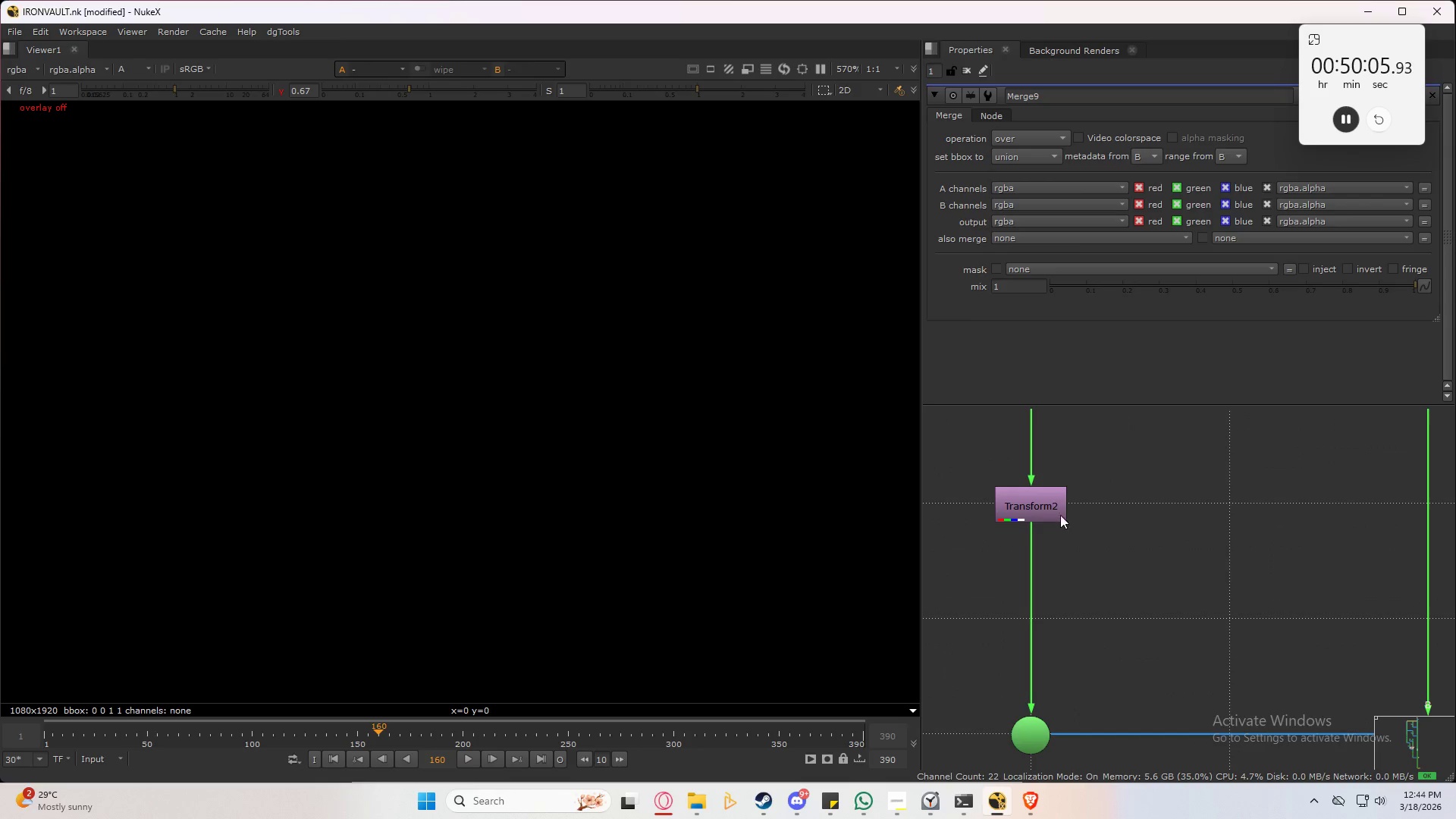 
left_click_drag(start_coordinate=[1054, 507], to_coordinate=[1053, 623])
 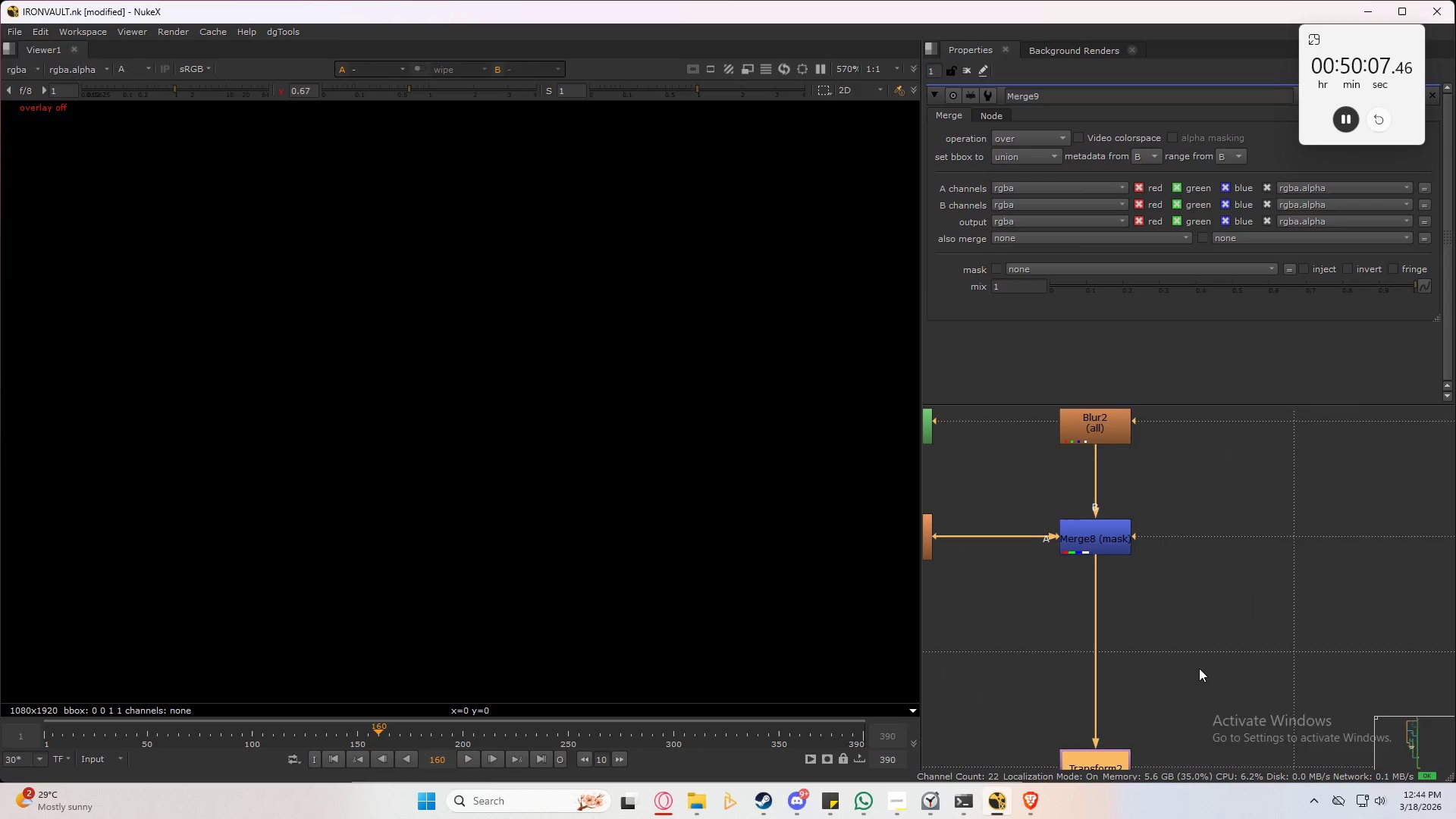 
left_click([1188, 588])
 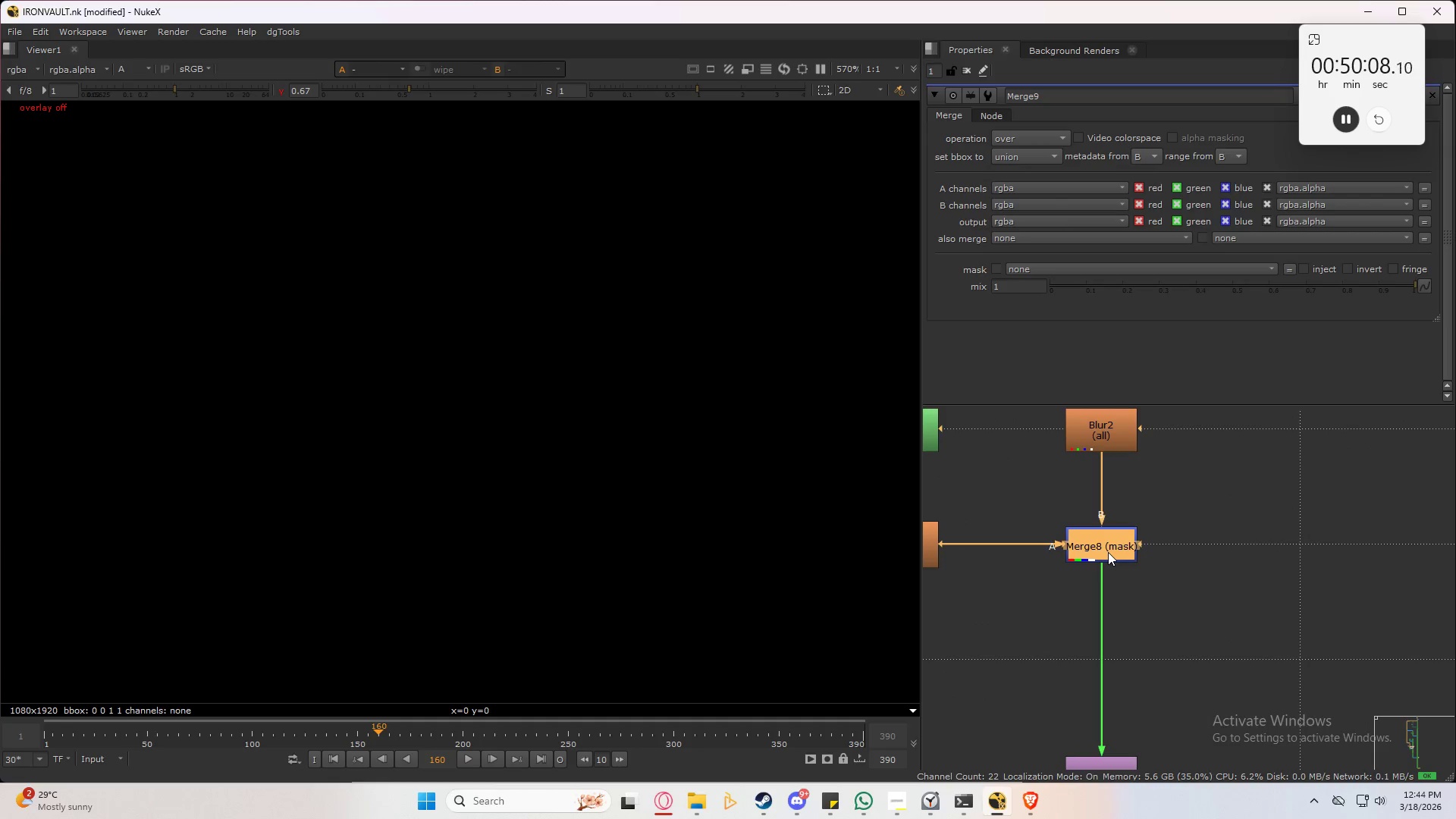 
key(Tab)
type(shuffle)
 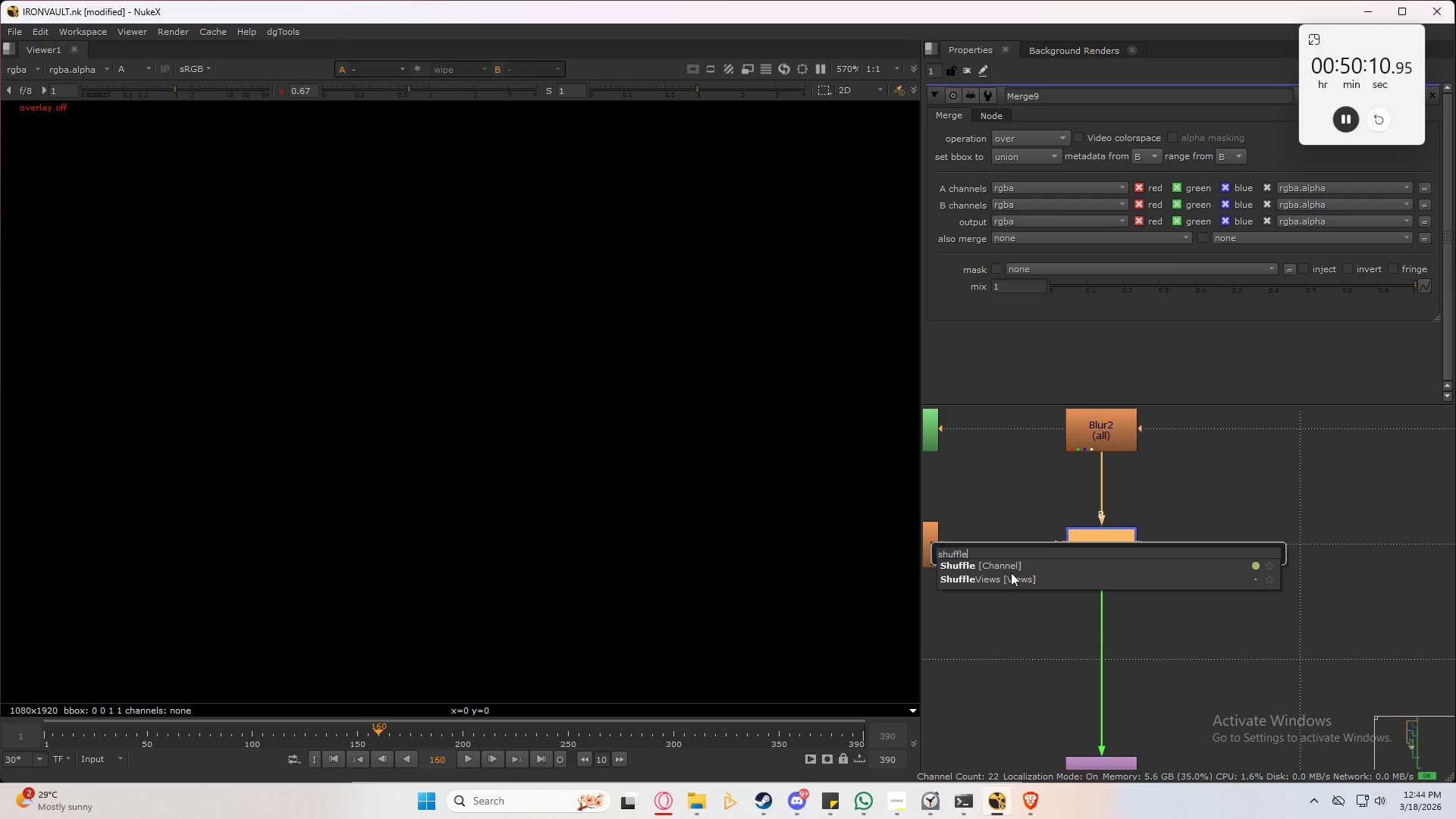 
left_click([1008, 566])
 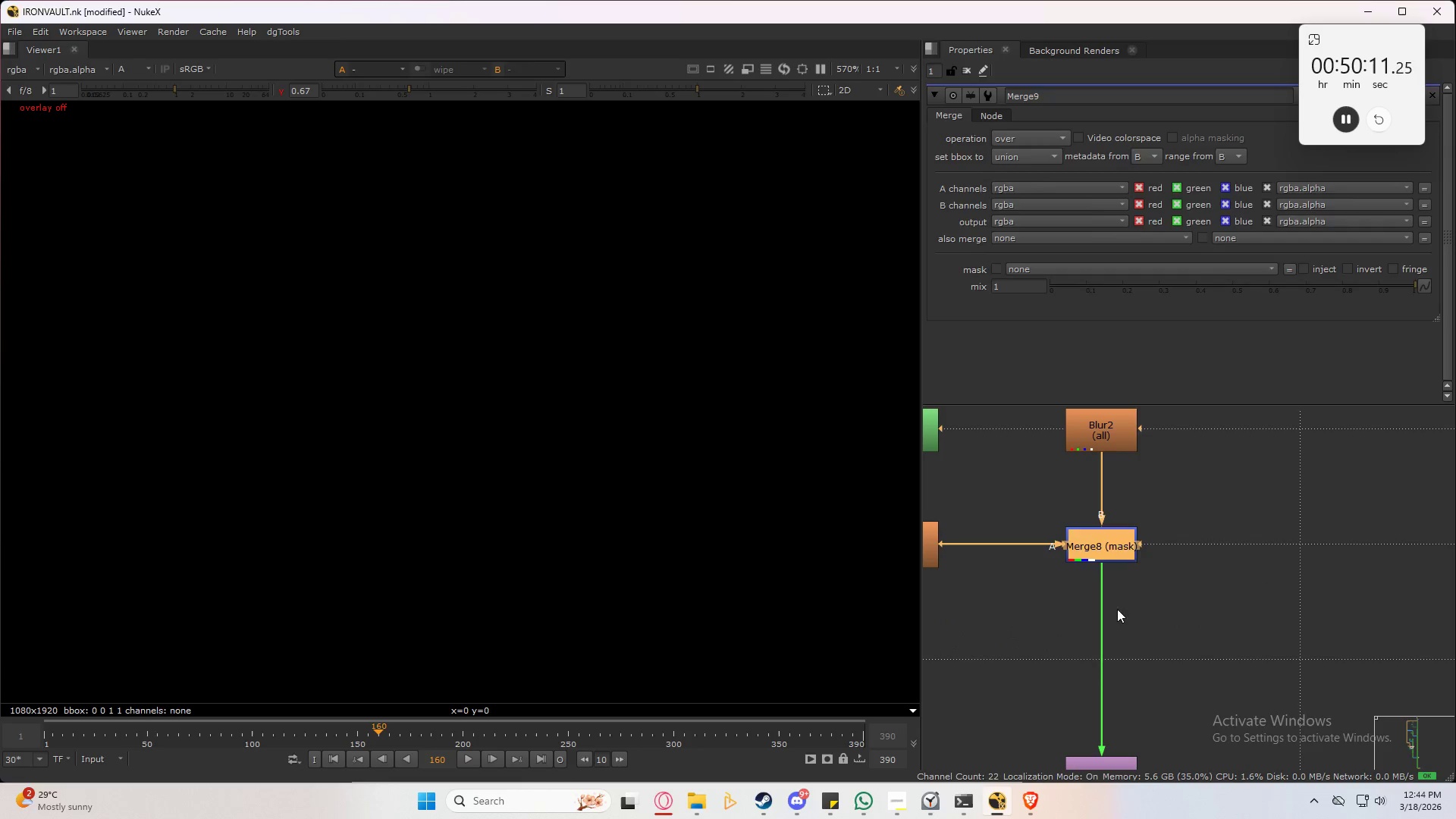 
left_click_drag(start_coordinate=[1173, 632], to_coordinate=[1175, 639])
 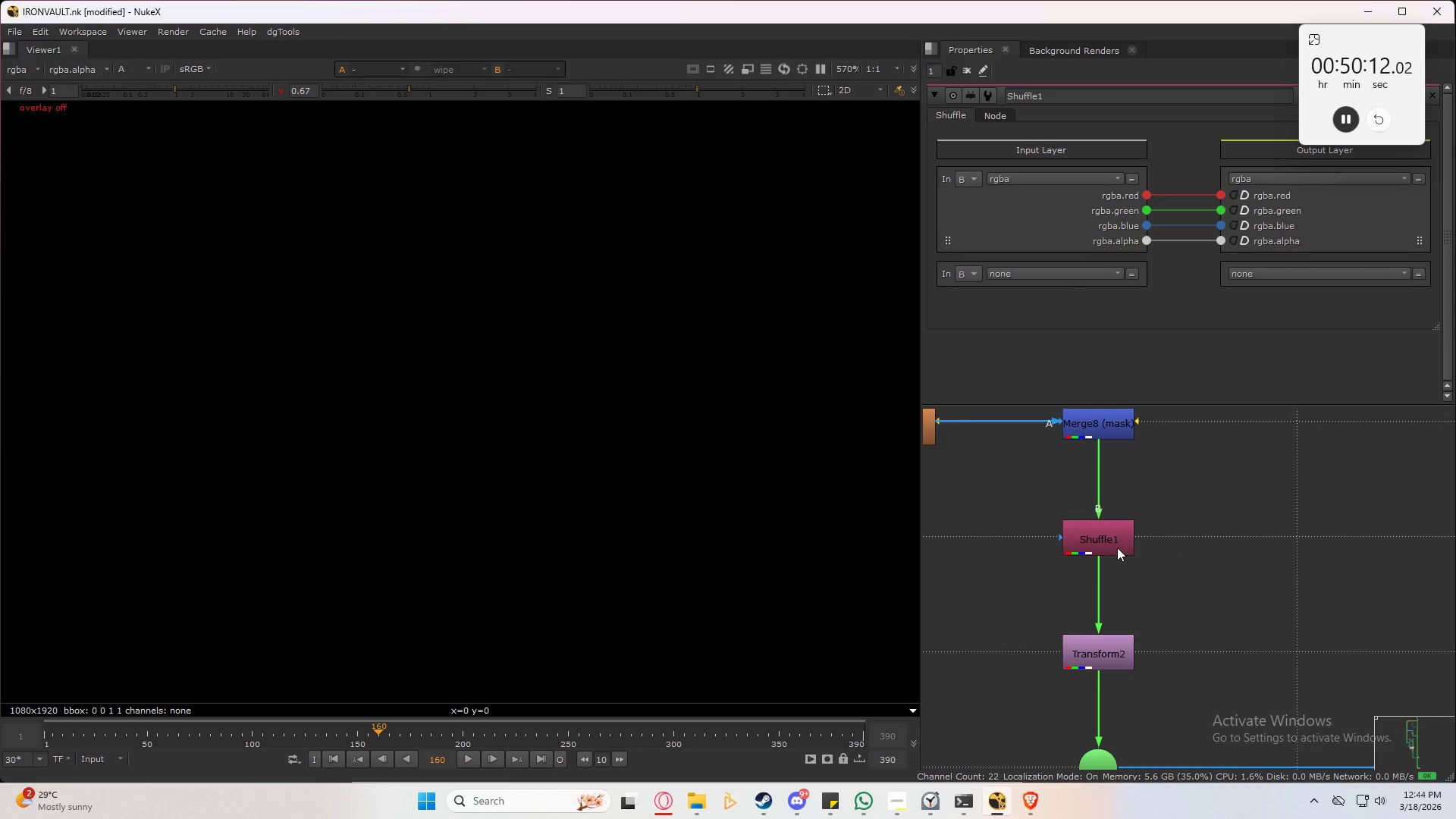 
left_click_drag(start_coordinate=[1108, 539], to_coordinate=[1106, 534])
 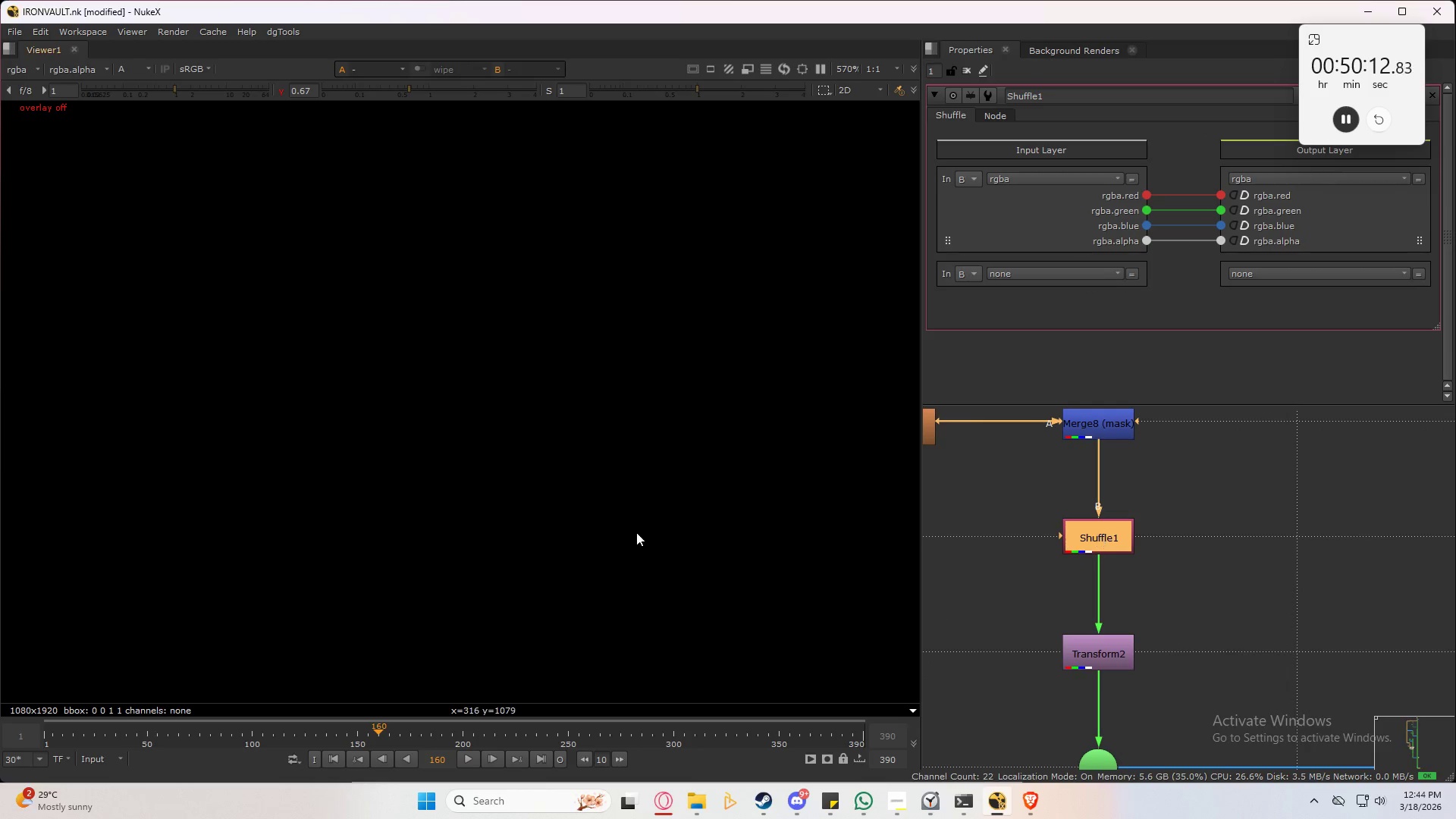 
key(A)
 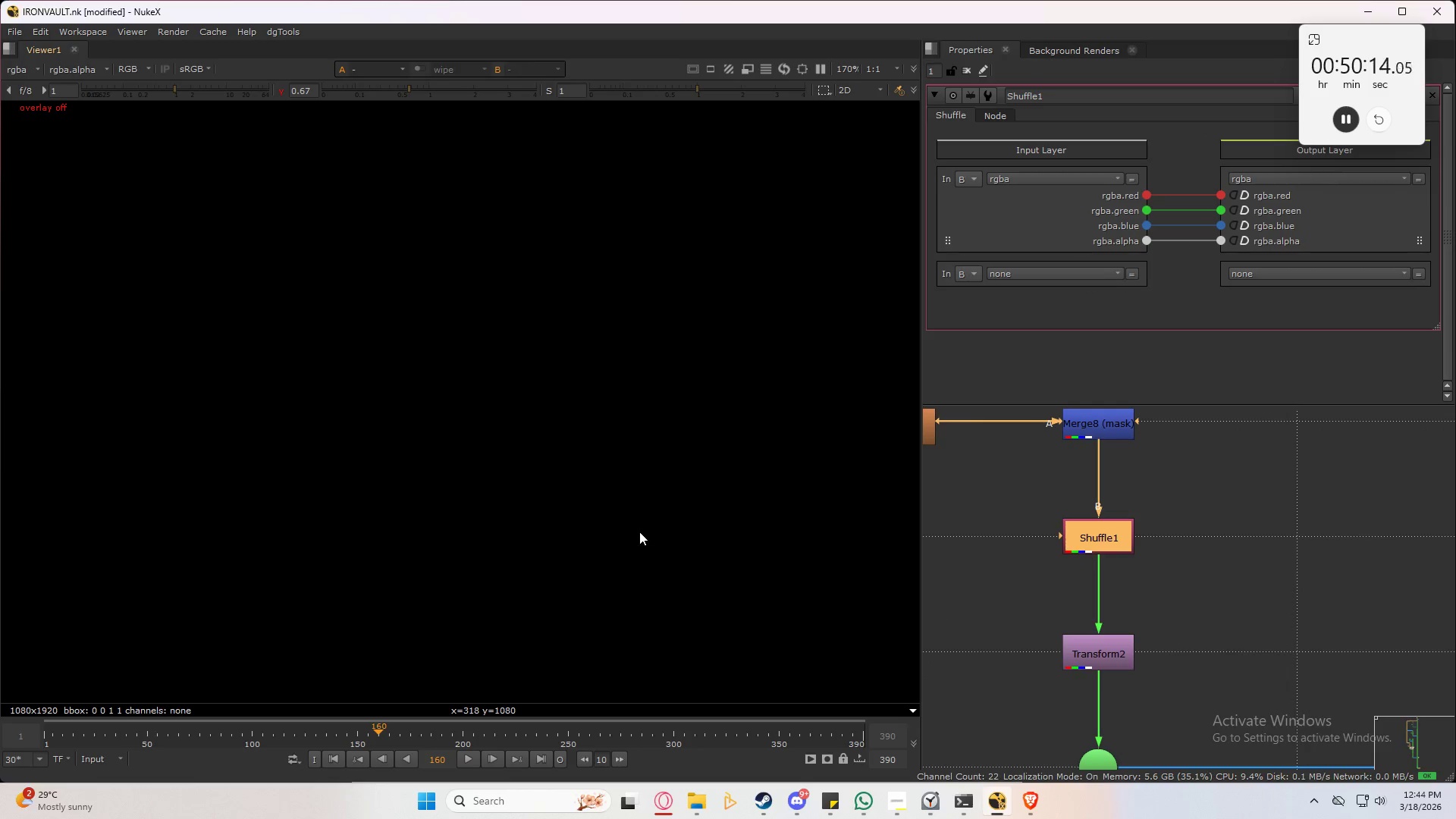 
scroll: coordinate [637, 532], scroll_direction: down, amount: 7.0
 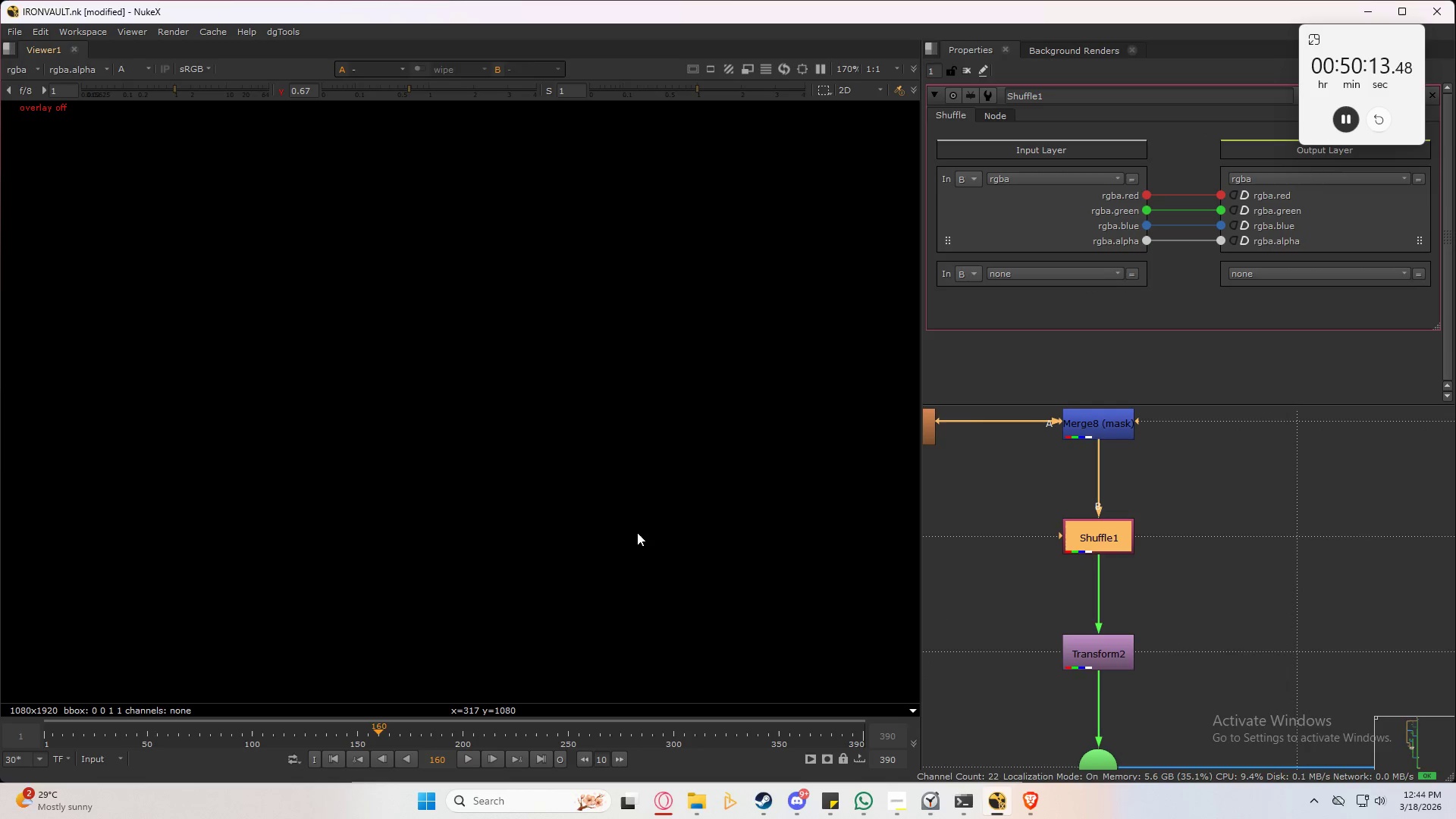 
key(Q)
 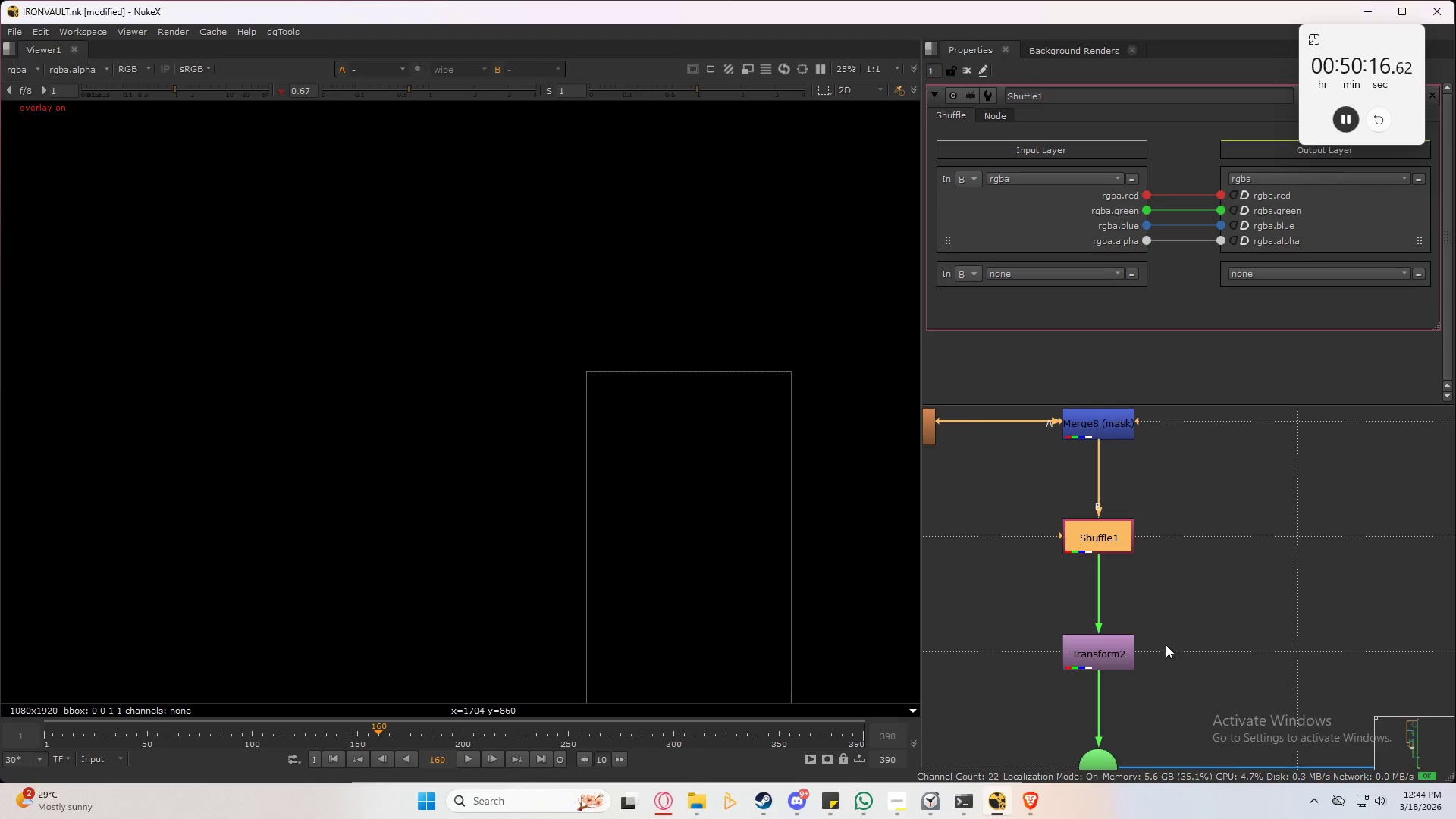 
scroll: coordinate [653, 531], scroll_direction: down, amount: 11.0
 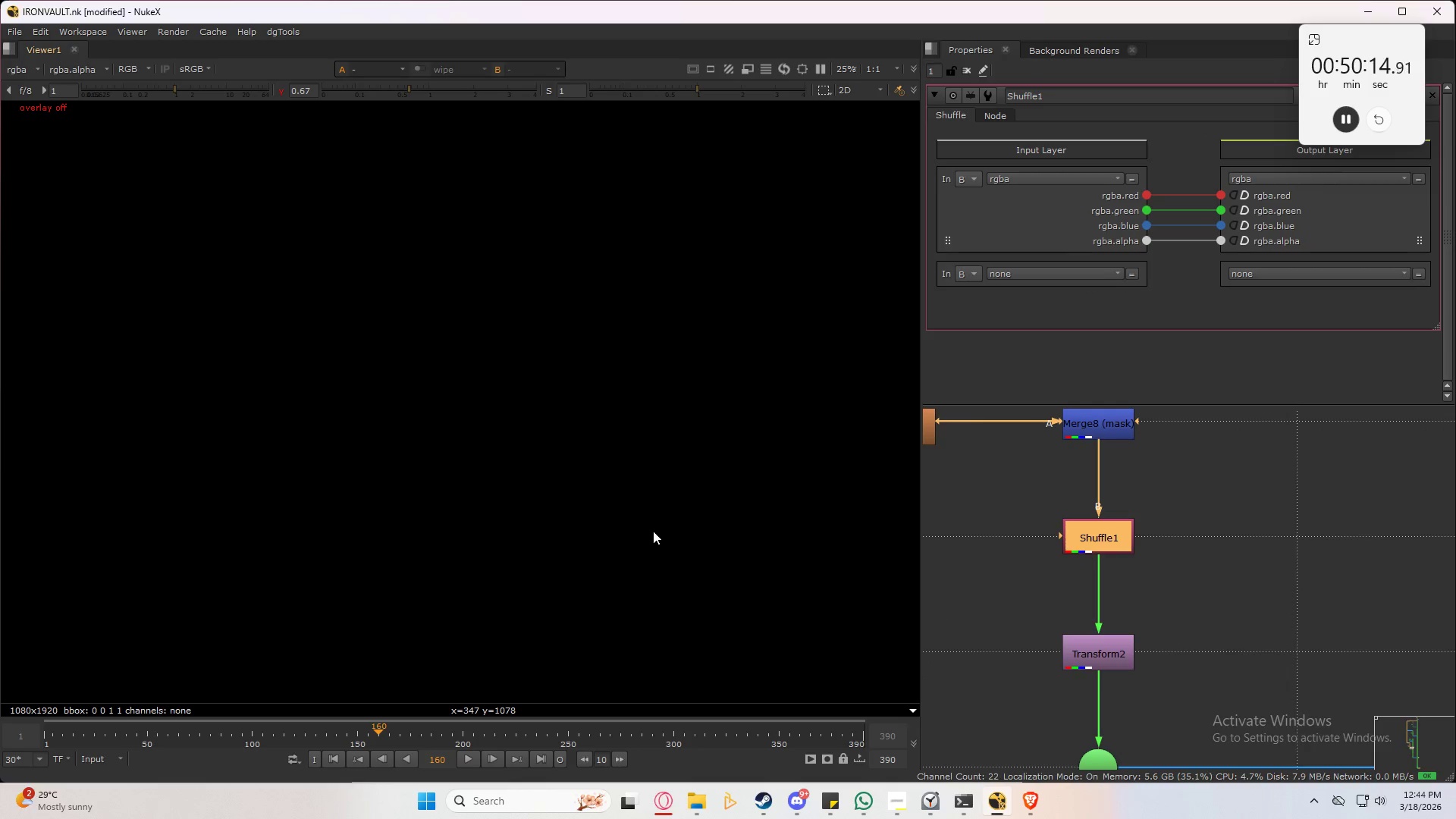 
left_click_drag(start_coordinate=[1129, 592], to_coordinate=[1003, 697])
 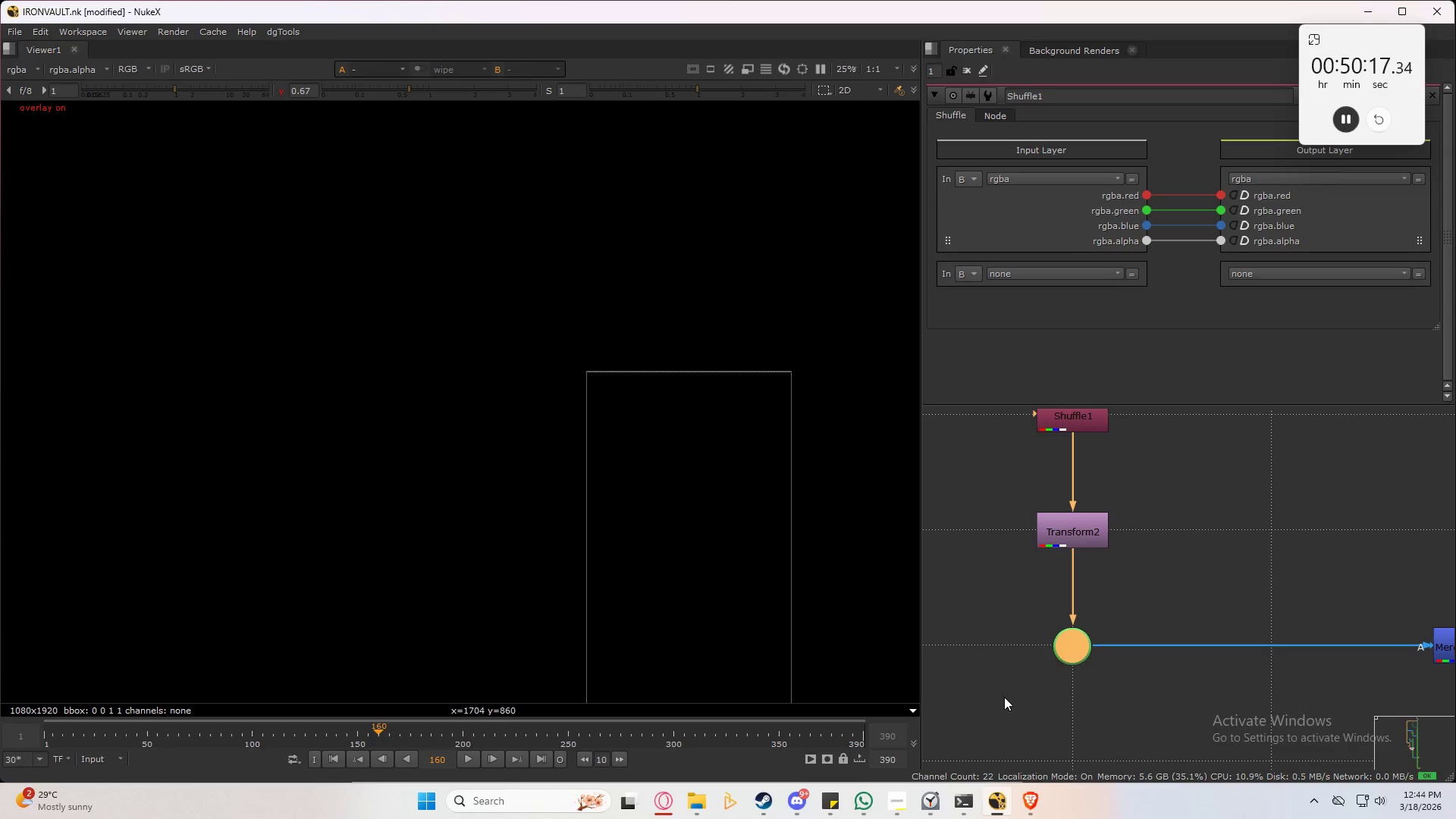 
key(1)
 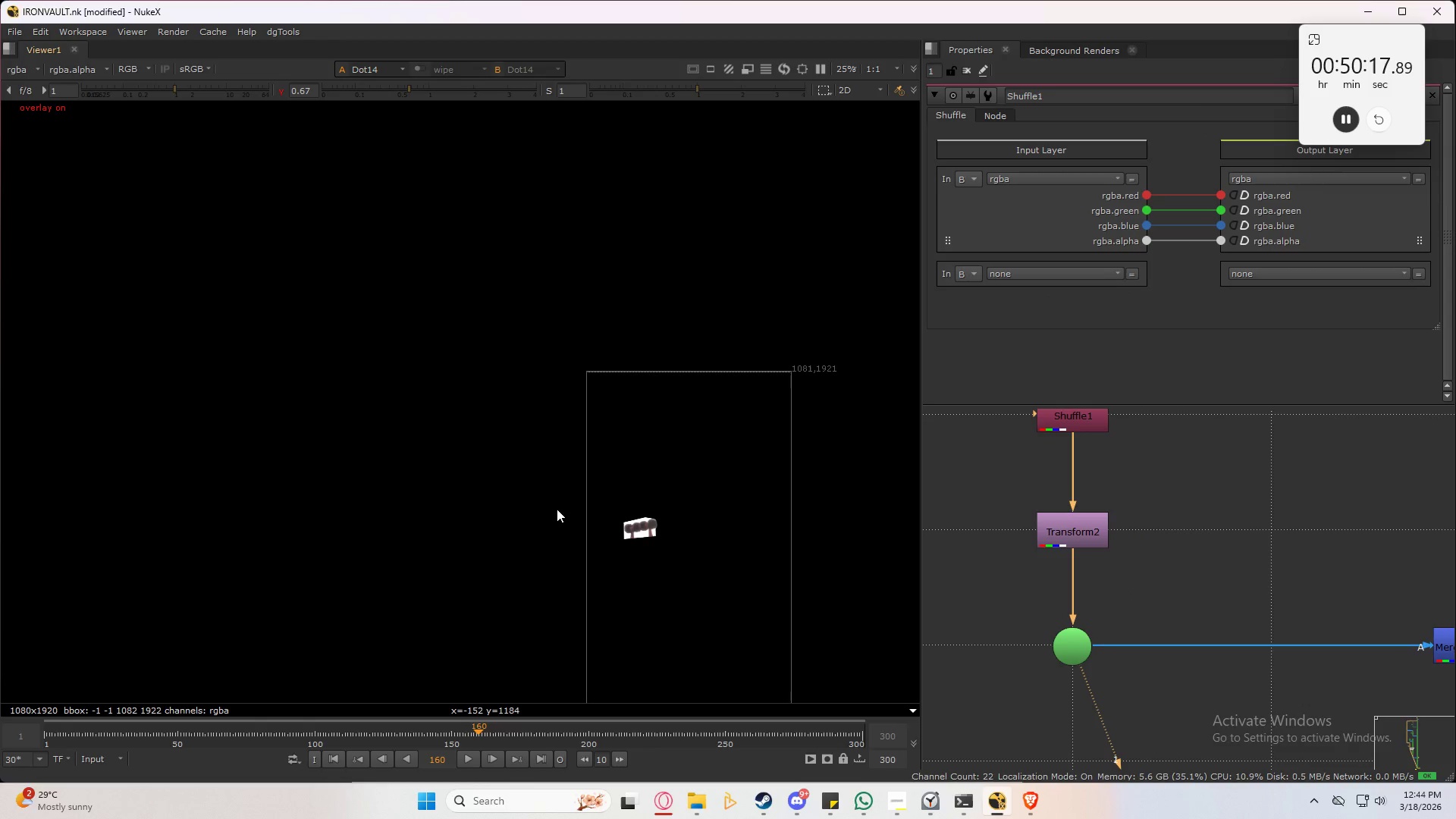 
scroll: coordinate [610, 504], scroll_direction: up, amount: 7.0
 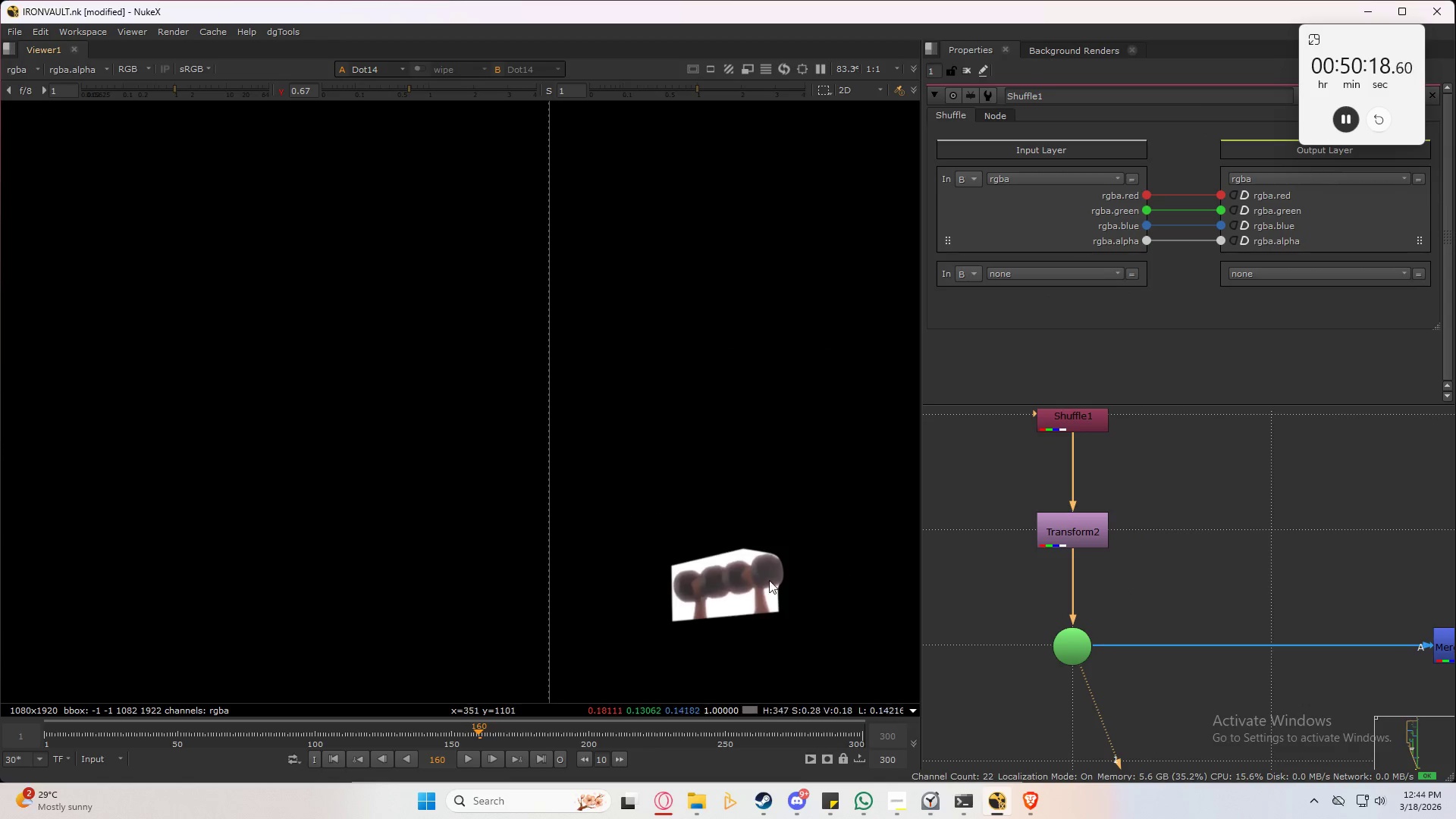 
key(A)
 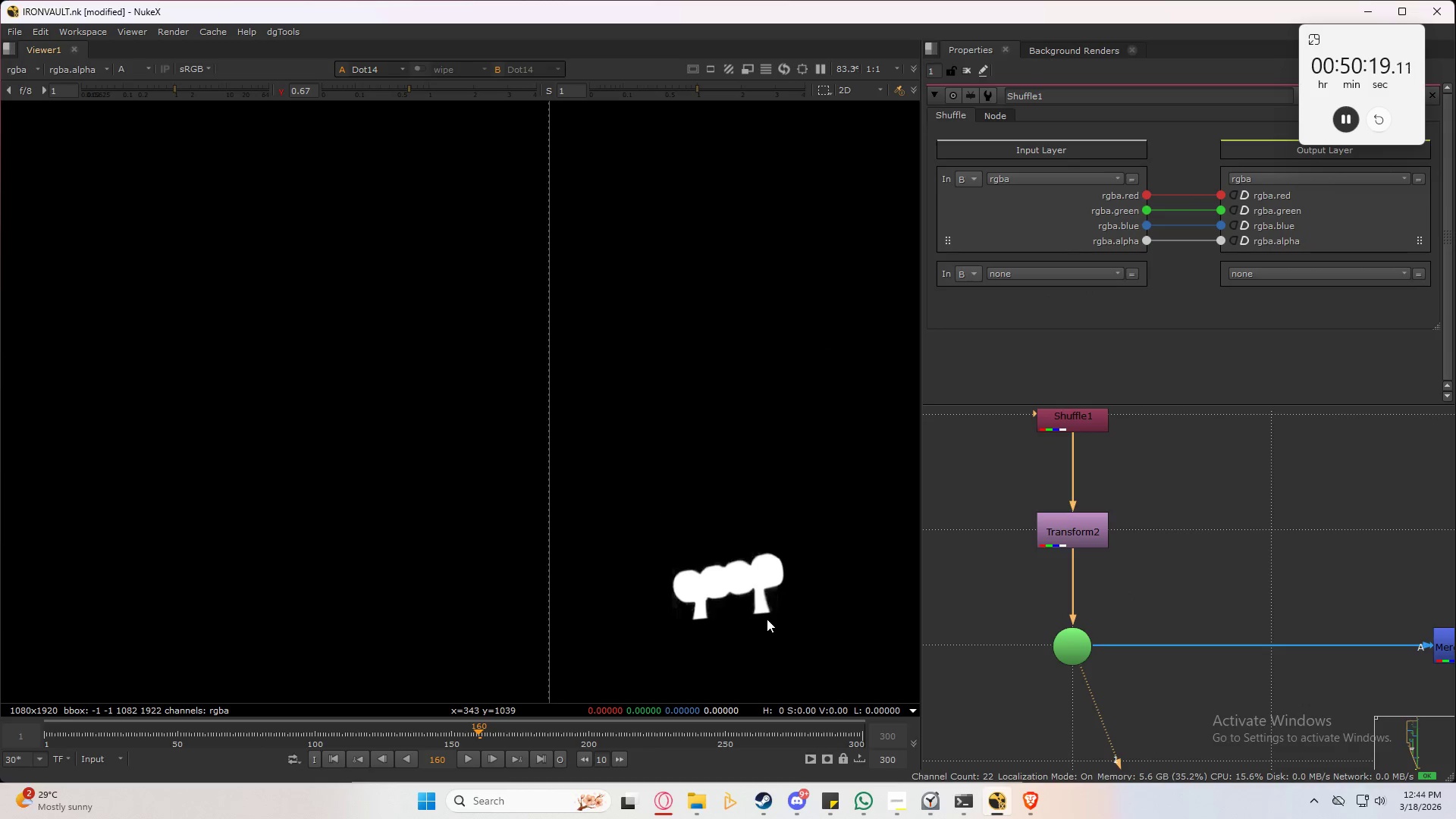 
scroll: coordinate [767, 619], scroll_direction: up, amount: 5.0
 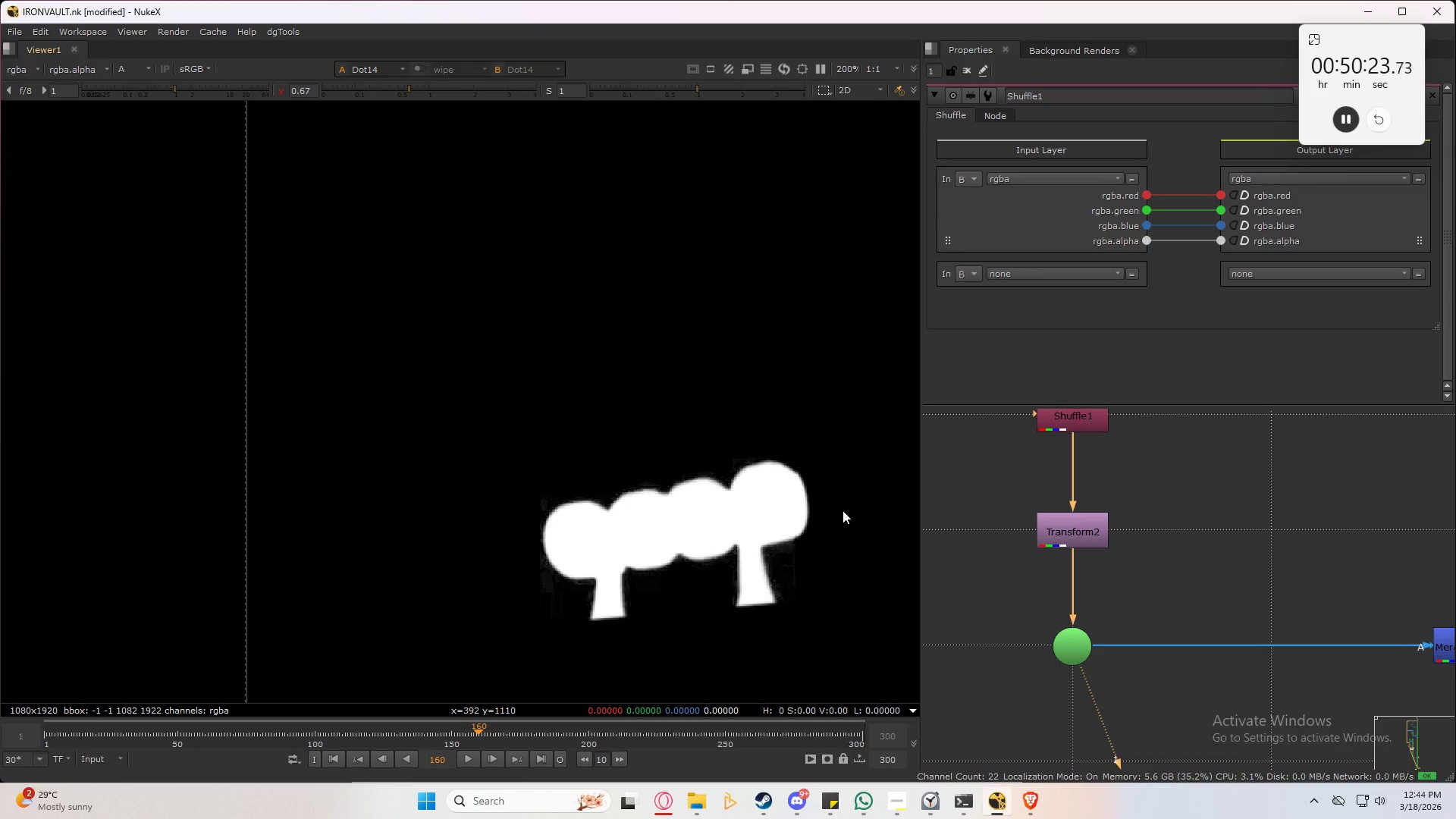 
wait(5.24)
 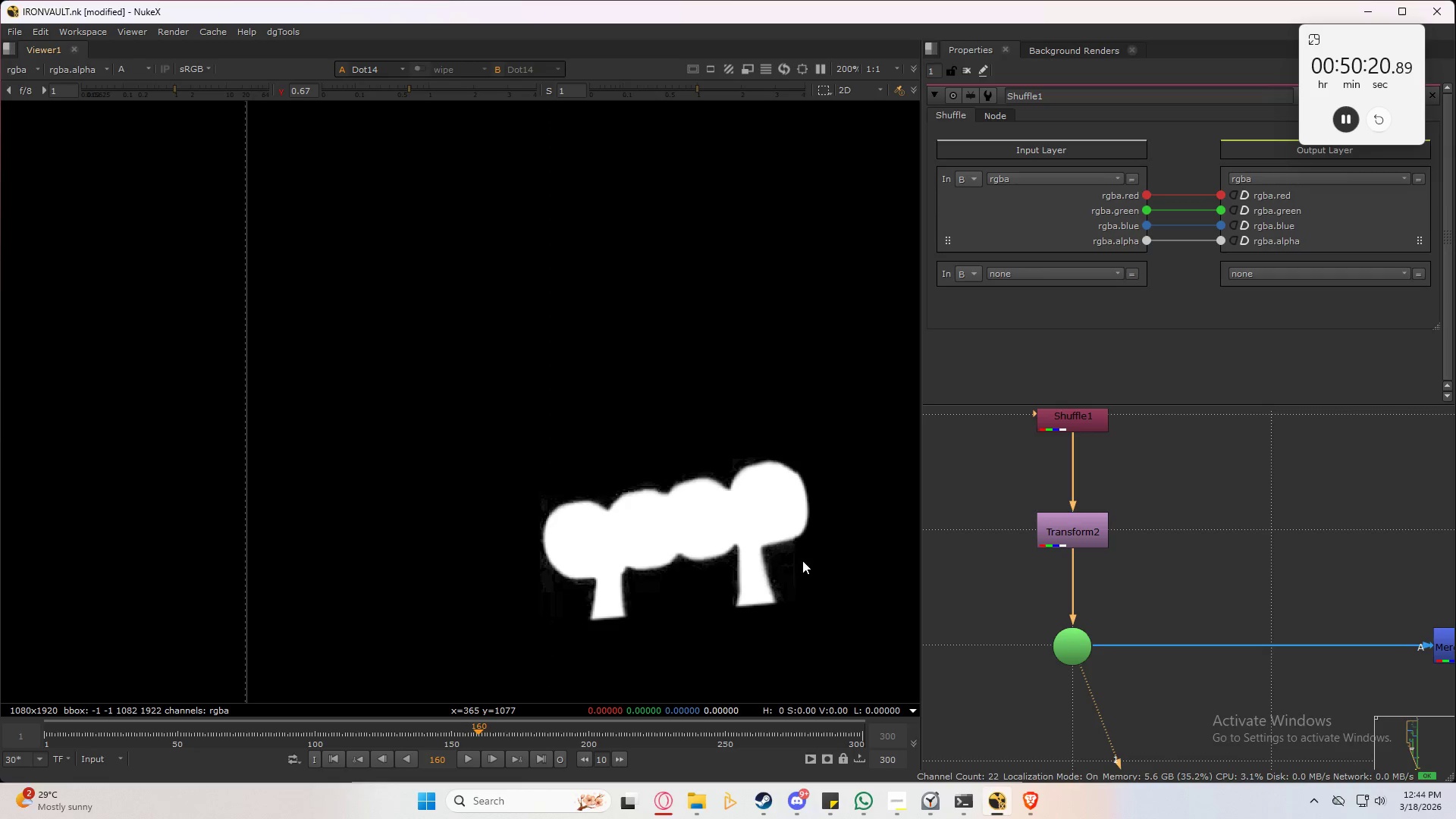 
scroll: coordinate [656, 495], scroll_direction: up, amount: 5.0
 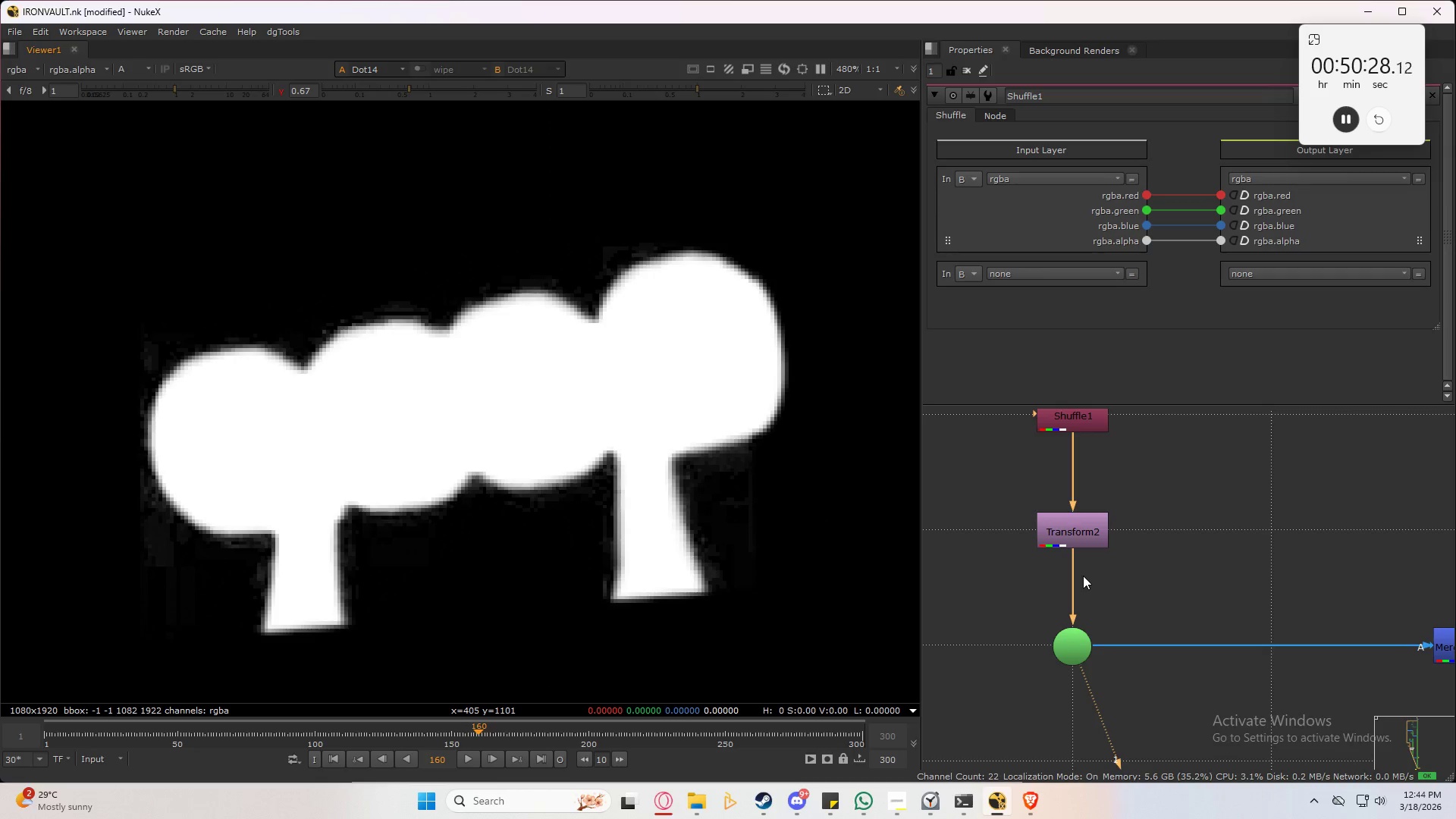 
double_click([1083, 530])
 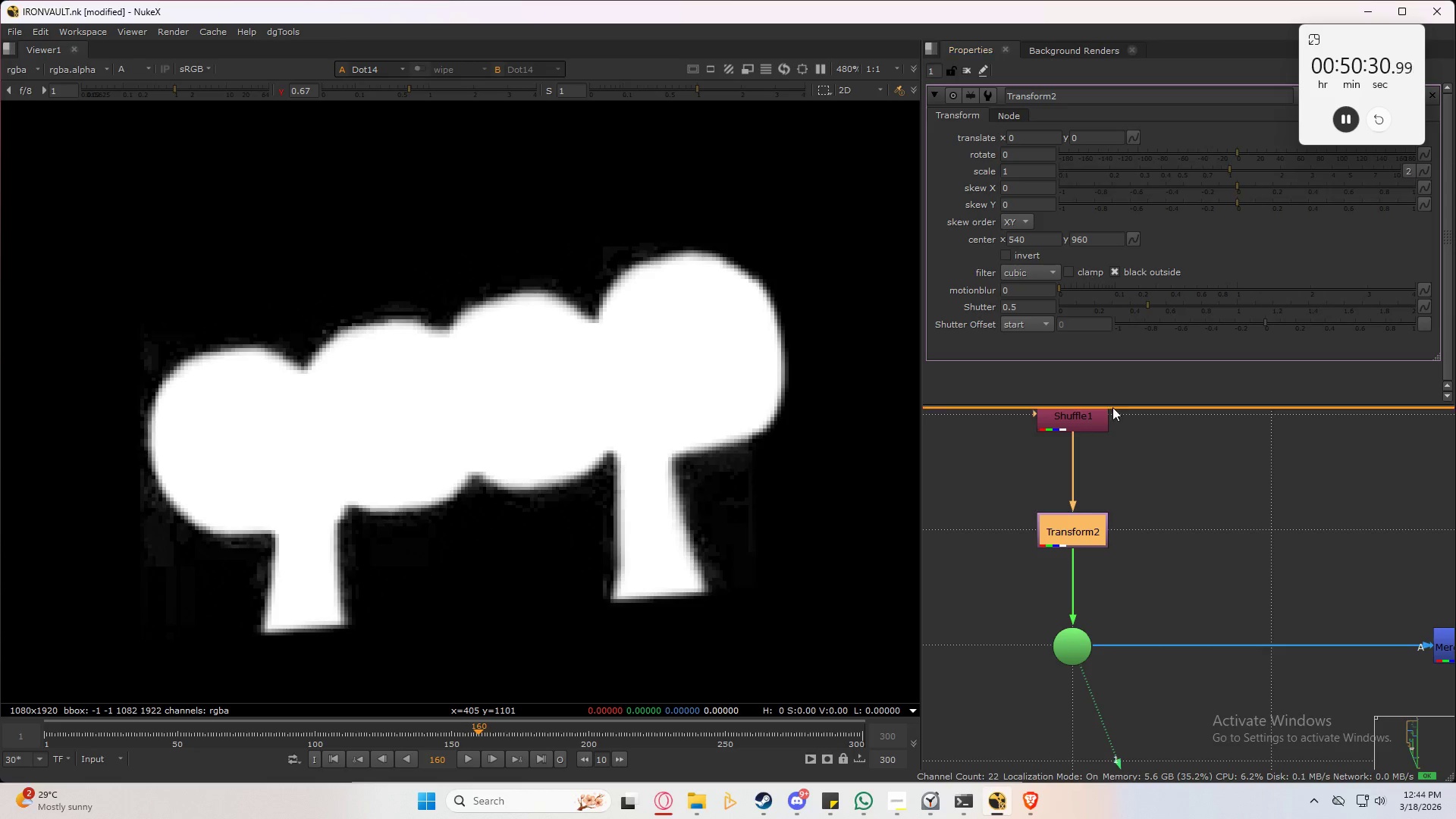 
double_click([1084, 420])
 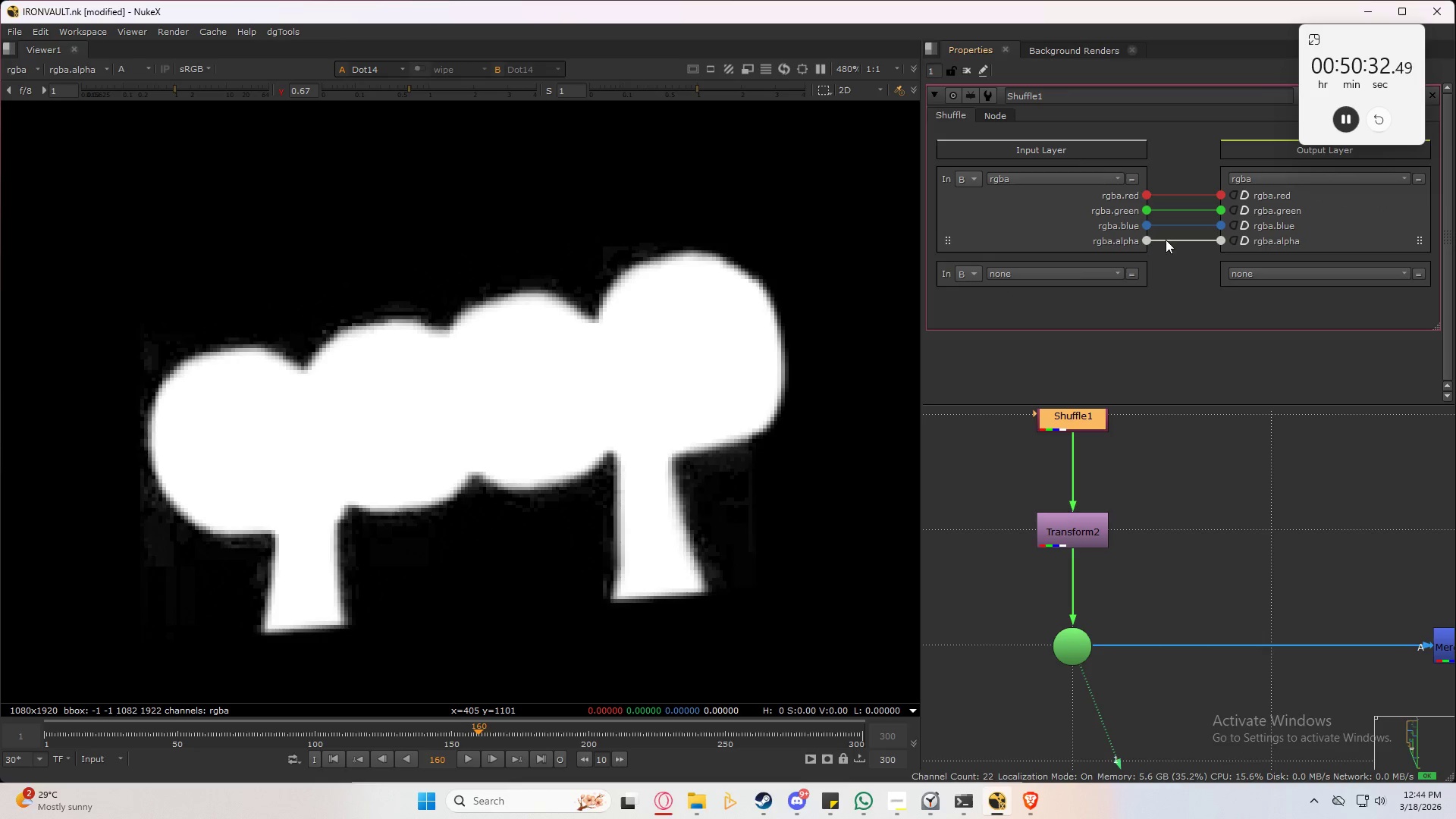 
left_click_drag(start_coordinate=[1141, 243], to_coordinate=[1209, 228])
 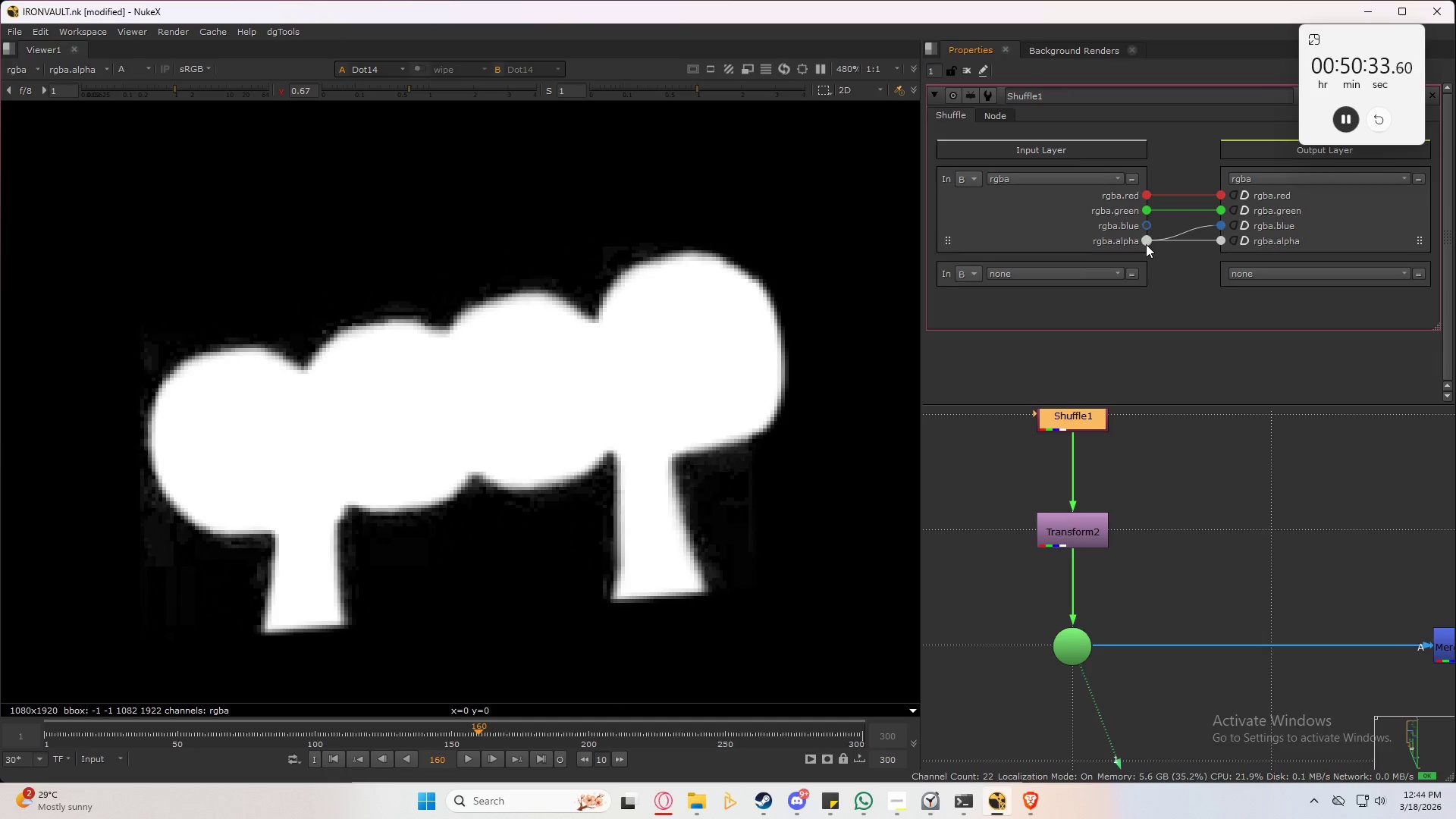 
left_click_drag(start_coordinate=[1146, 244], to_coordinate=[1227, 206])
 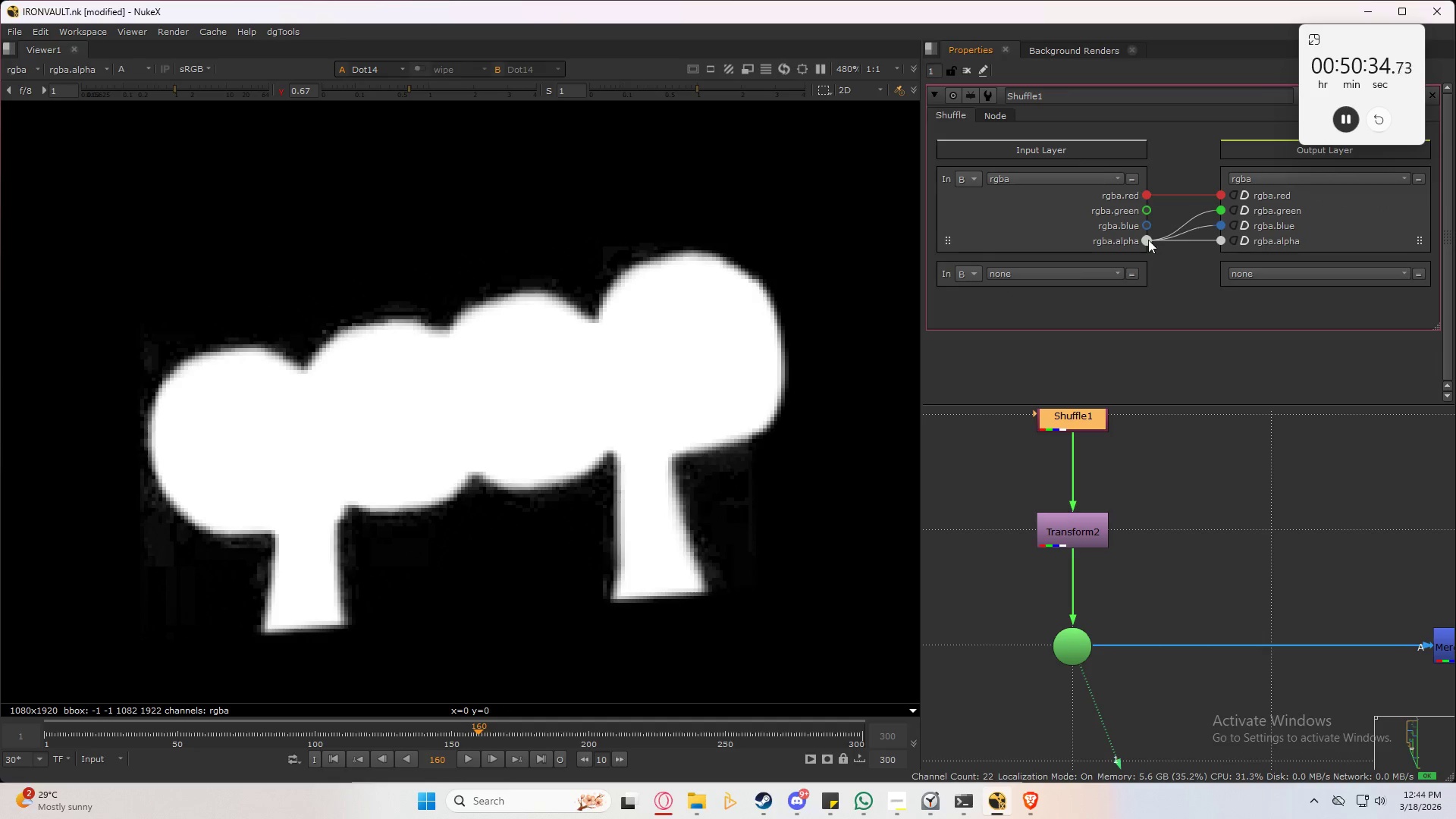 
left_click_drag(start_coordinate=[1148, 240], to_coordinate=[1216, 192])
 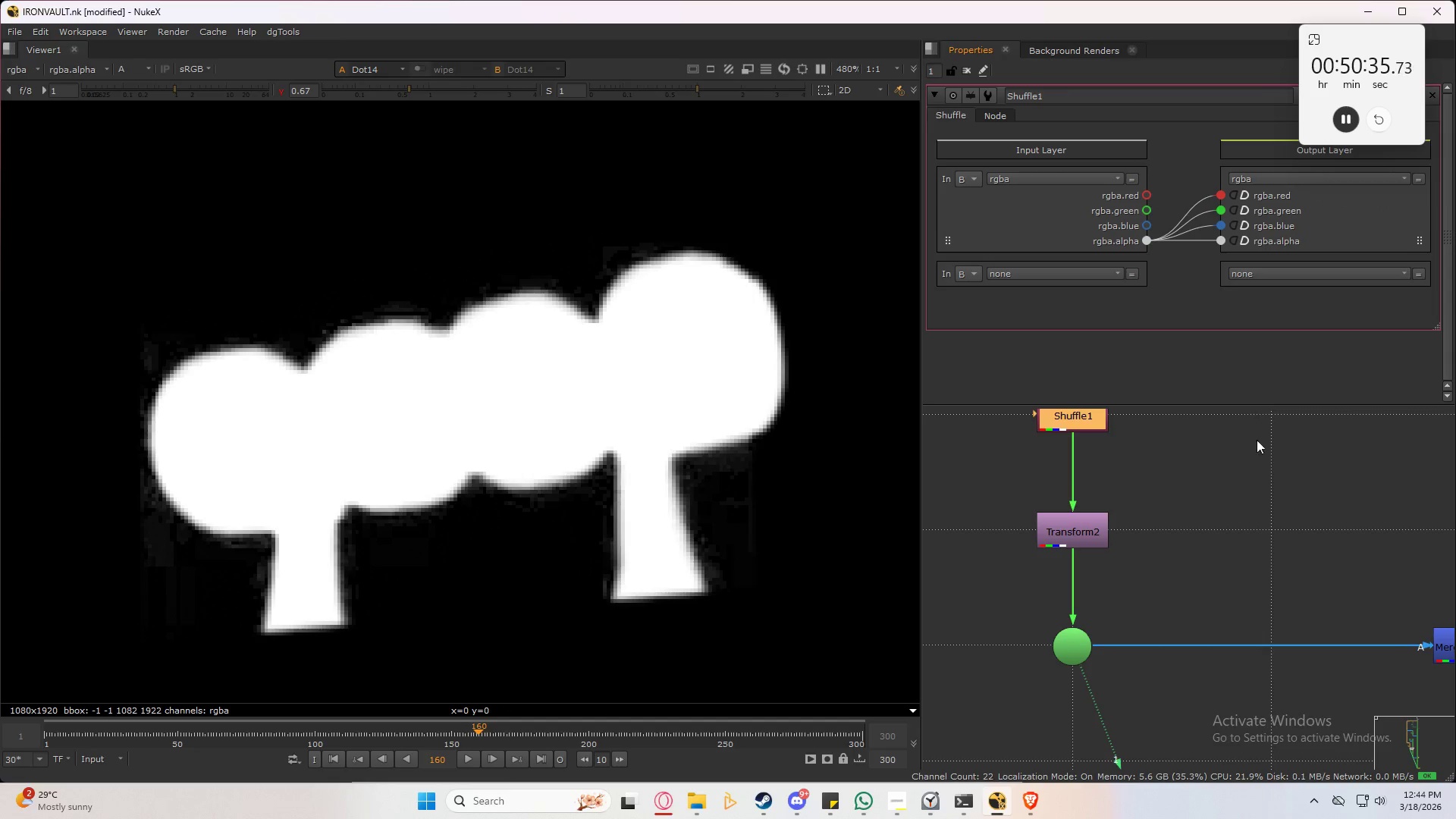 
left_click([1261, 458])
 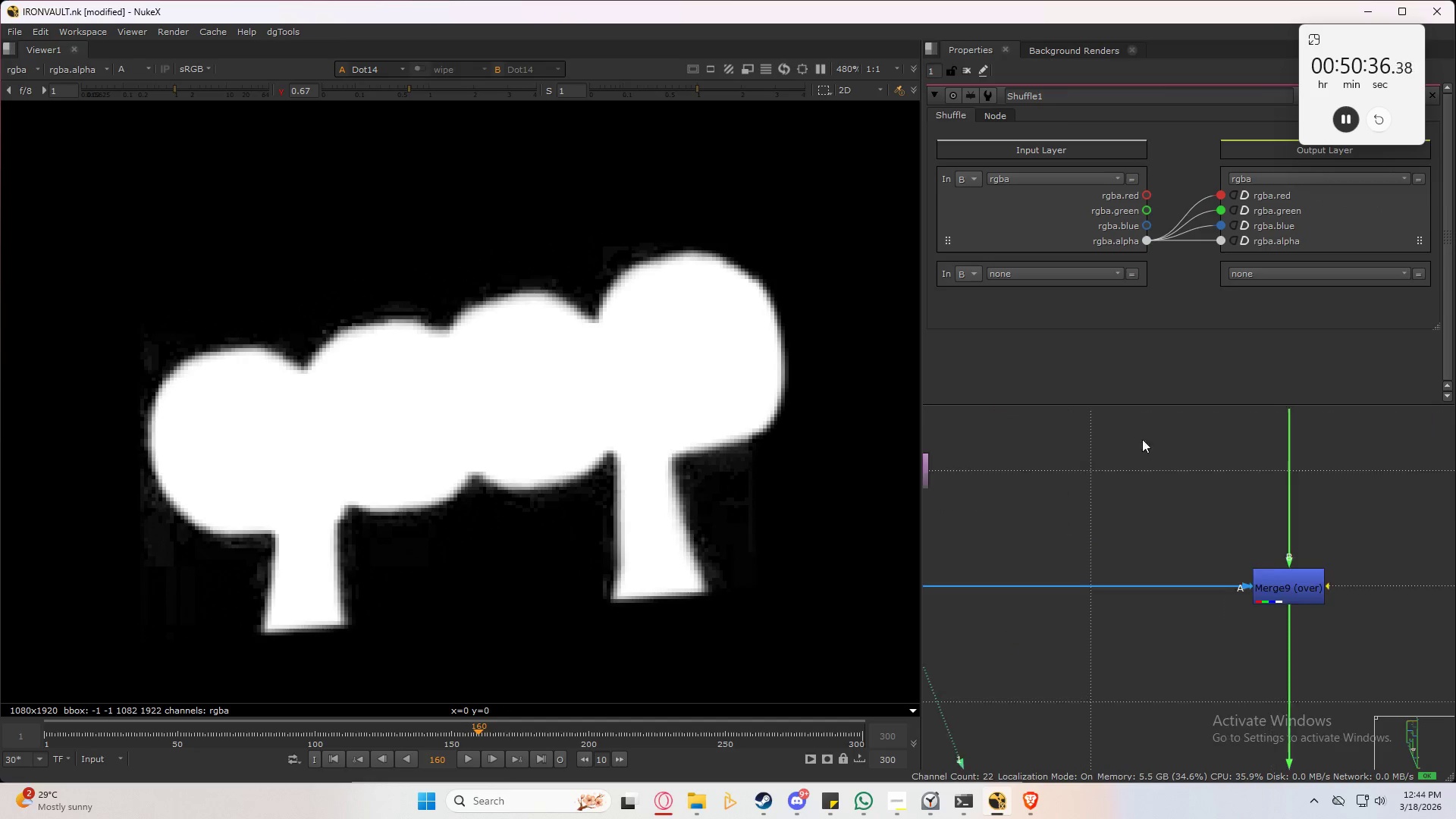 
left_click([1169, 498])
 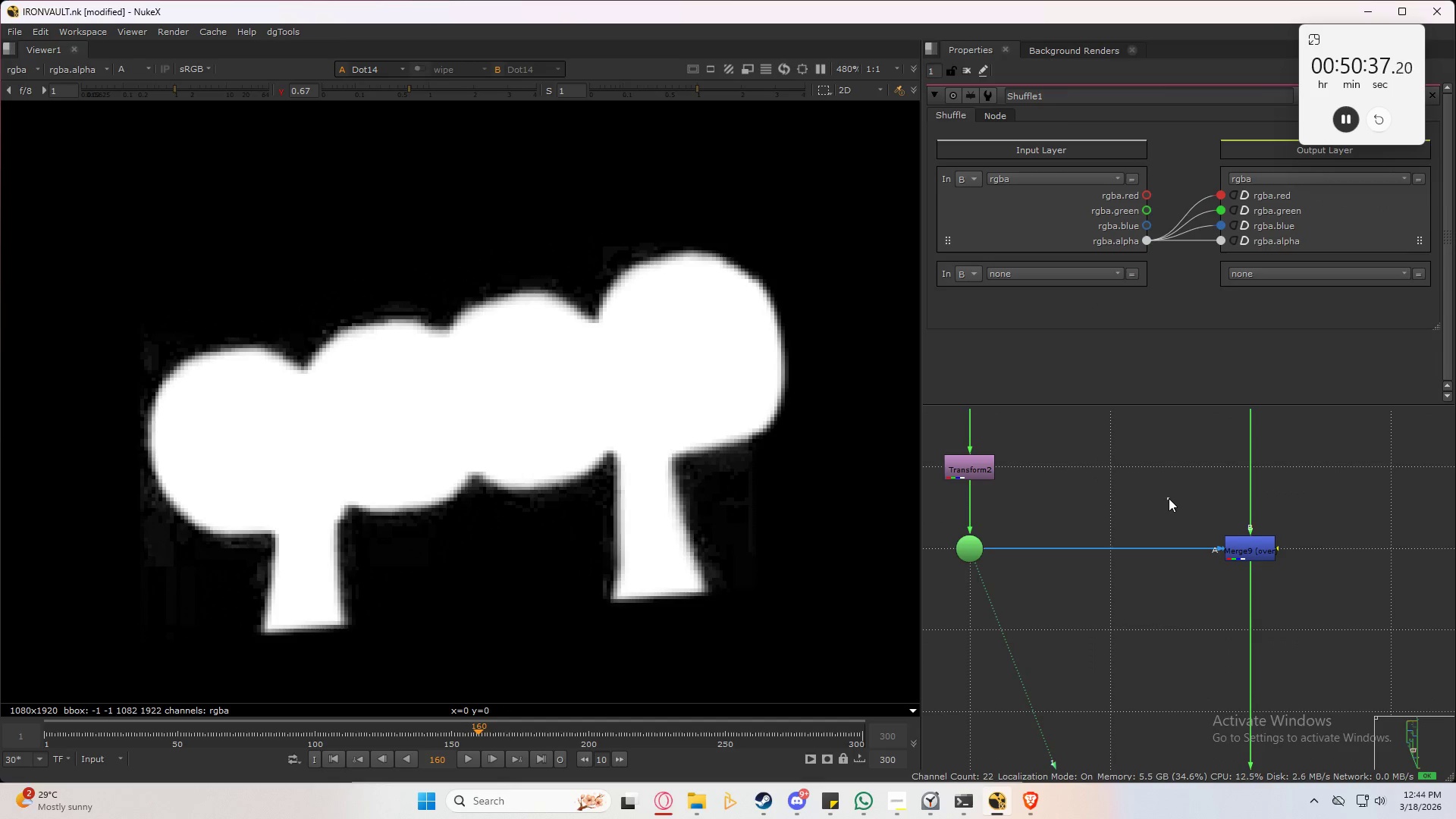 
scroll: coordinate [1183, 463], scroll_direction: down, amount: 2.0
 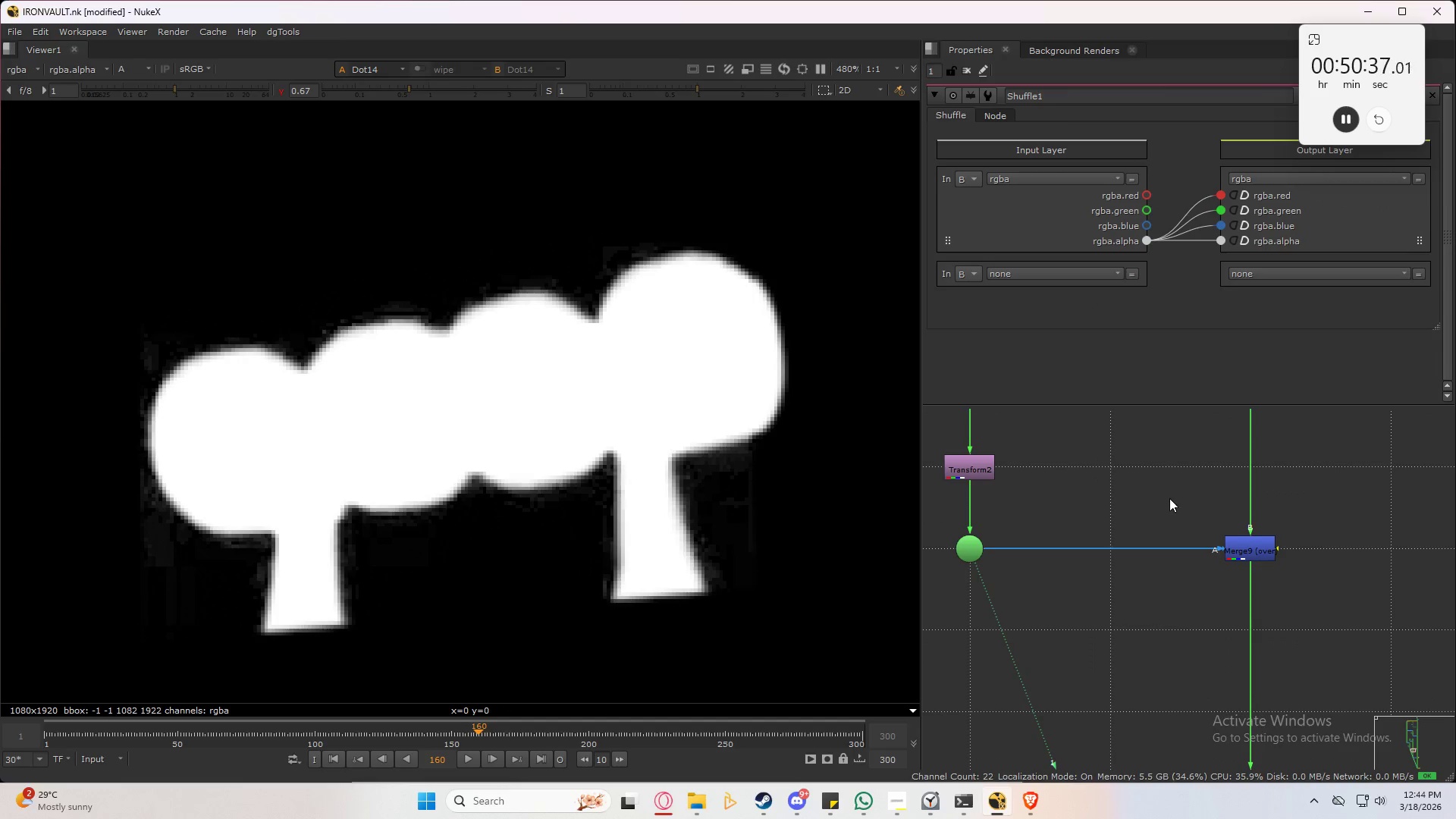 
key(2)
 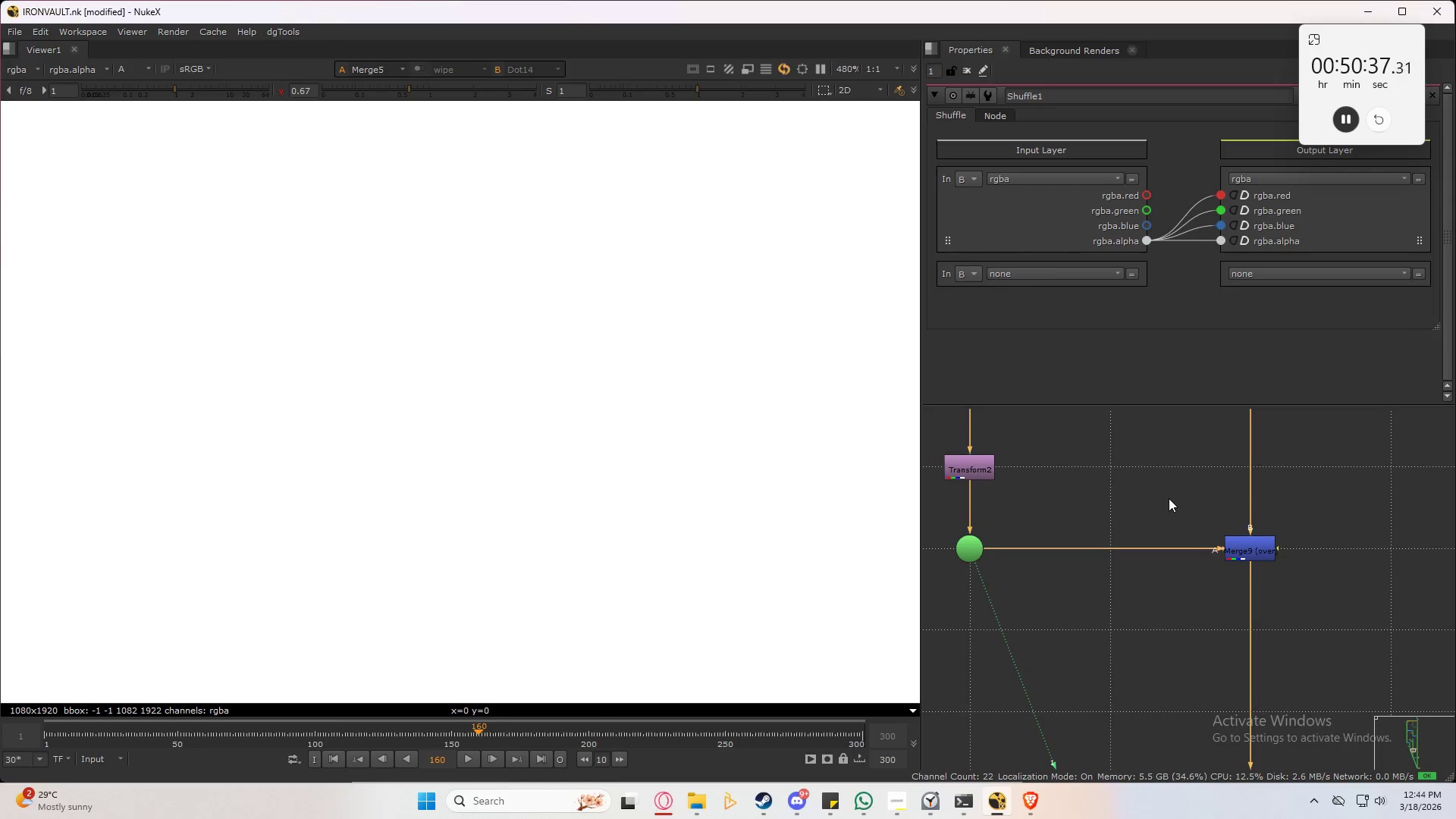 
double_click([1168, 498])
 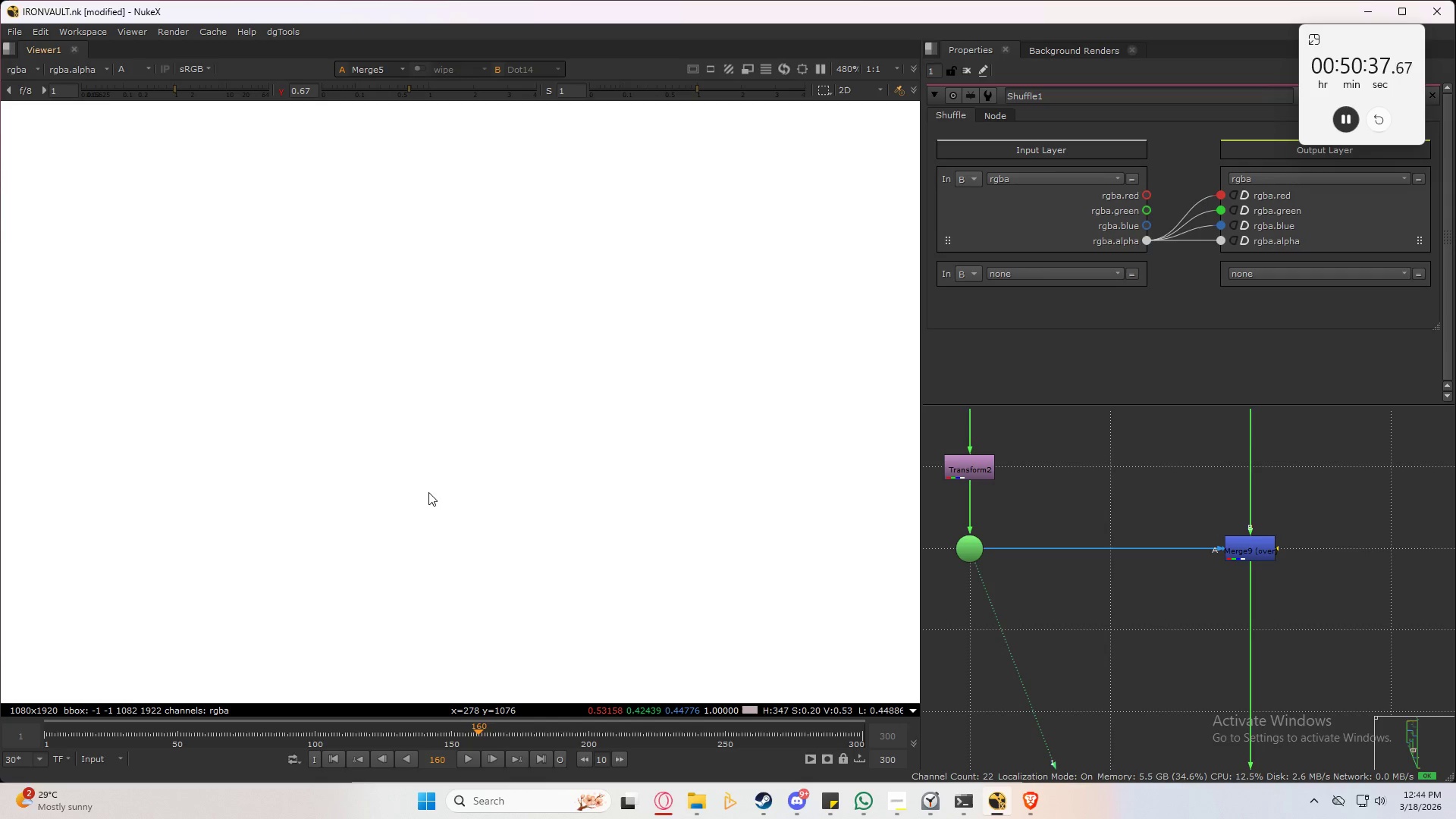 
key(A)
 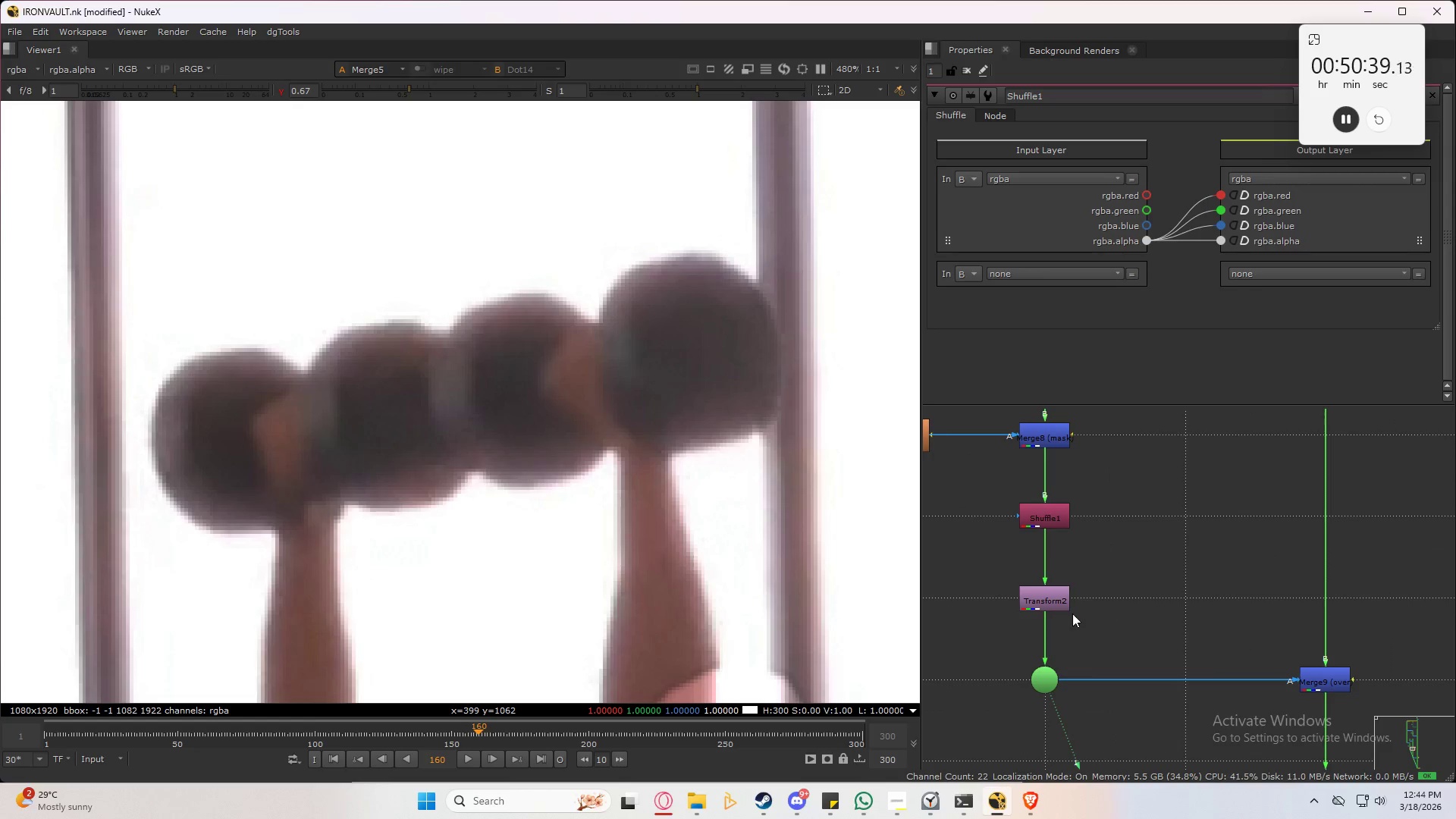 
double_click([1050, 602])
 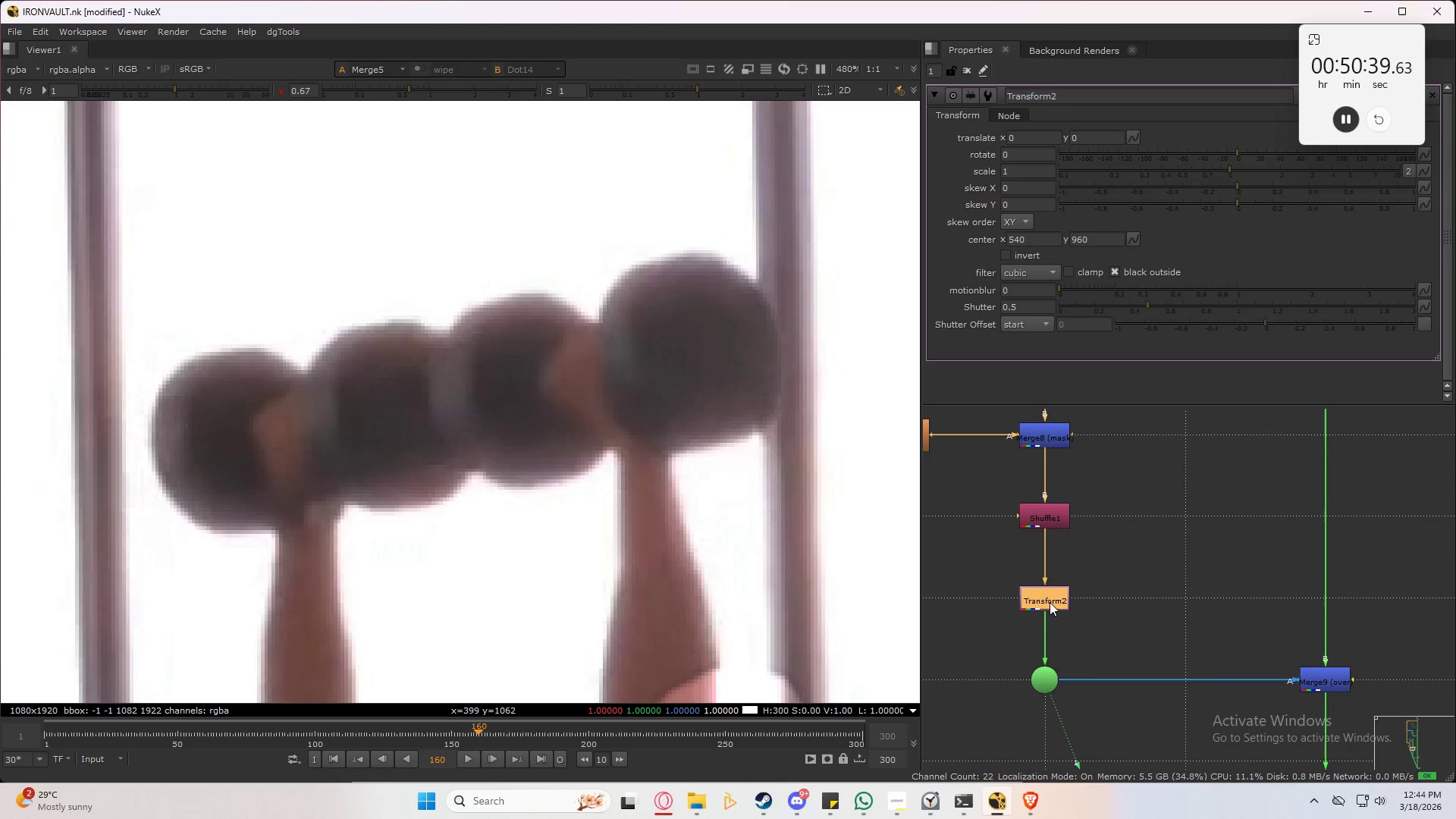 
triple_click([1050, 602])
 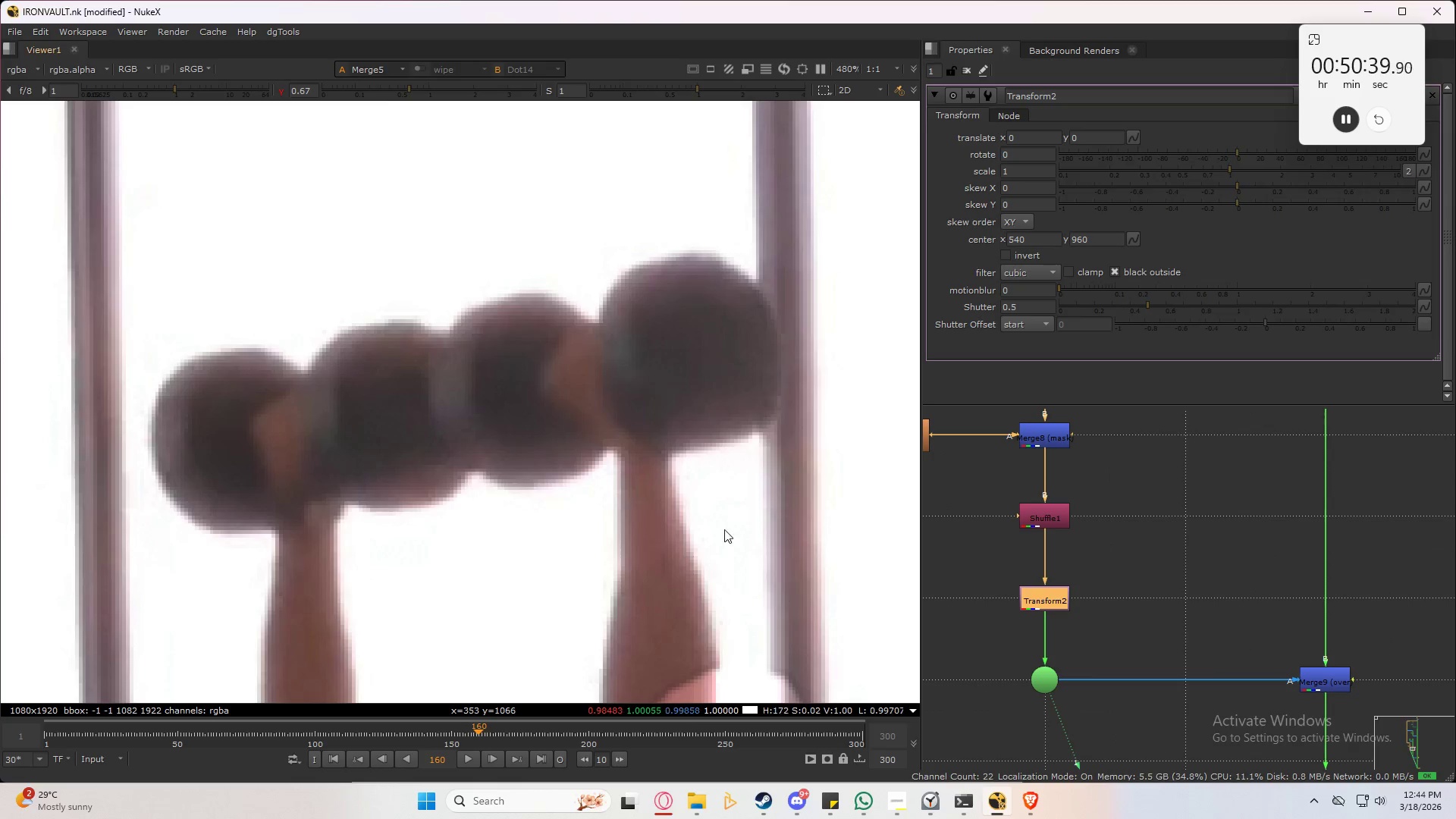 
scroll: coordinate [579, 505], scroll_direction: down, amount: 9.0
 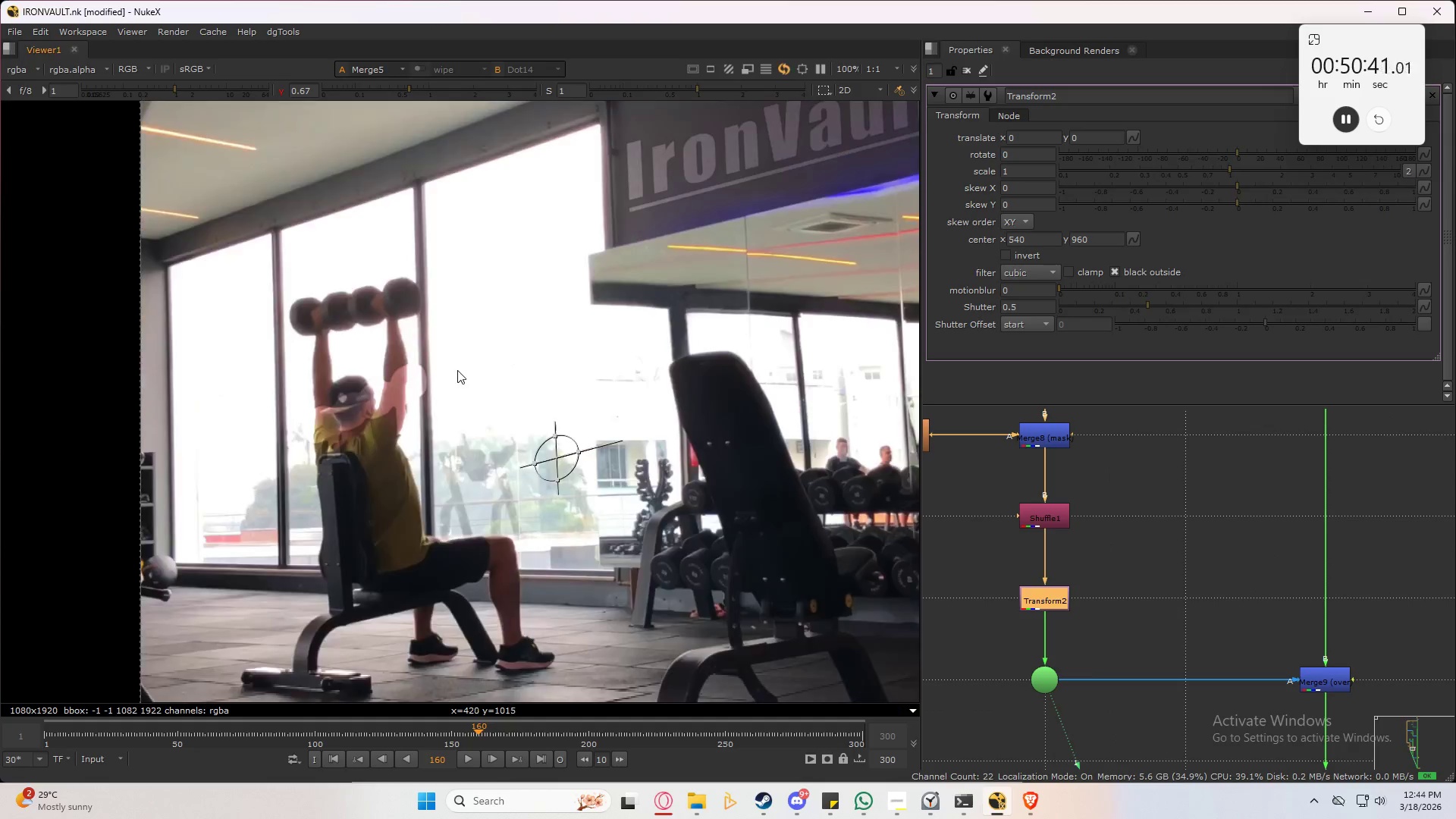 
hold_key(key=ControlLeft, duration=1.52)
left_click_drag(start_coordinate=[553, 462], to_coordinate=[357, 409])
 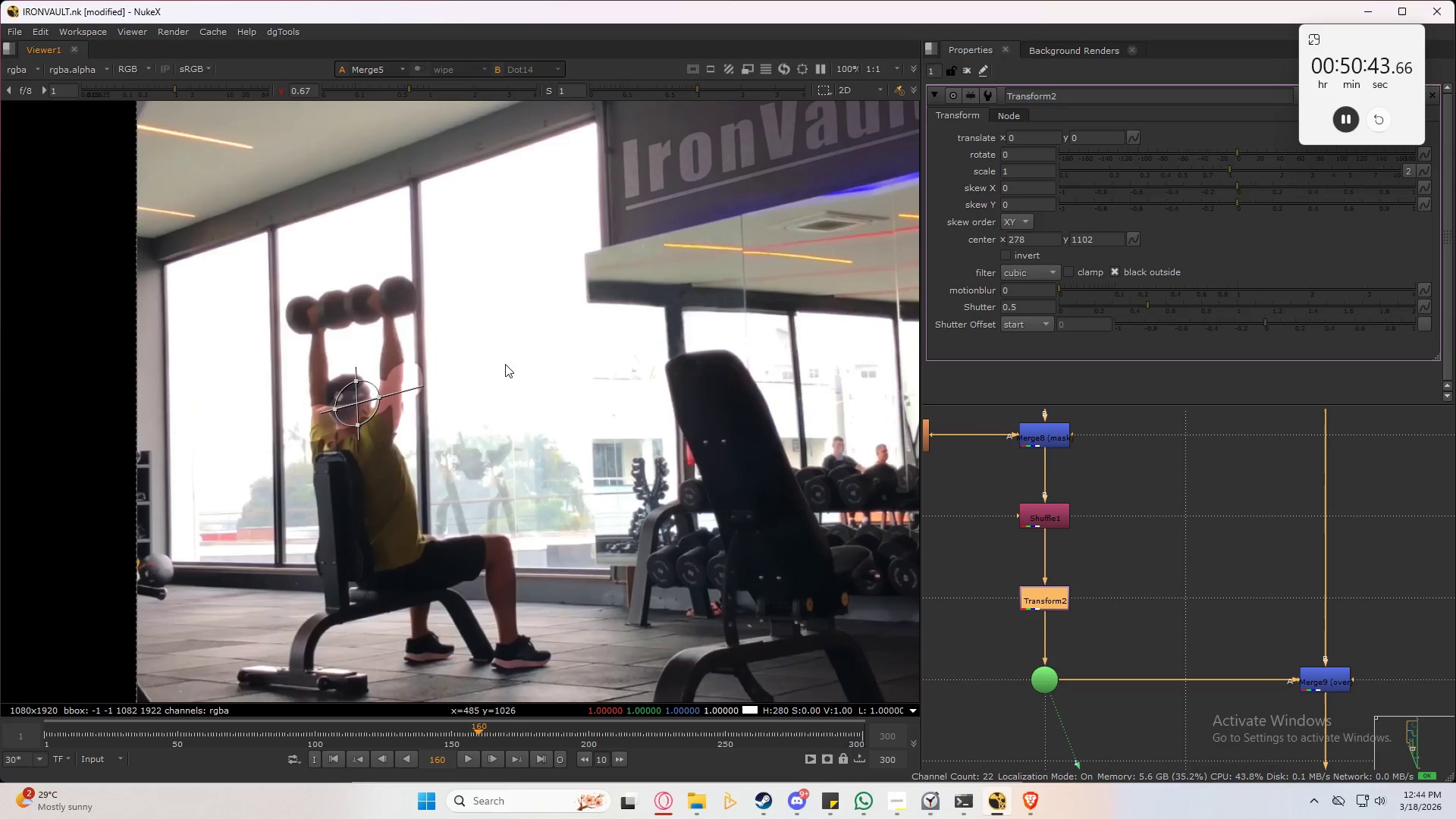 
hold_key(key=ControlLeft, duration=0.56)
 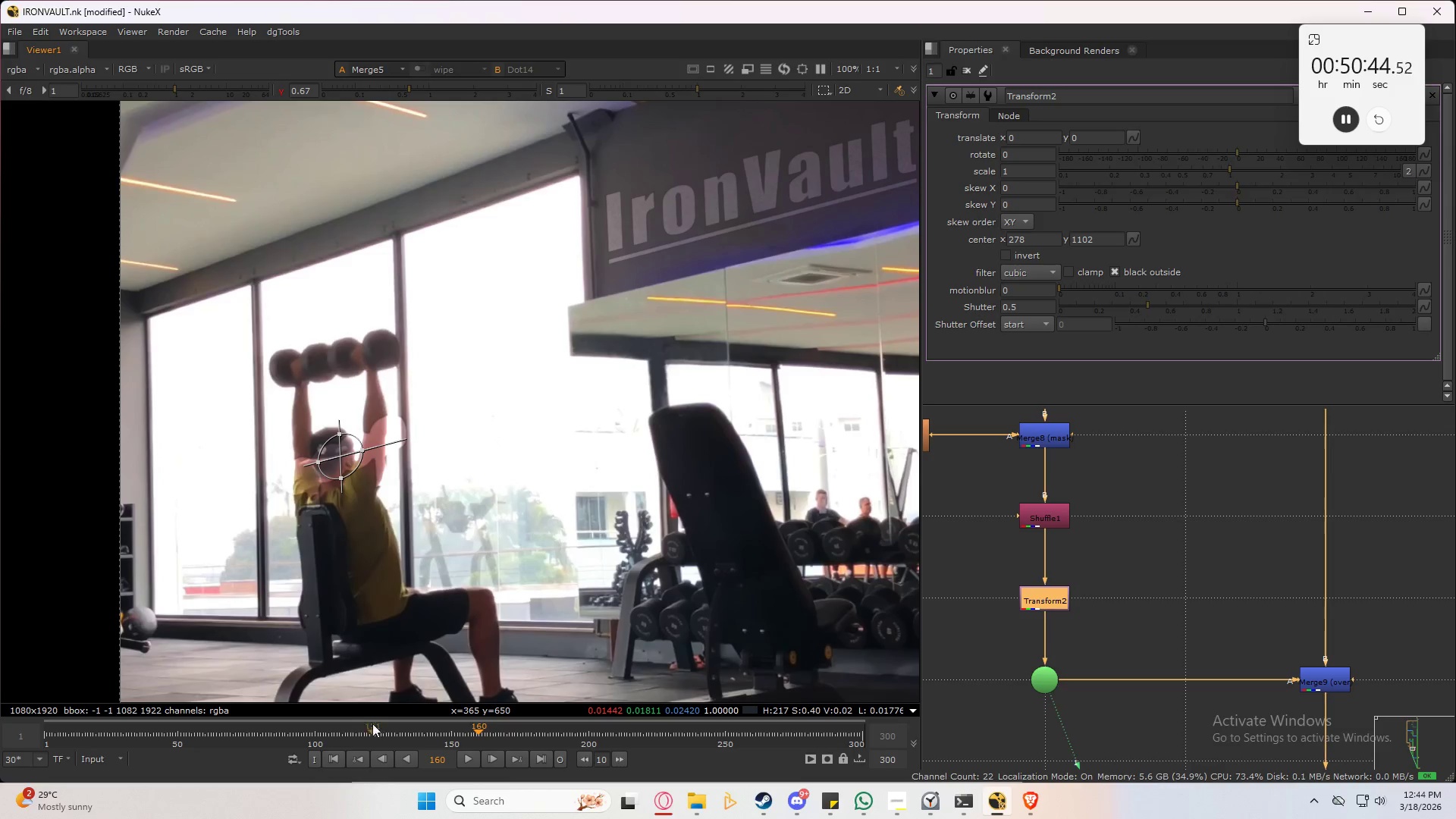 
left_click([335, 761])
 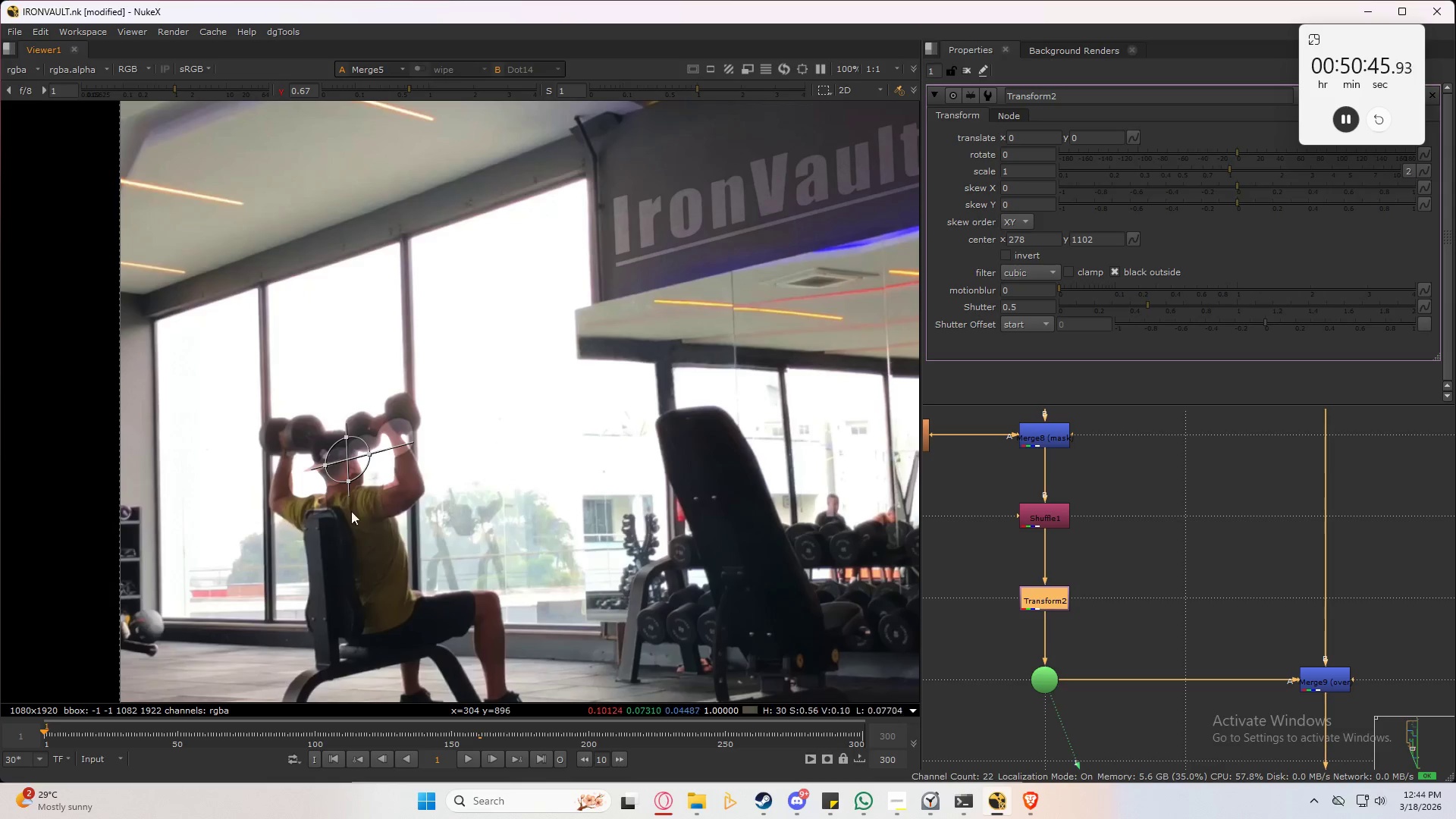 
scroll: coordinate [364, 457], scroll_direction: up, amount: 5.0
 